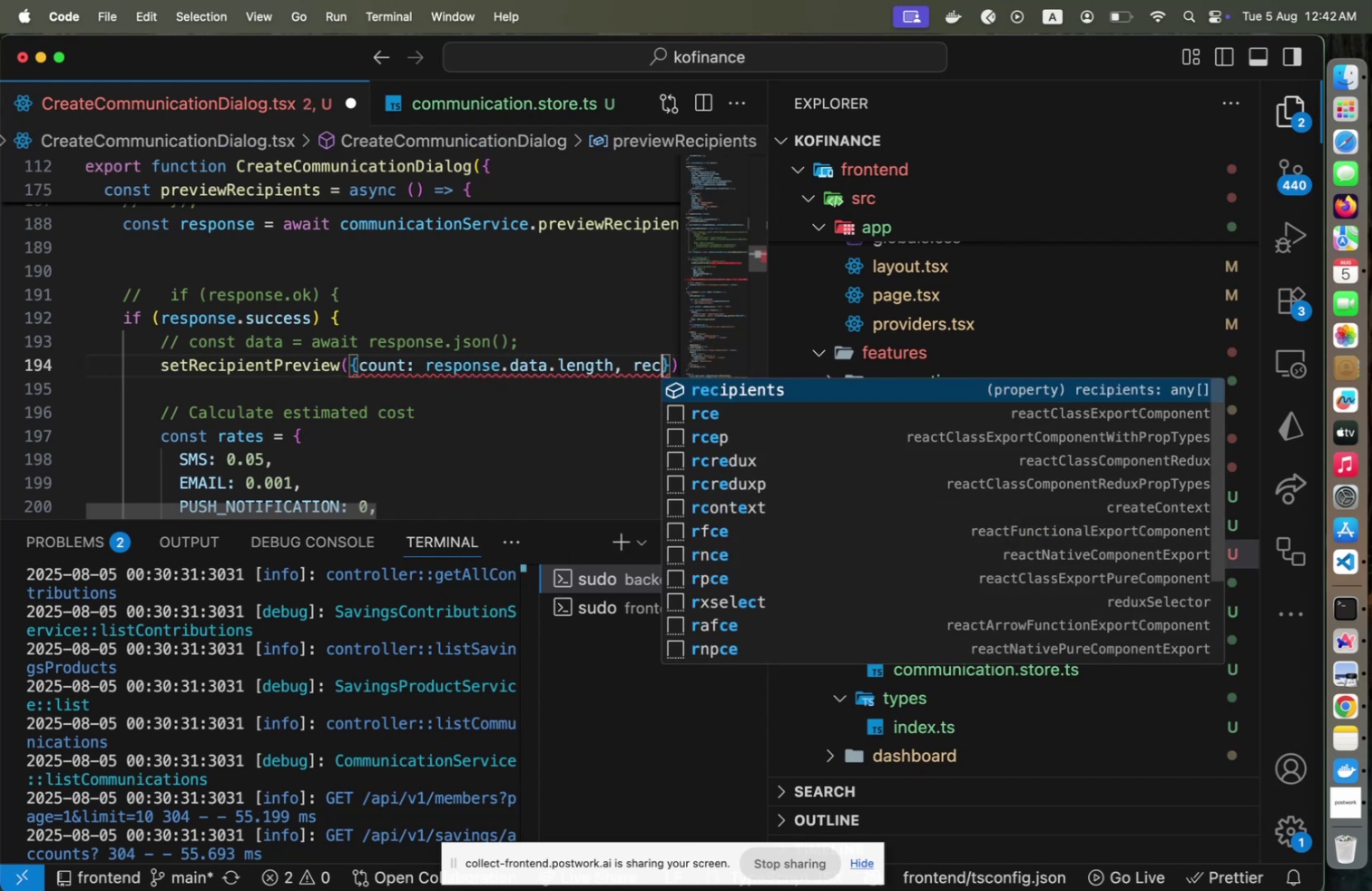 
key(Enter)
 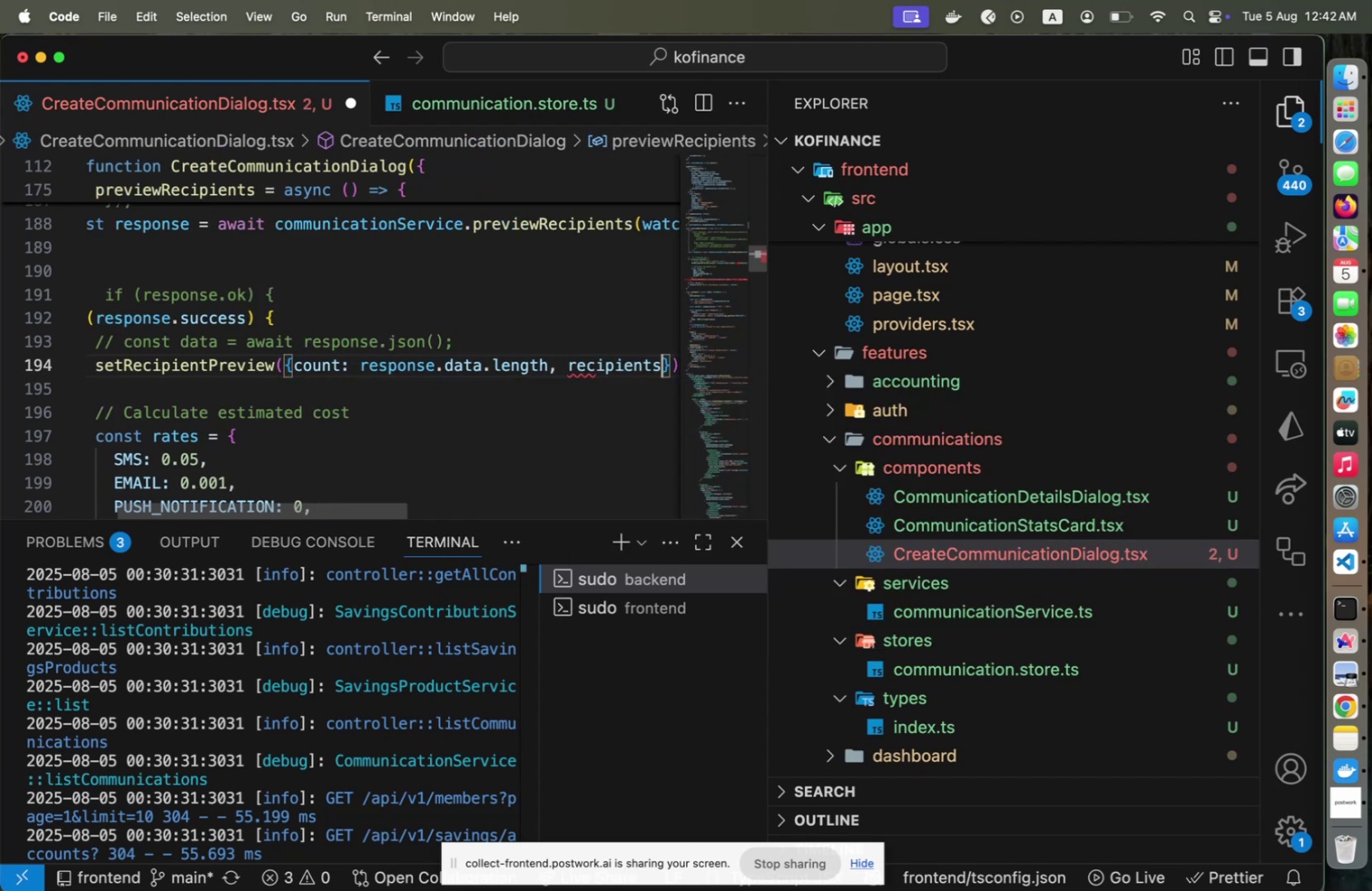 
type(: response.da)
 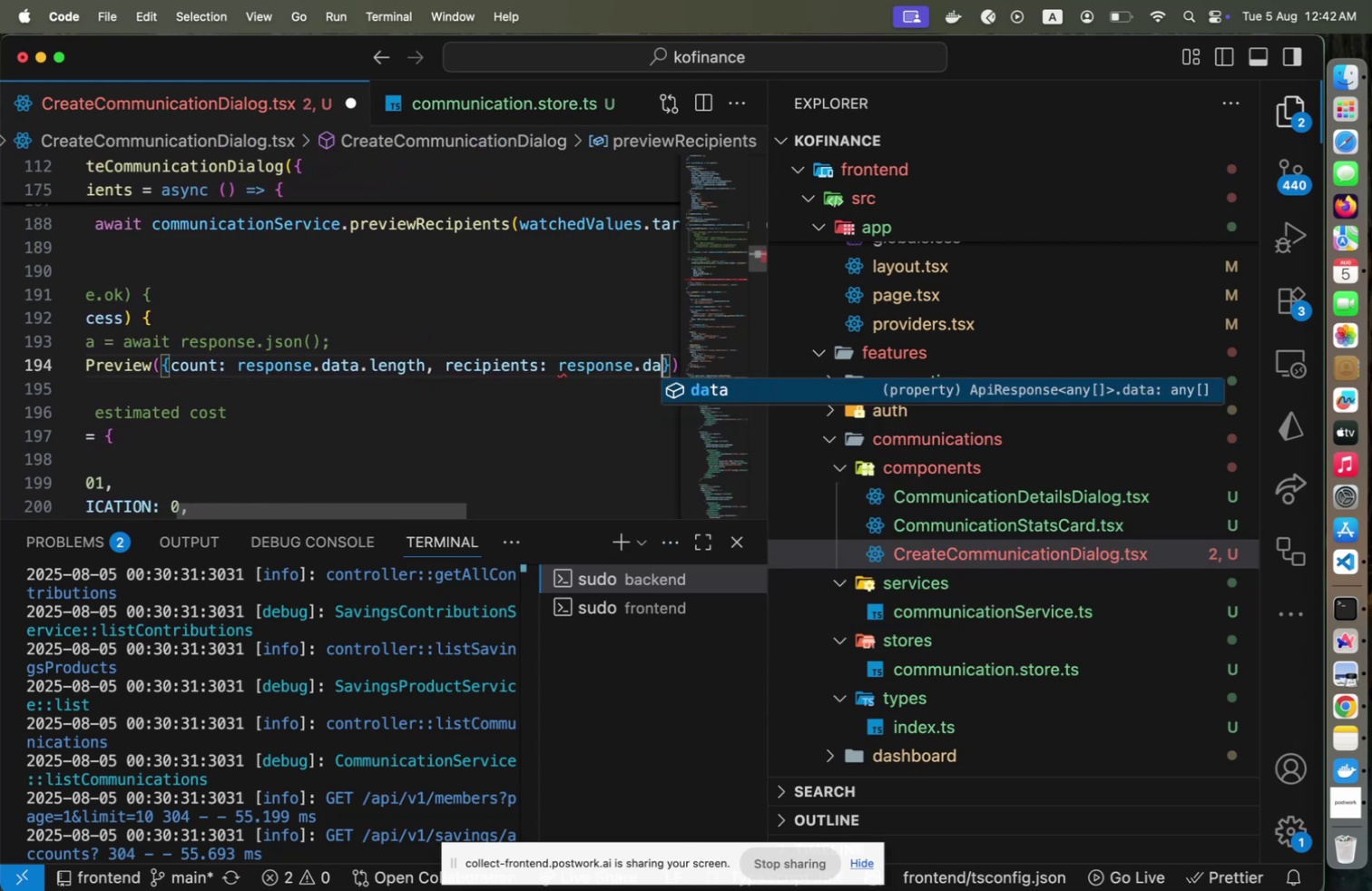 
key(Enter)
 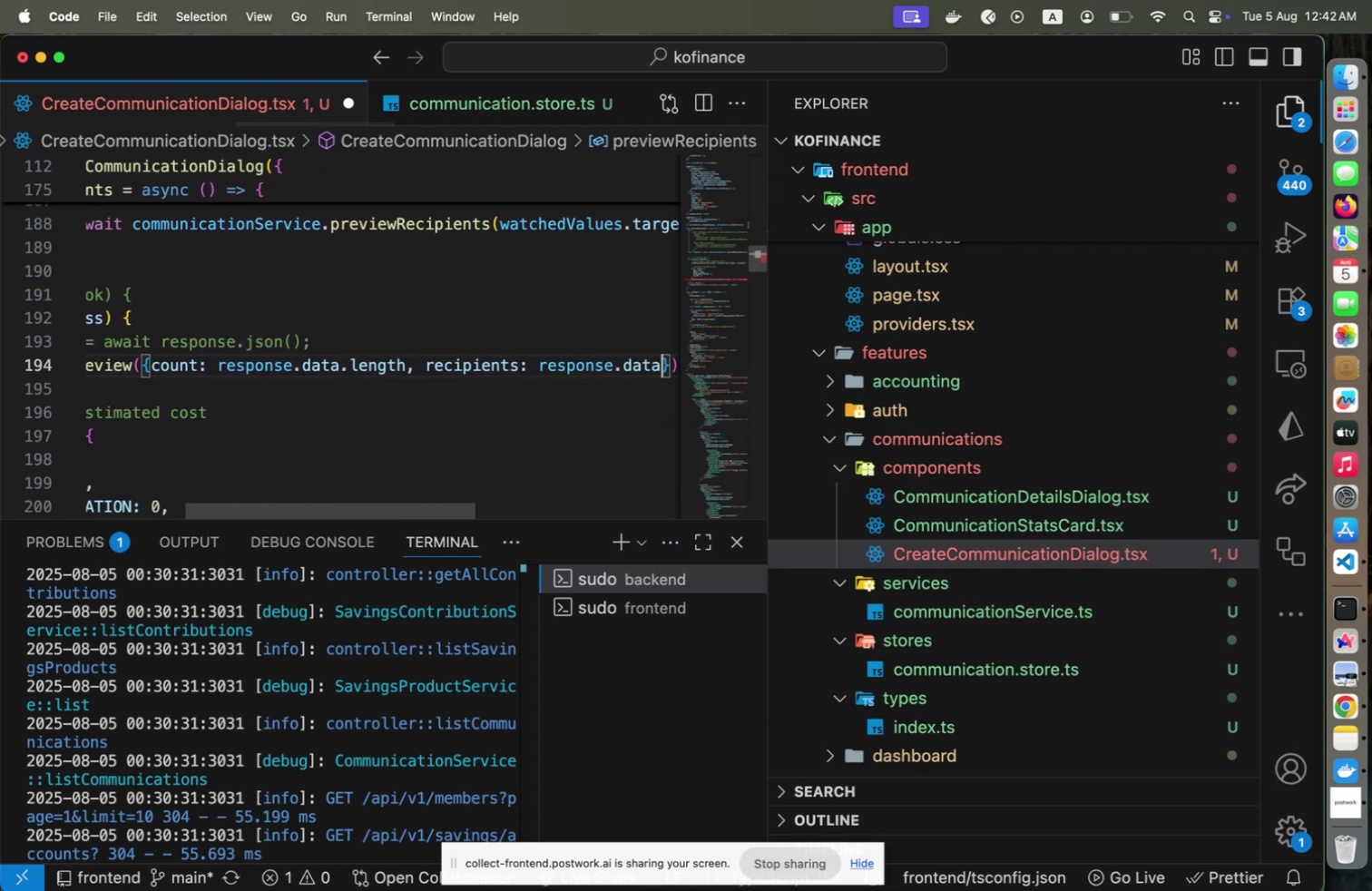 
type(.da)
key(Backspace)
key(Backspace)
key(Backspace)
 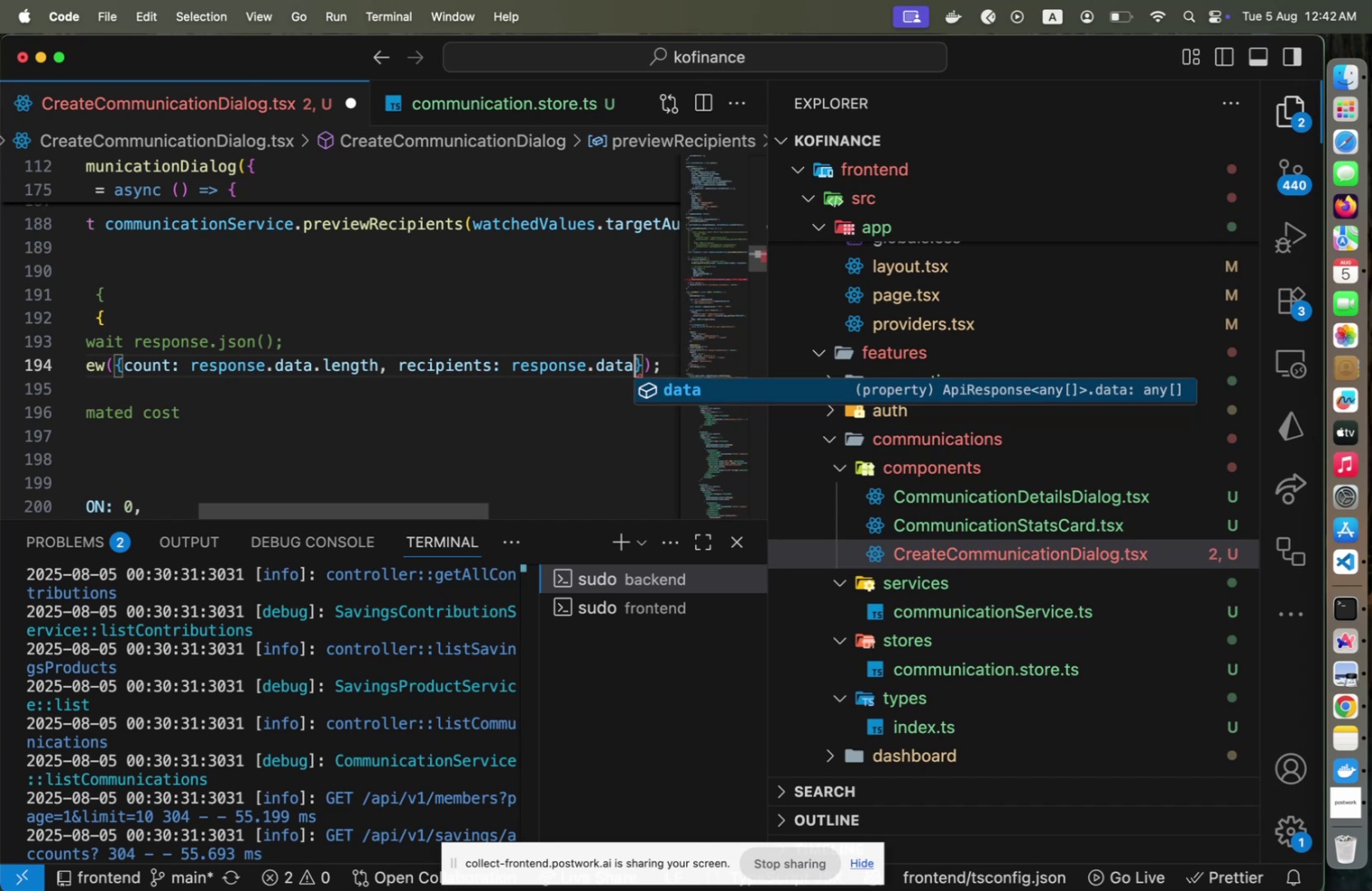 
key(ArrowRight)
 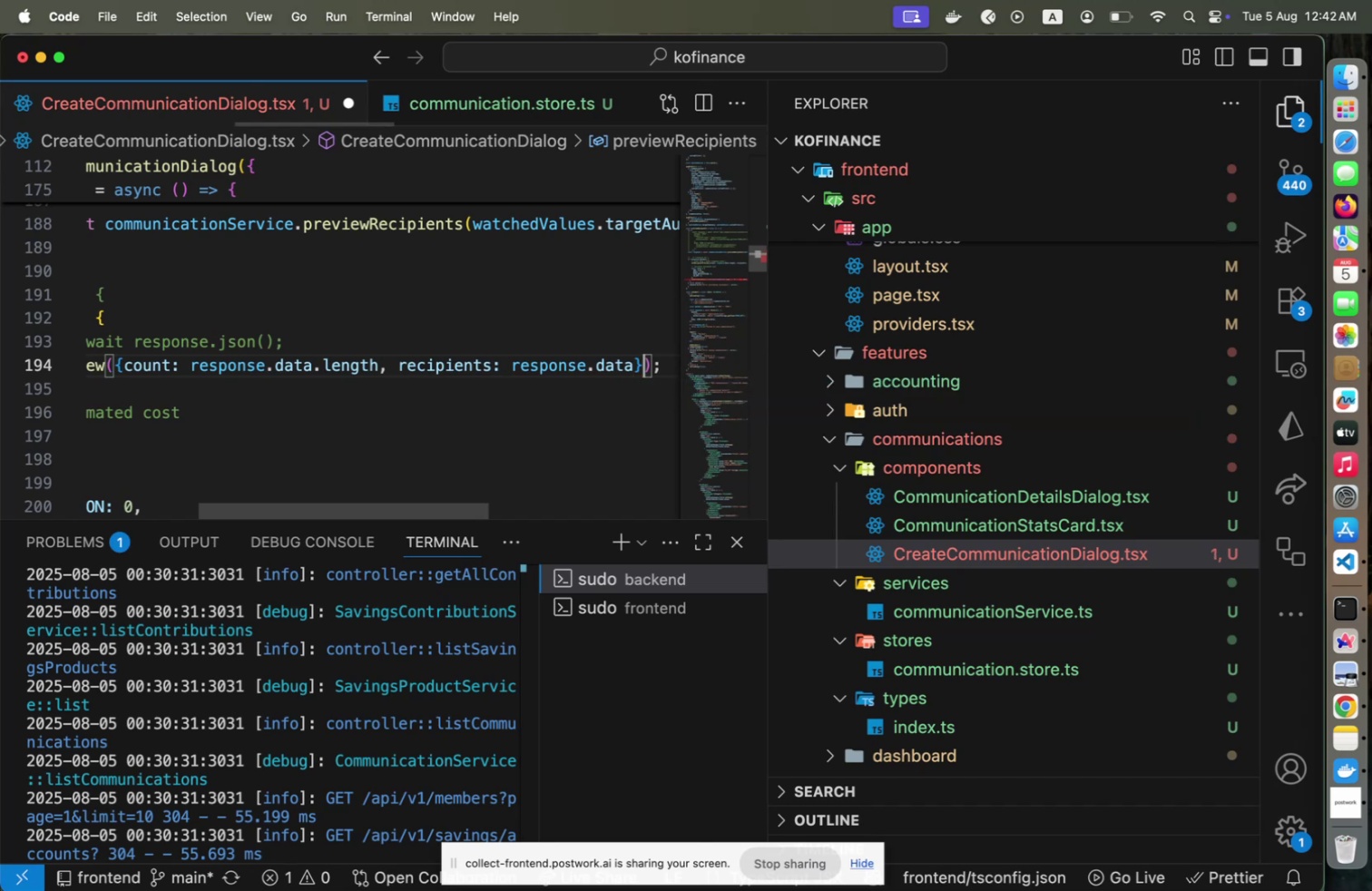 
key(Alt+Shift+OptionLeft)
 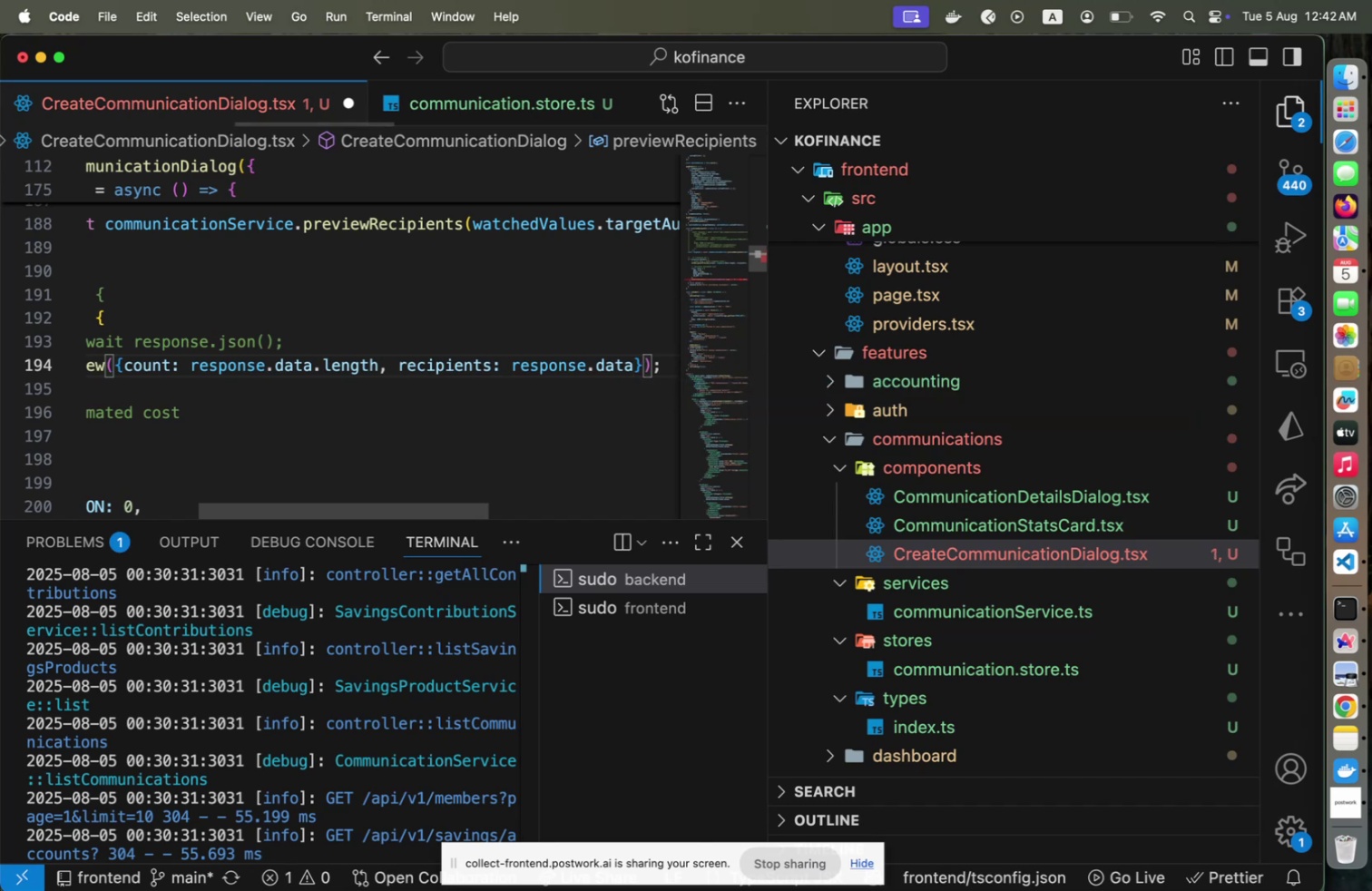 
key(Alt+Shift+F)
 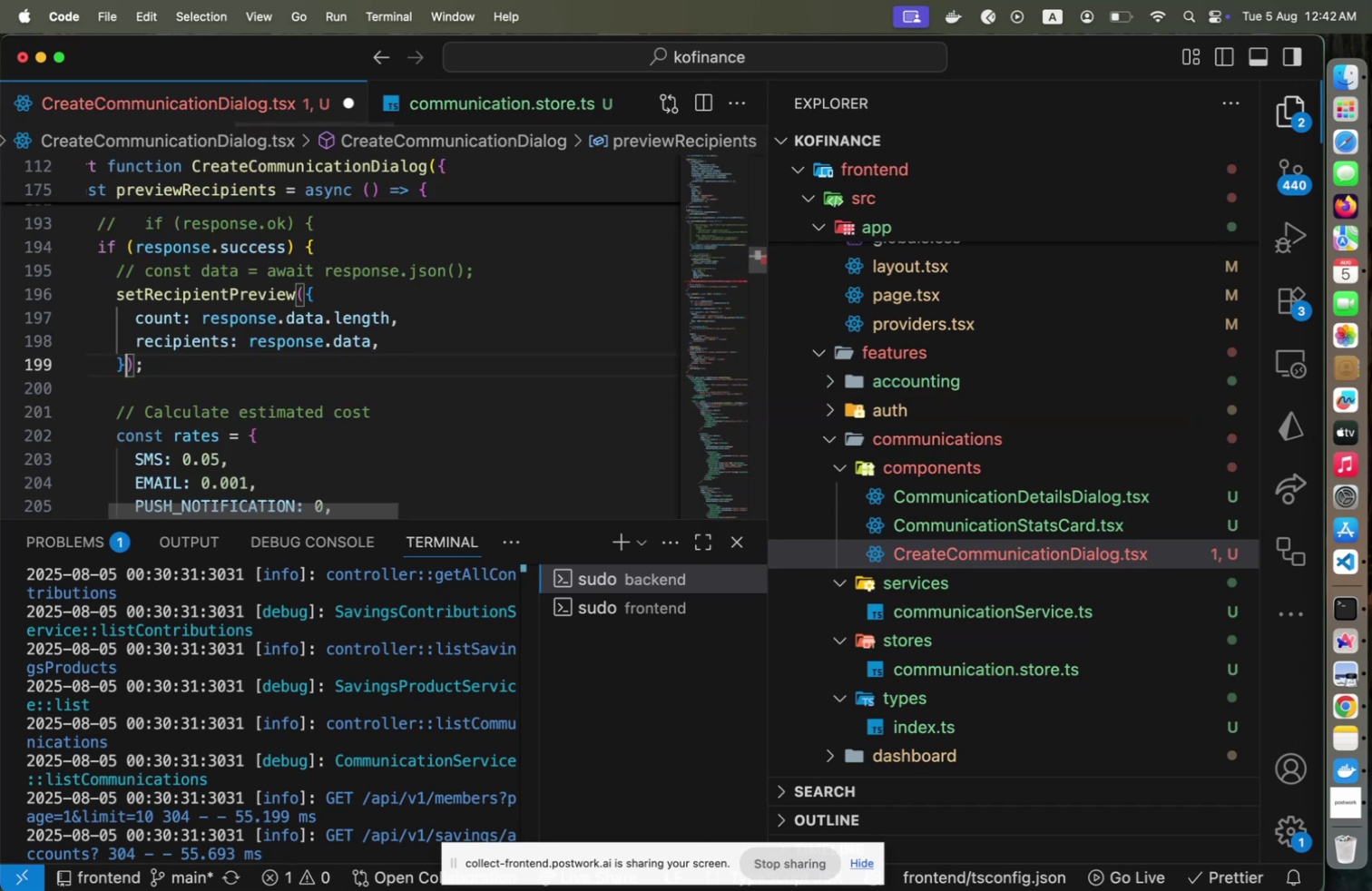 
key(Home)
 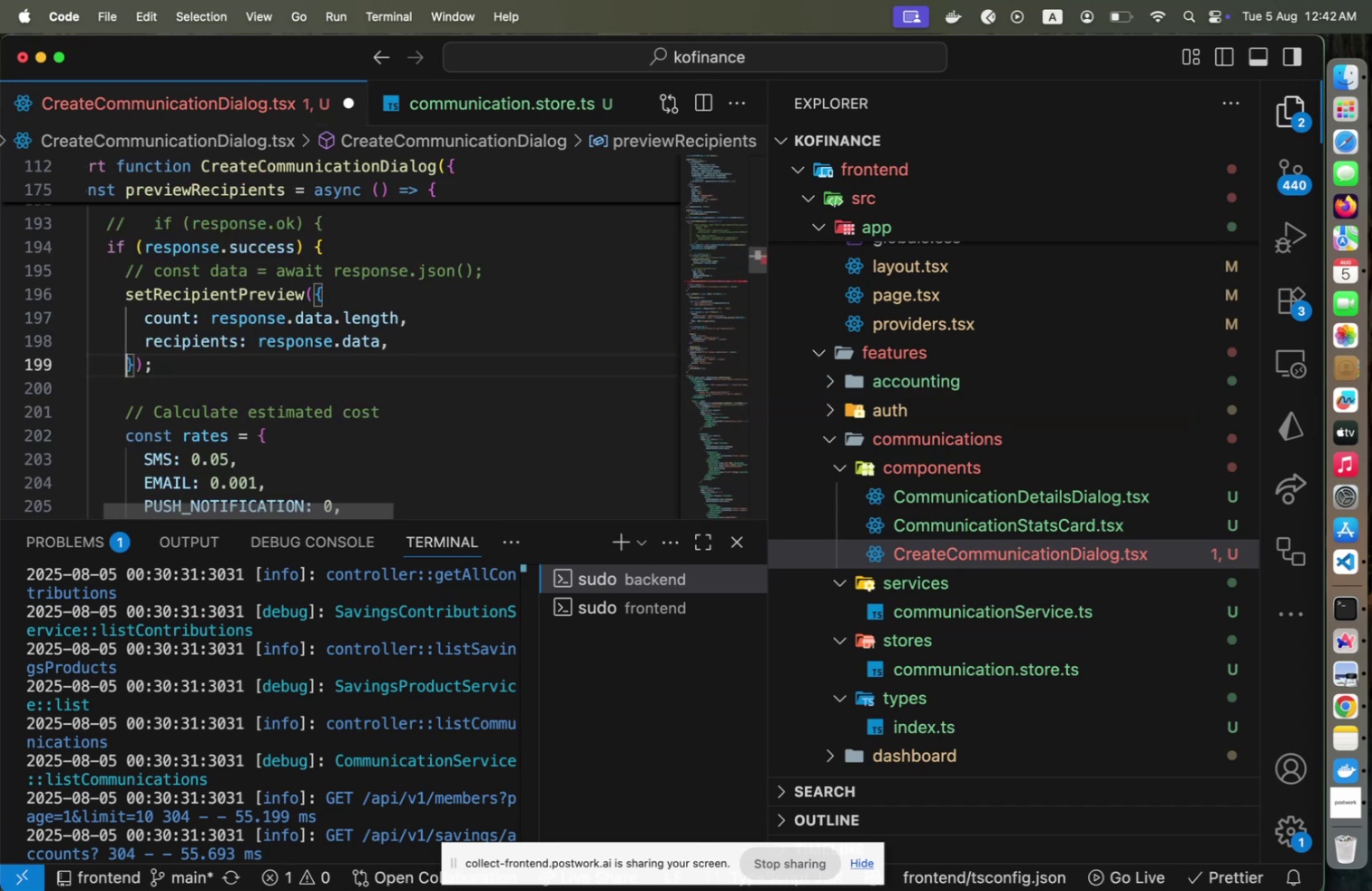 
hold_key(key=ArrowDown, duration=1.24)
 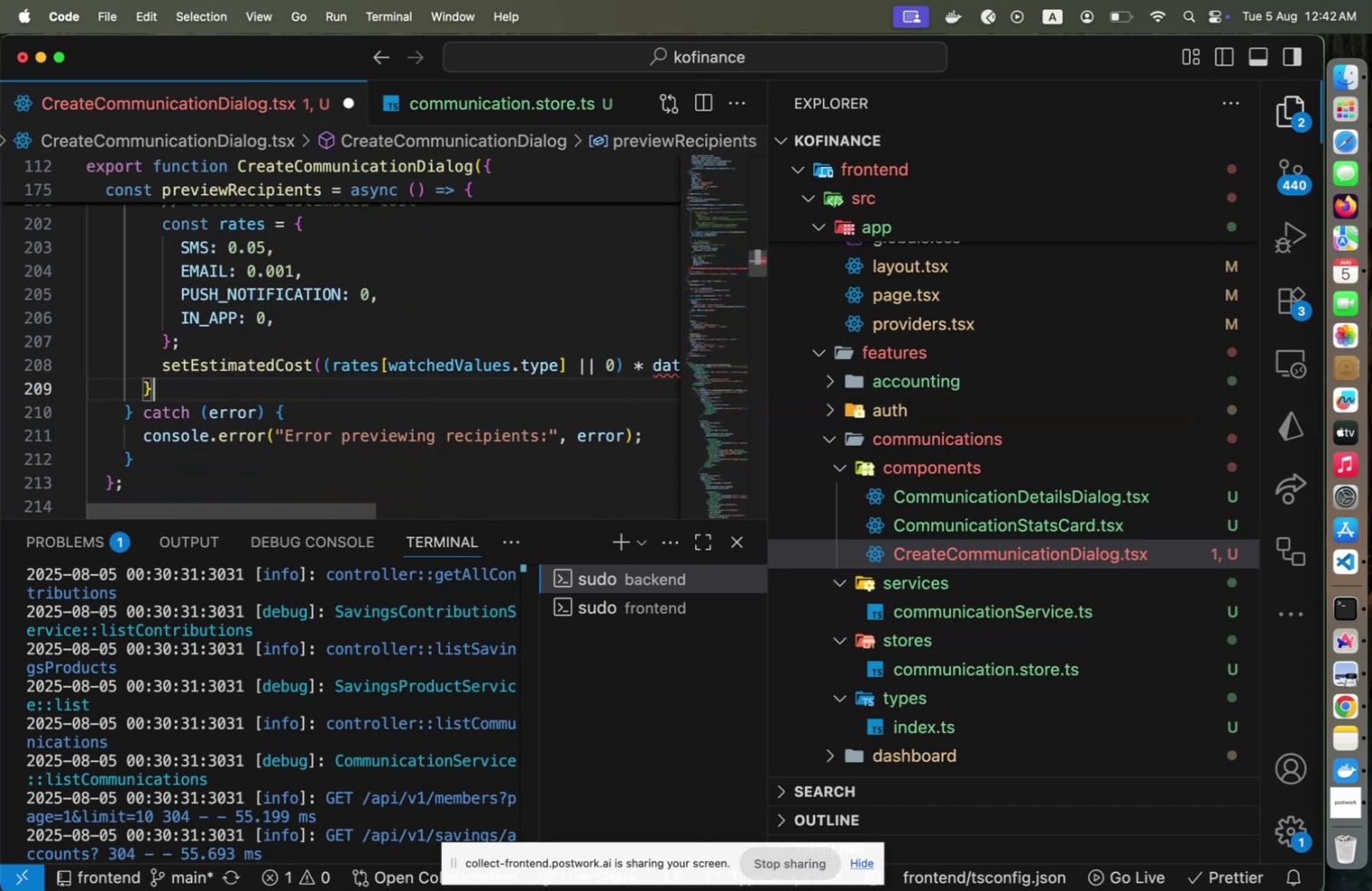 
key(ArrowDown)
 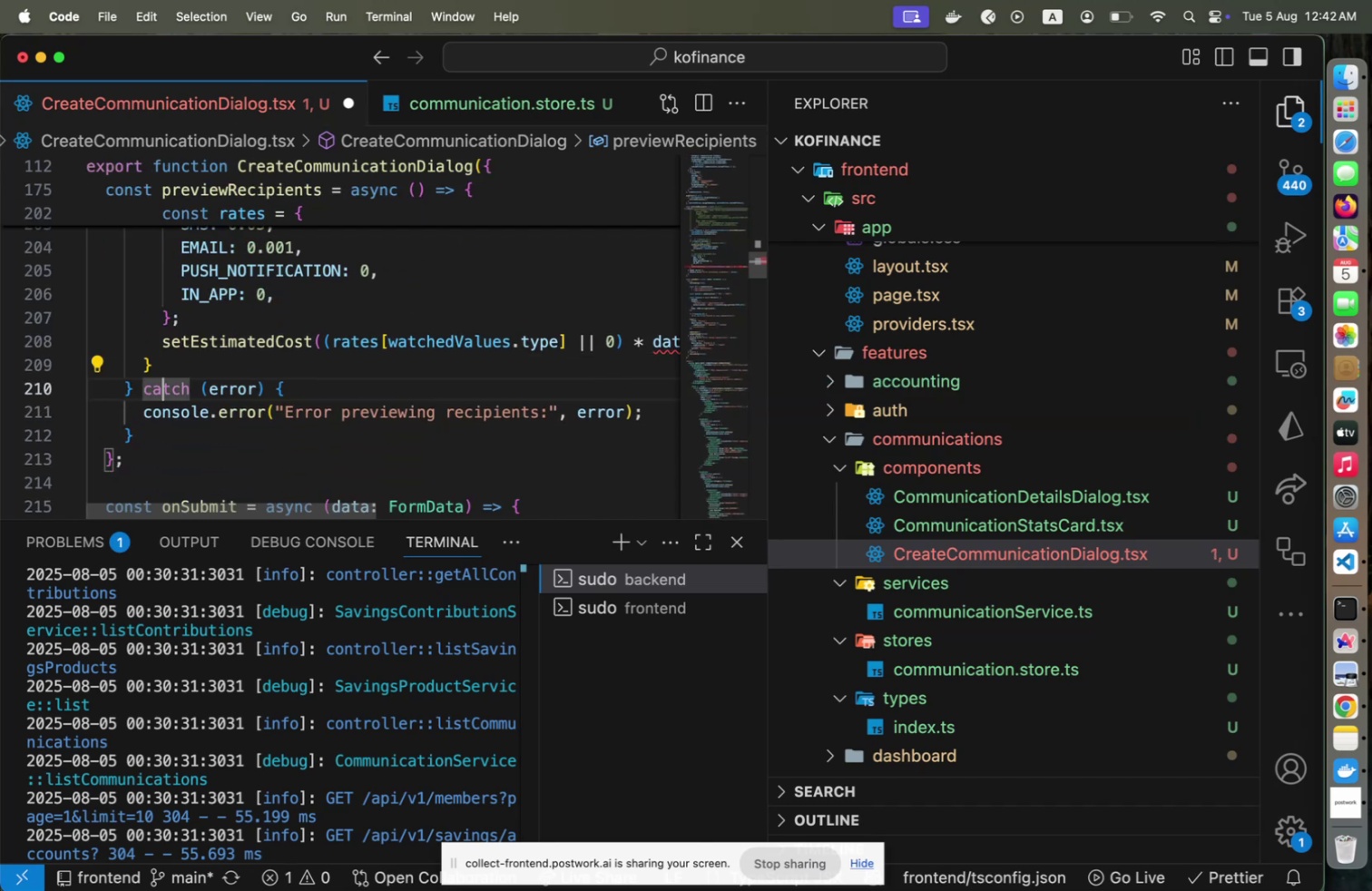 
key(ArrowDown)
 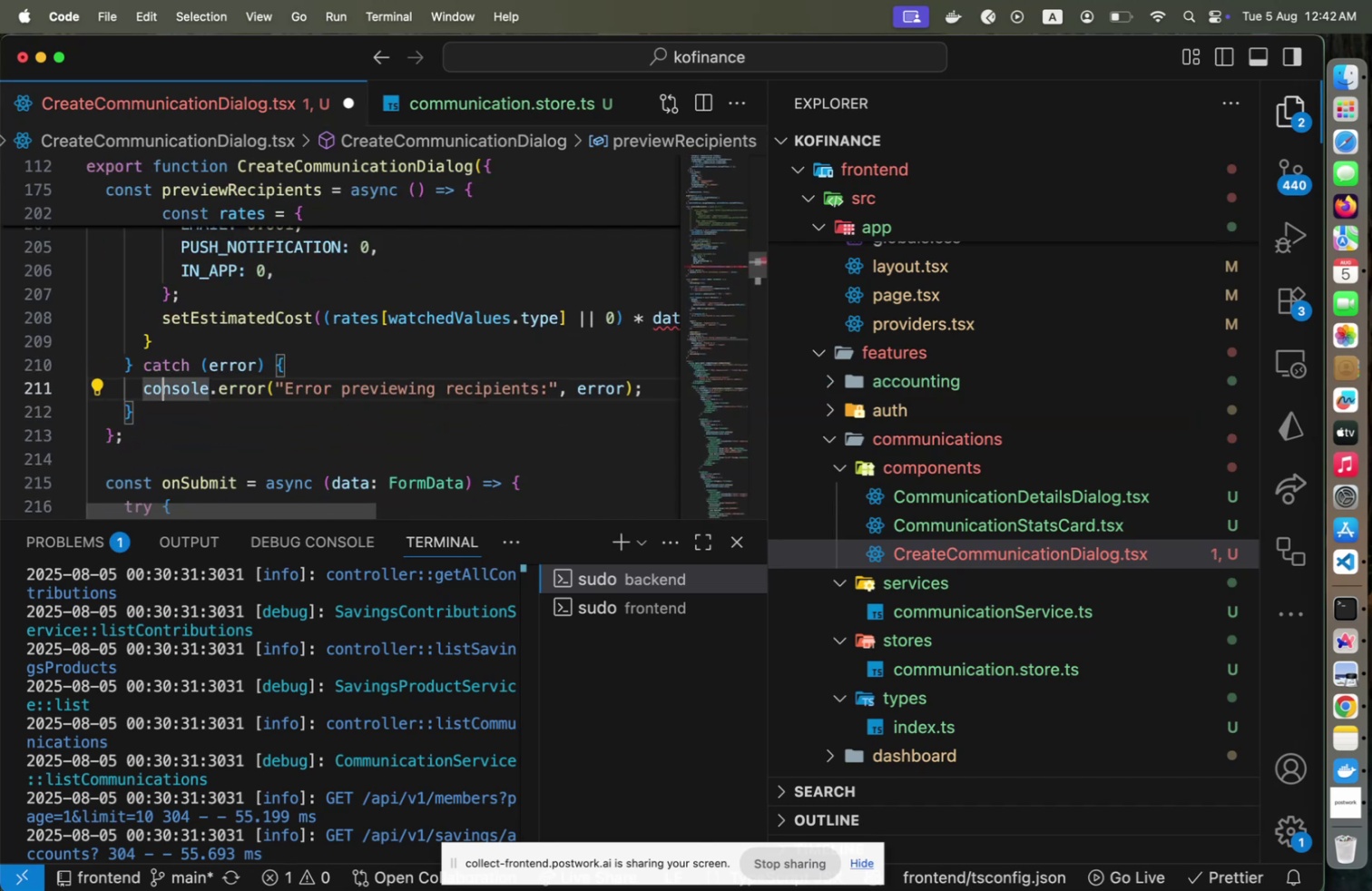 
key(ArrowUp)
 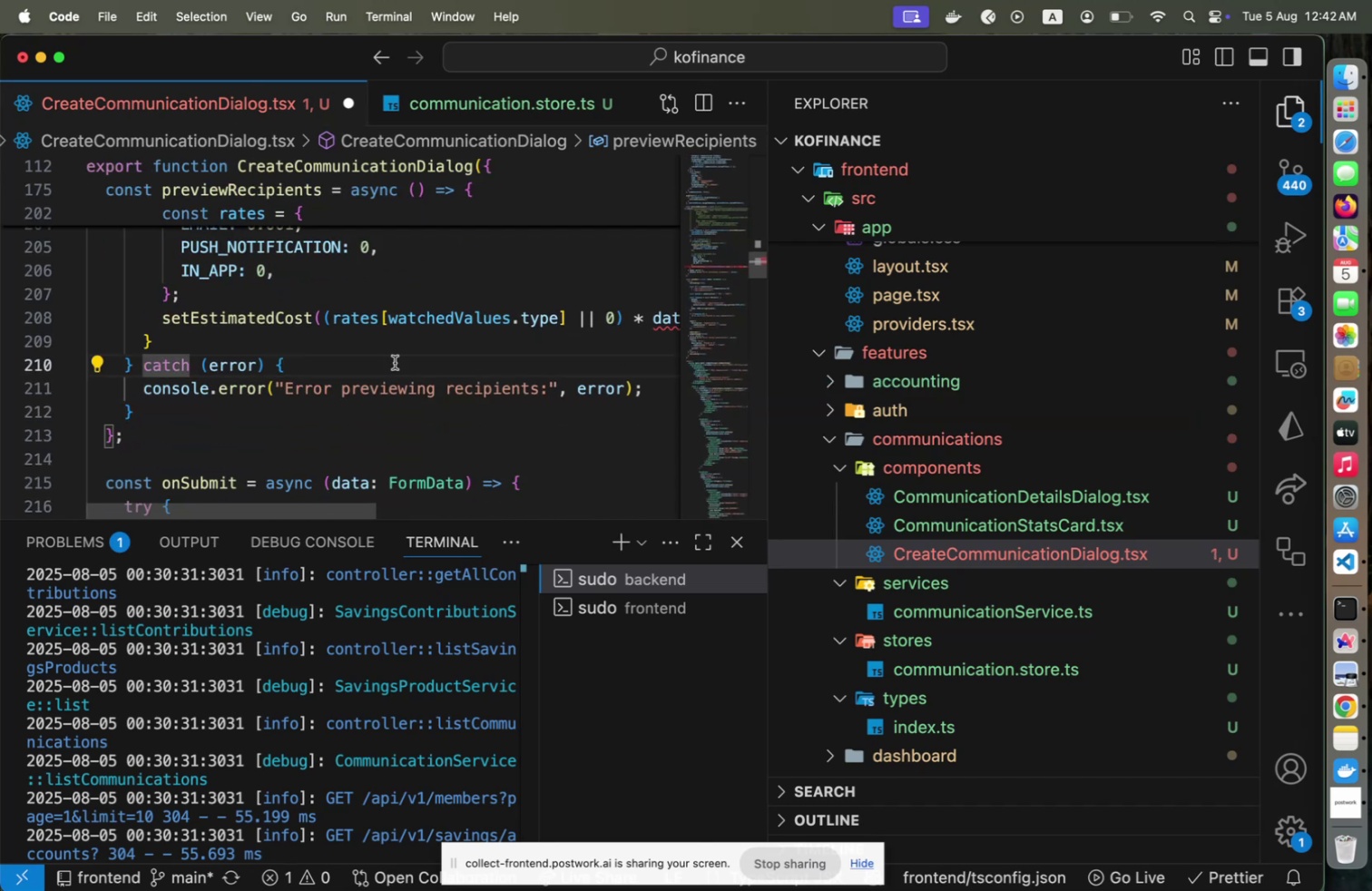 
scroll: coordinate [505, 378], scroll_direction: up, amount: 2.0
 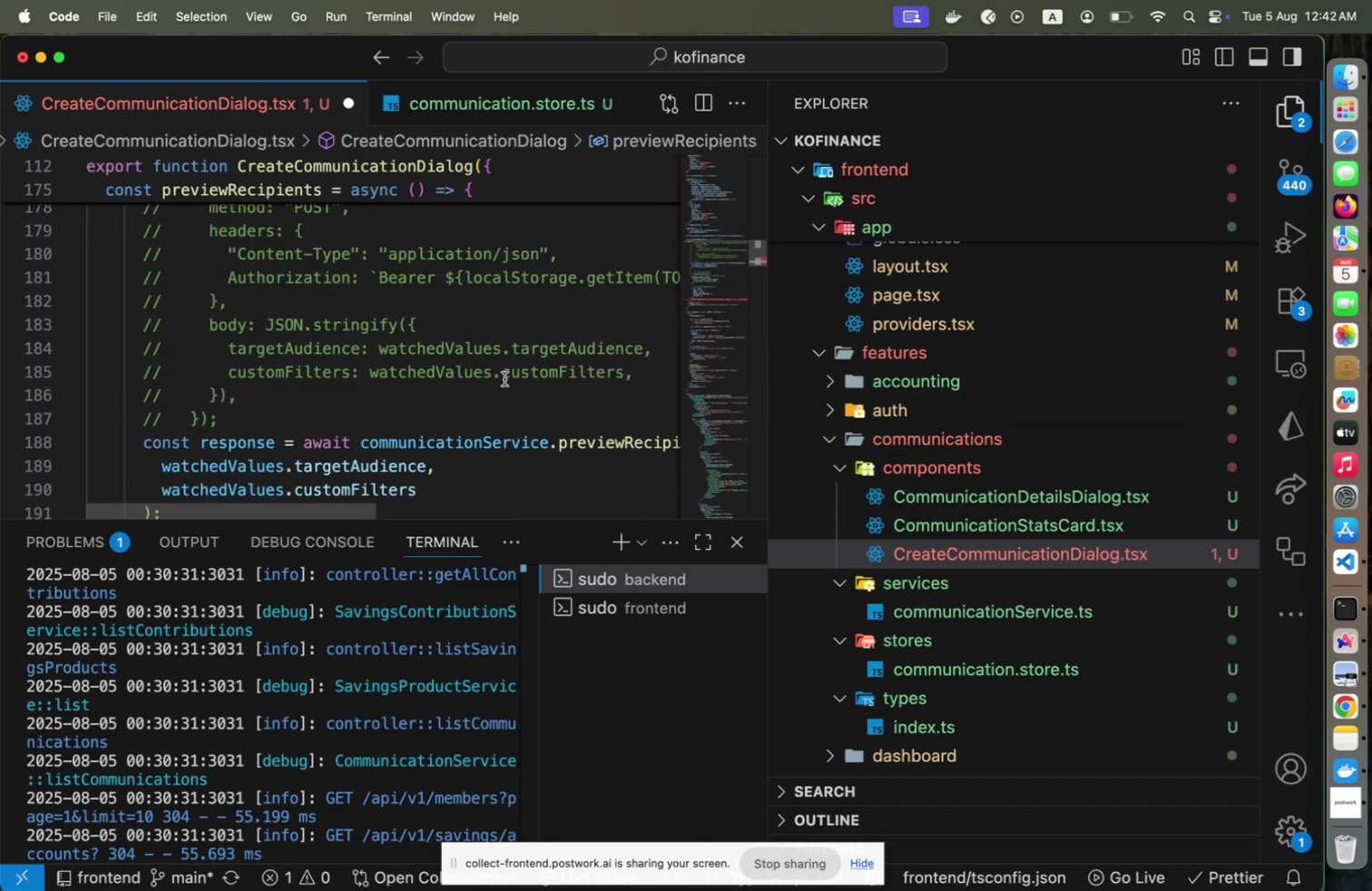 
scroll: coordinate [430, 426], scroll_direction: down, amount: 18.0
 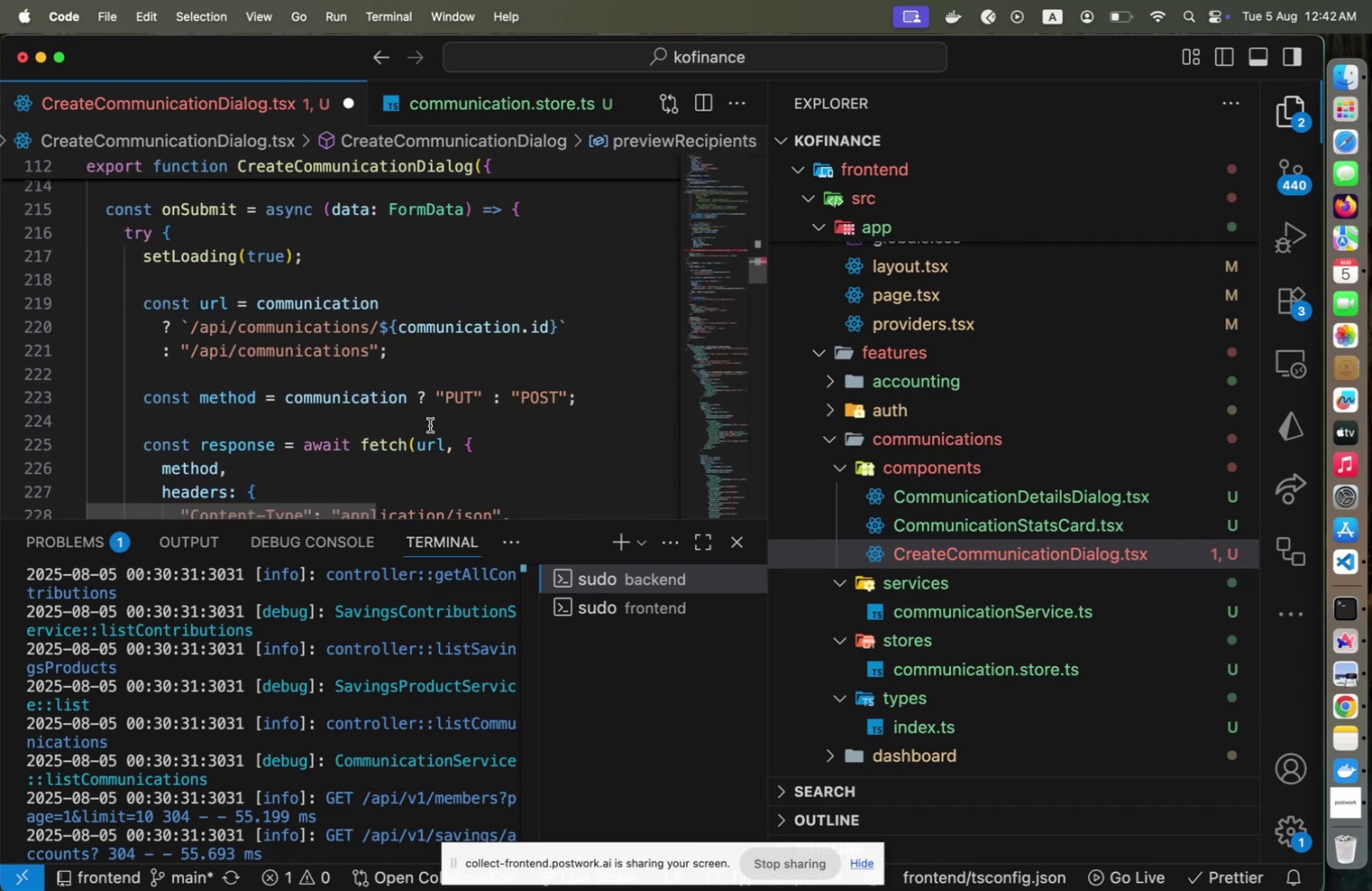 
scroll: coordinate [431, 424], scroll_direction: up, amount: 5.0
 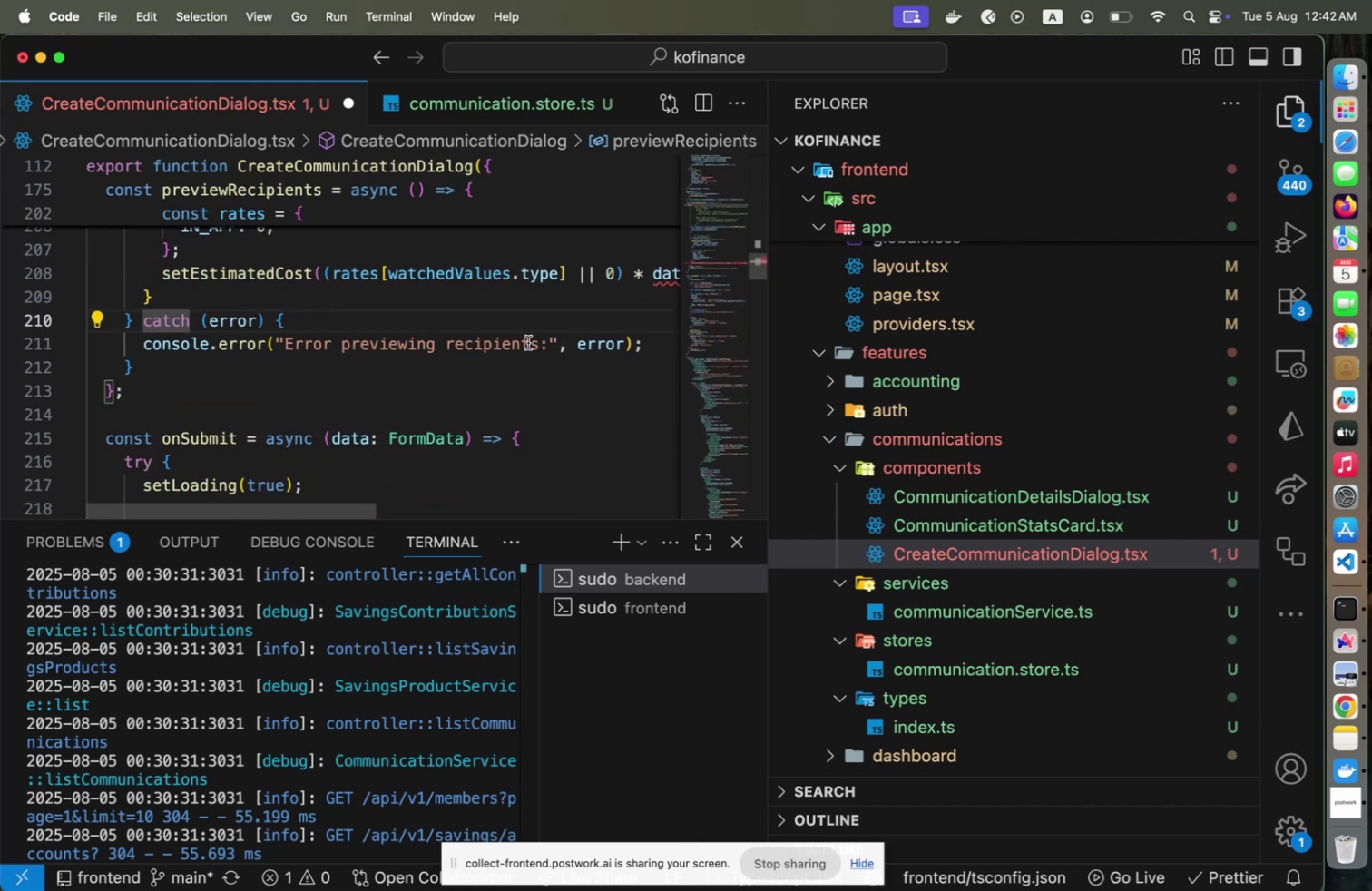 
left_click_drag(start_coordinate=[520, 287], to_coordinate=[525, 287])
 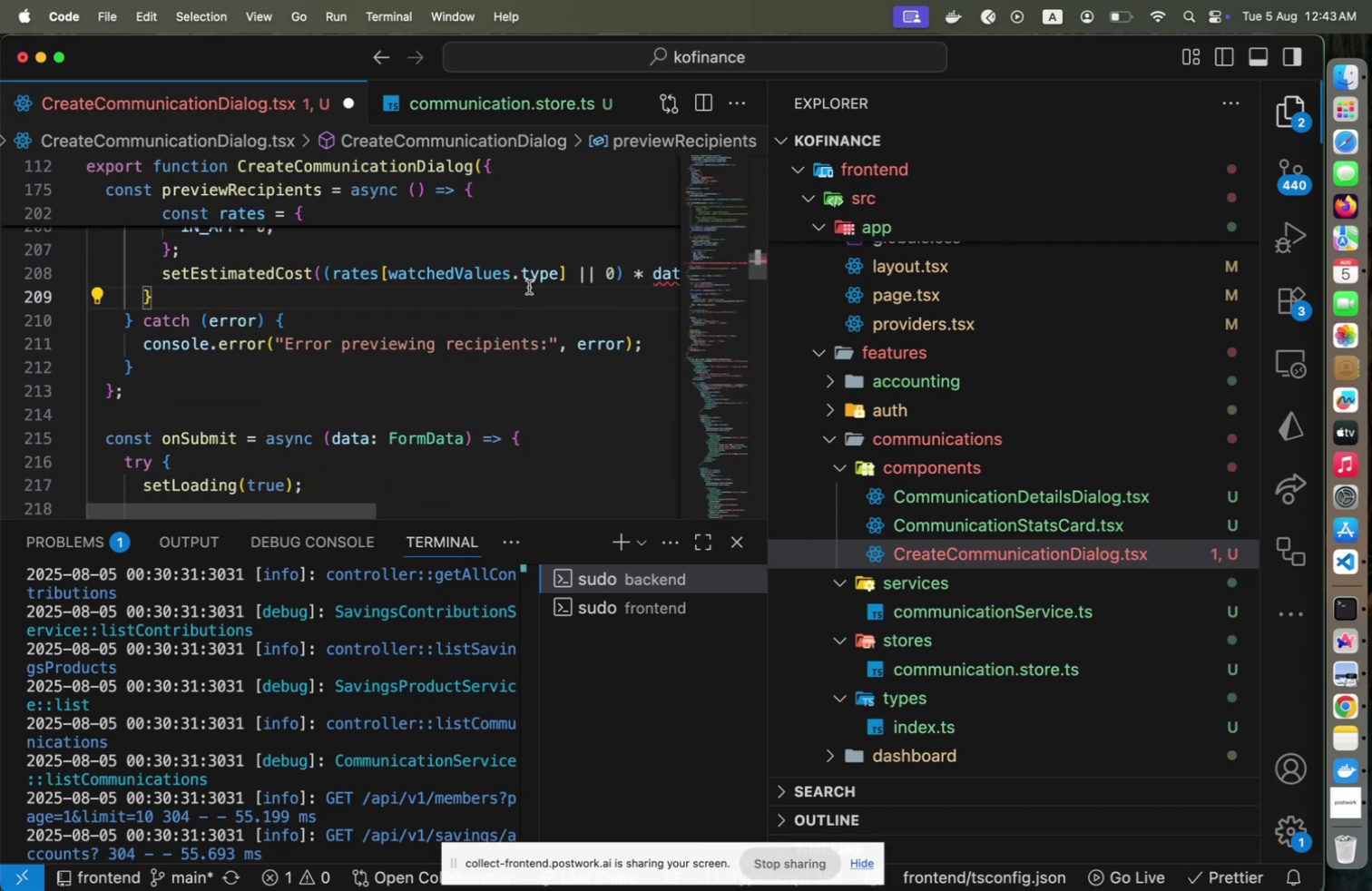 
key(ArrowUp)
 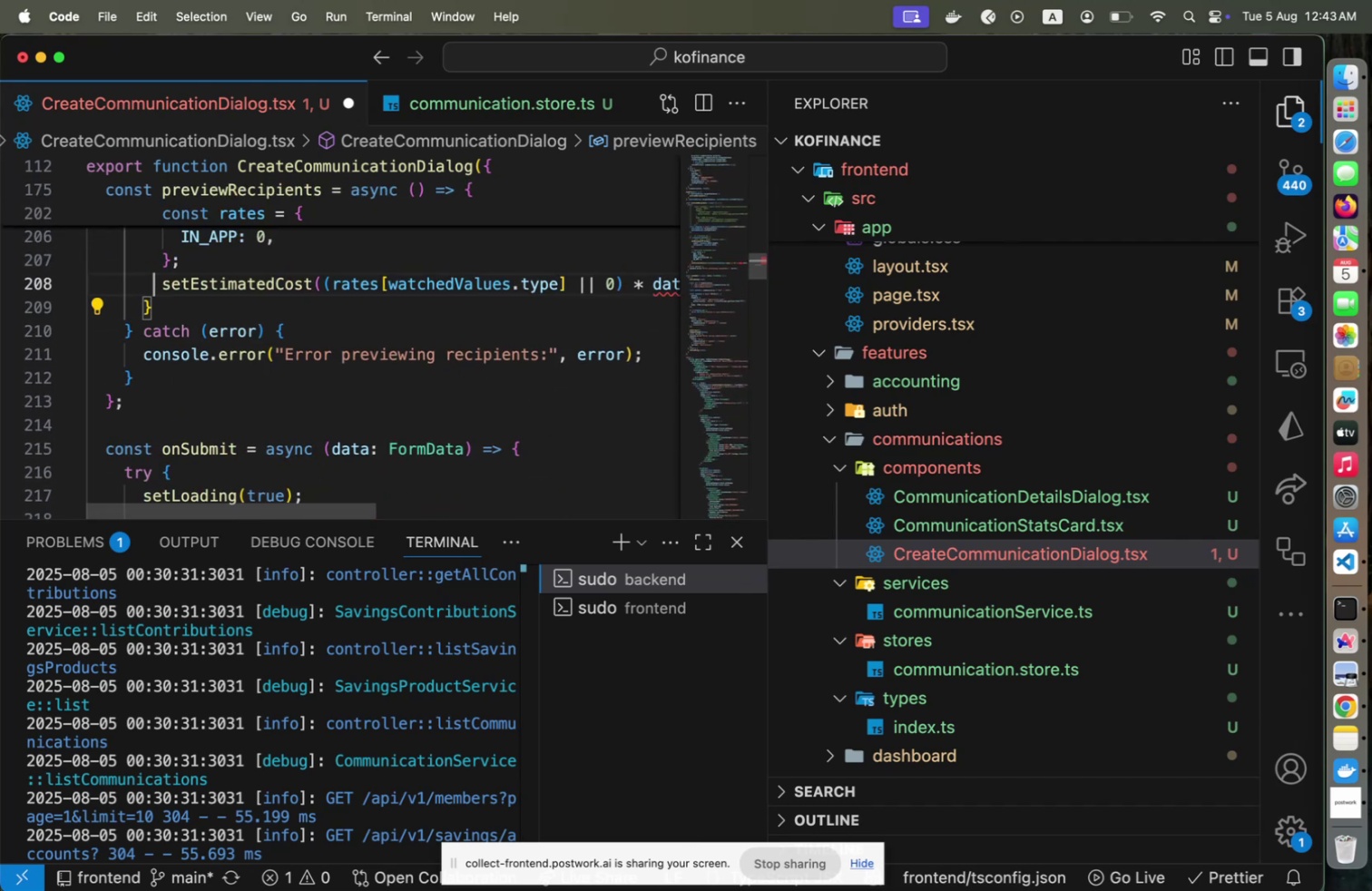 
key(End)
 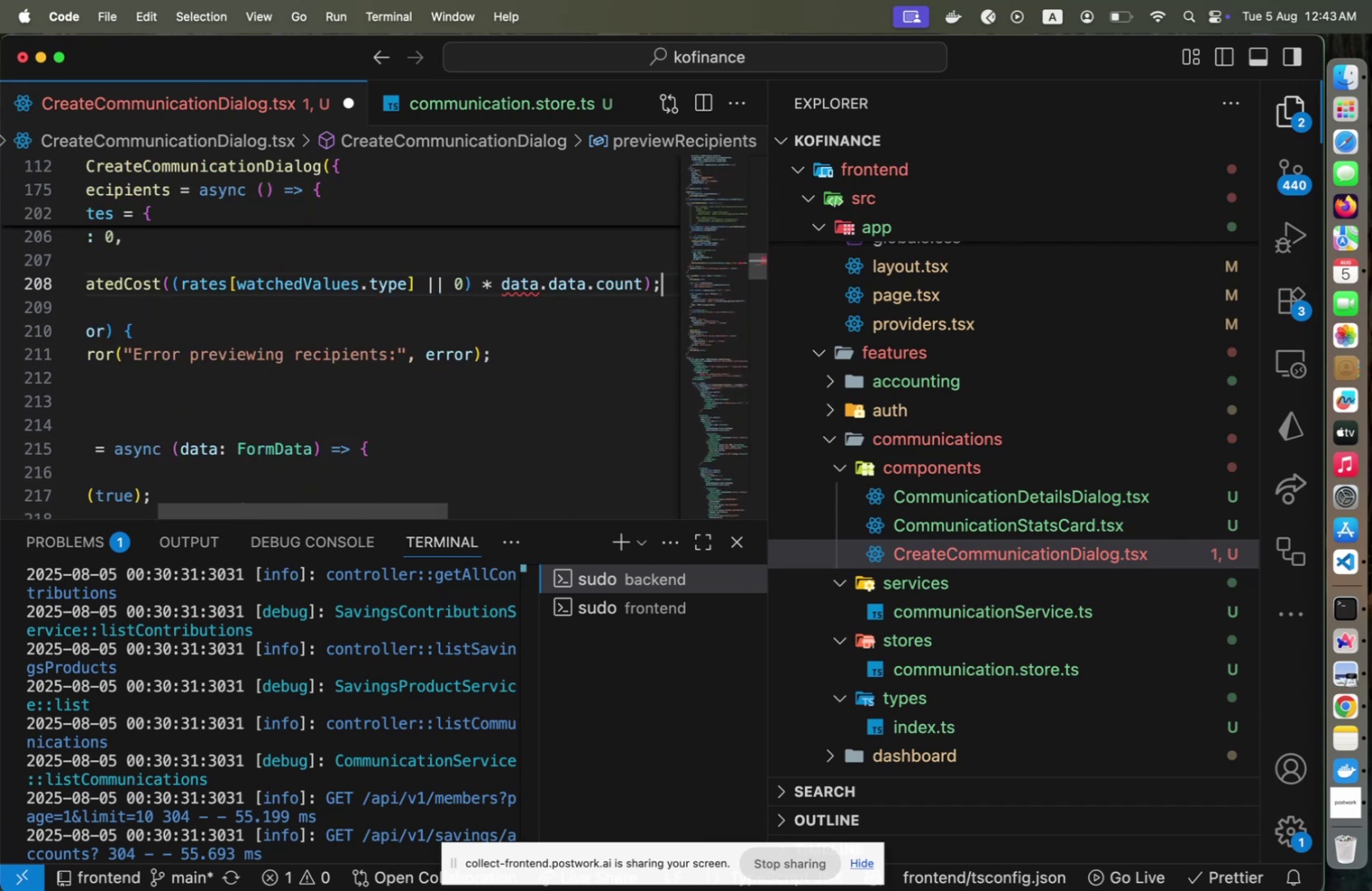 
hold_key(key=ArrowLeft, duration=1.08)
 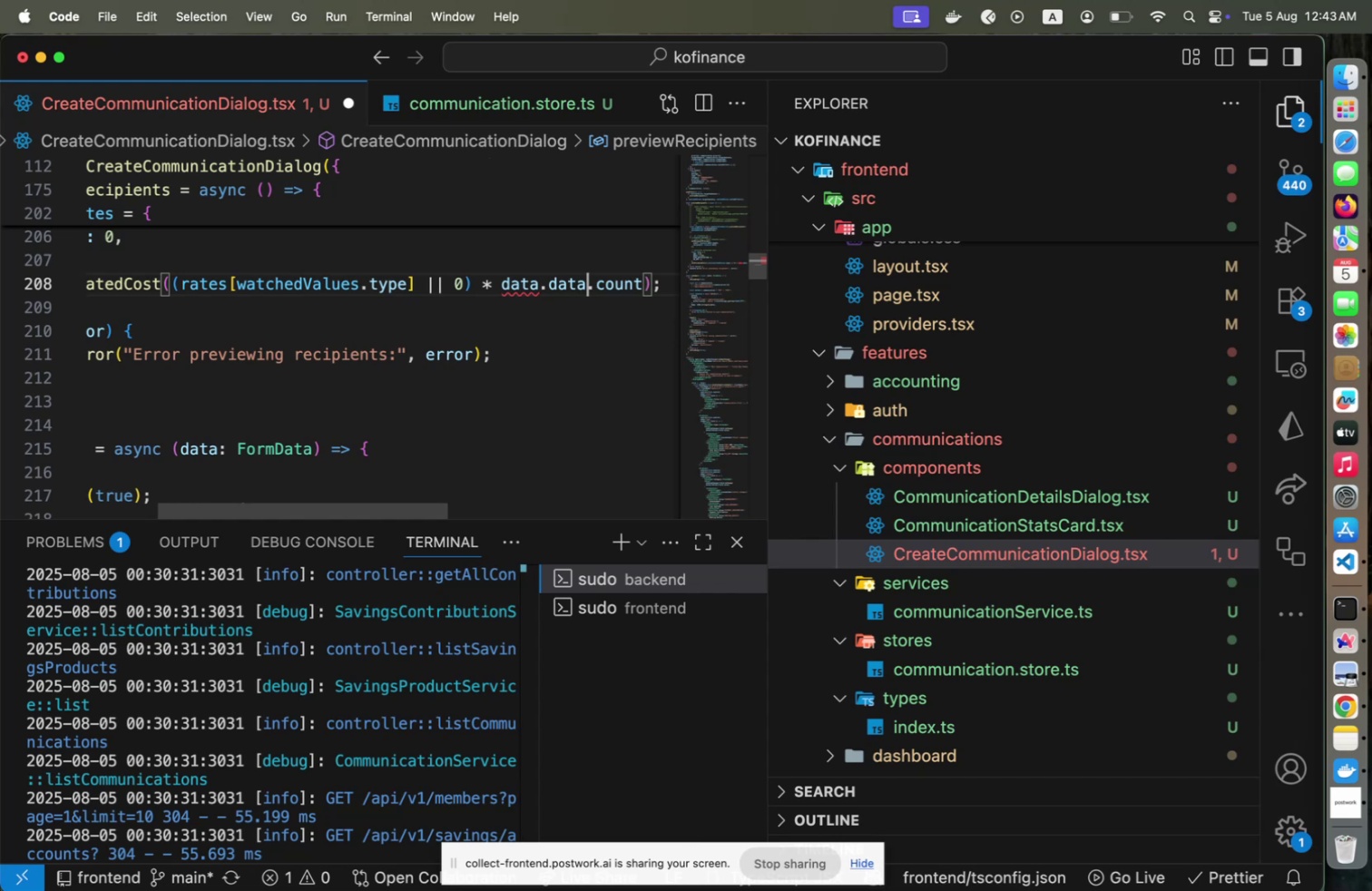 
hold_key(key=ShiftLeft, duration=0.89)
 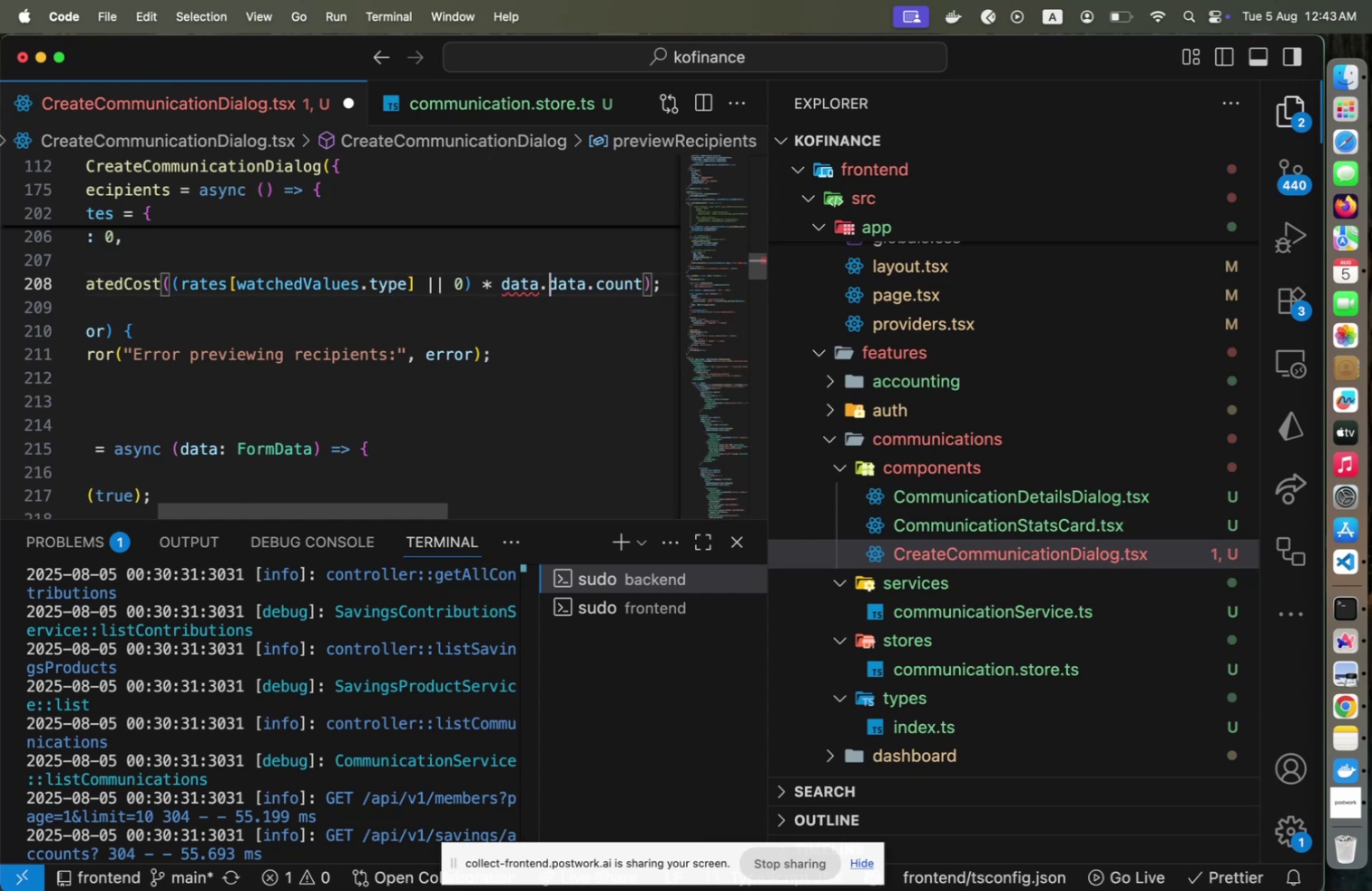 
hold_key(key=ArrowLeft, duration=0.7)
 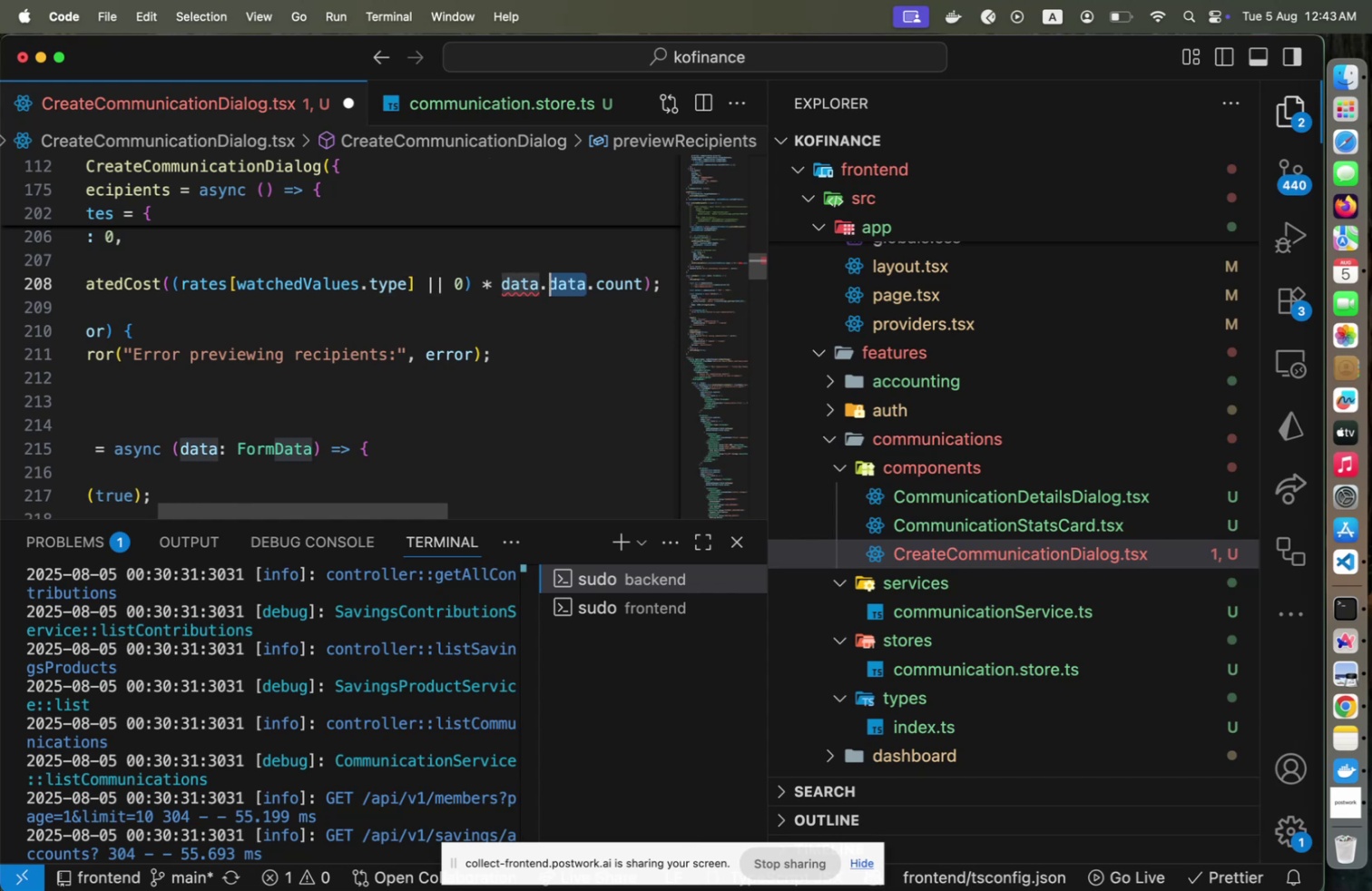 
key(ArrowLeft)
 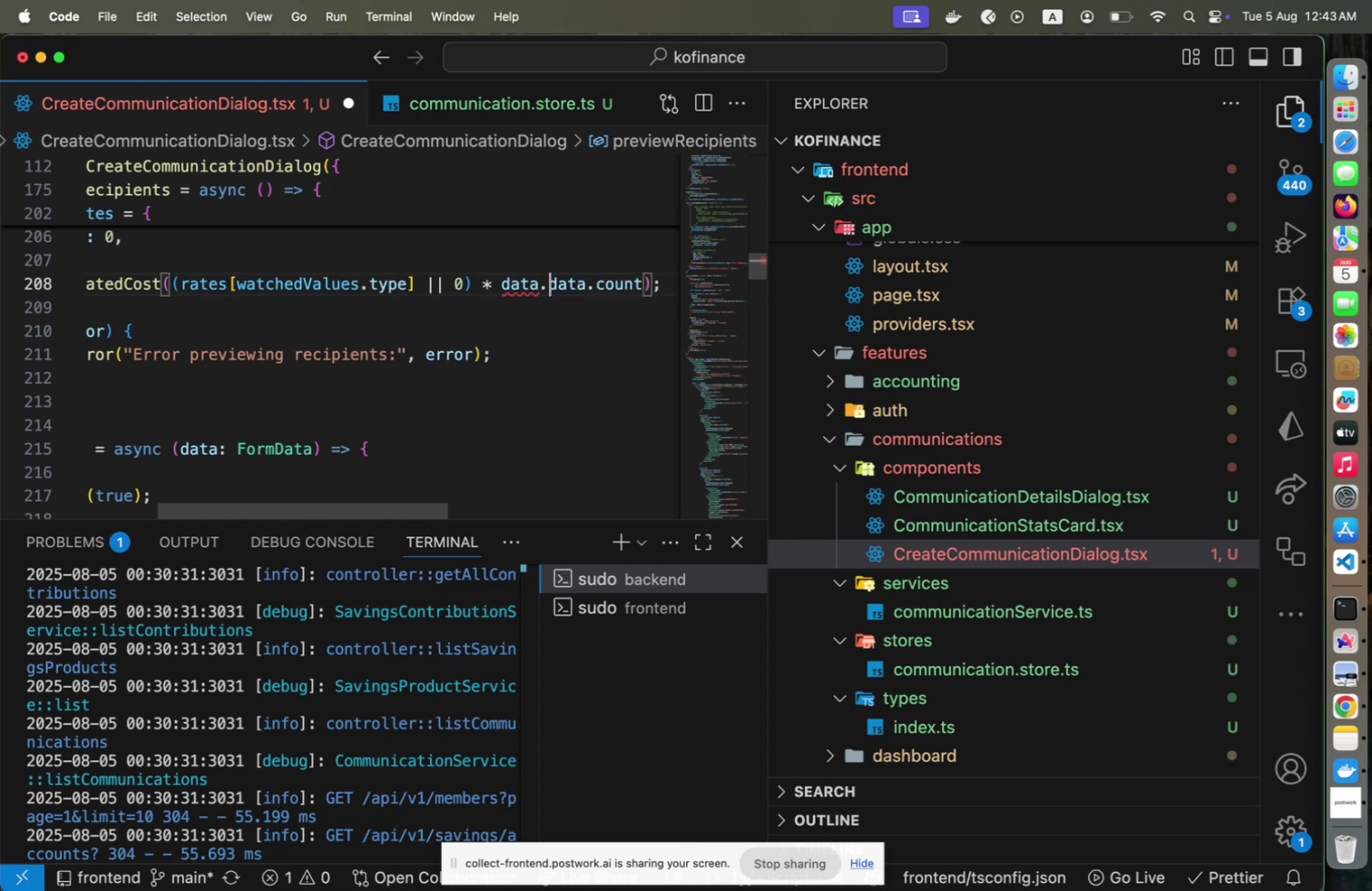 
key(ArrowRight)
 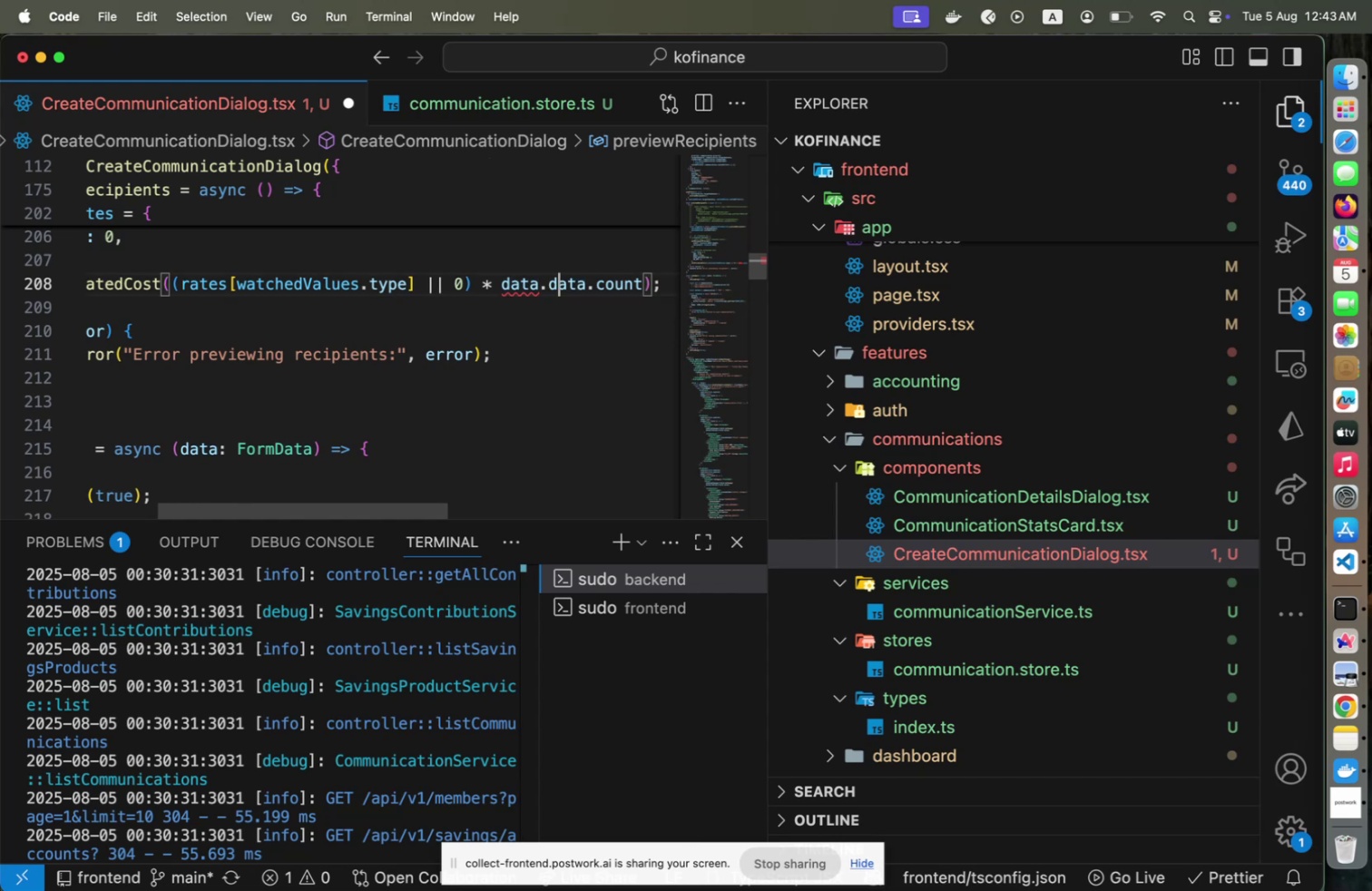 
key(ArrowRight)
 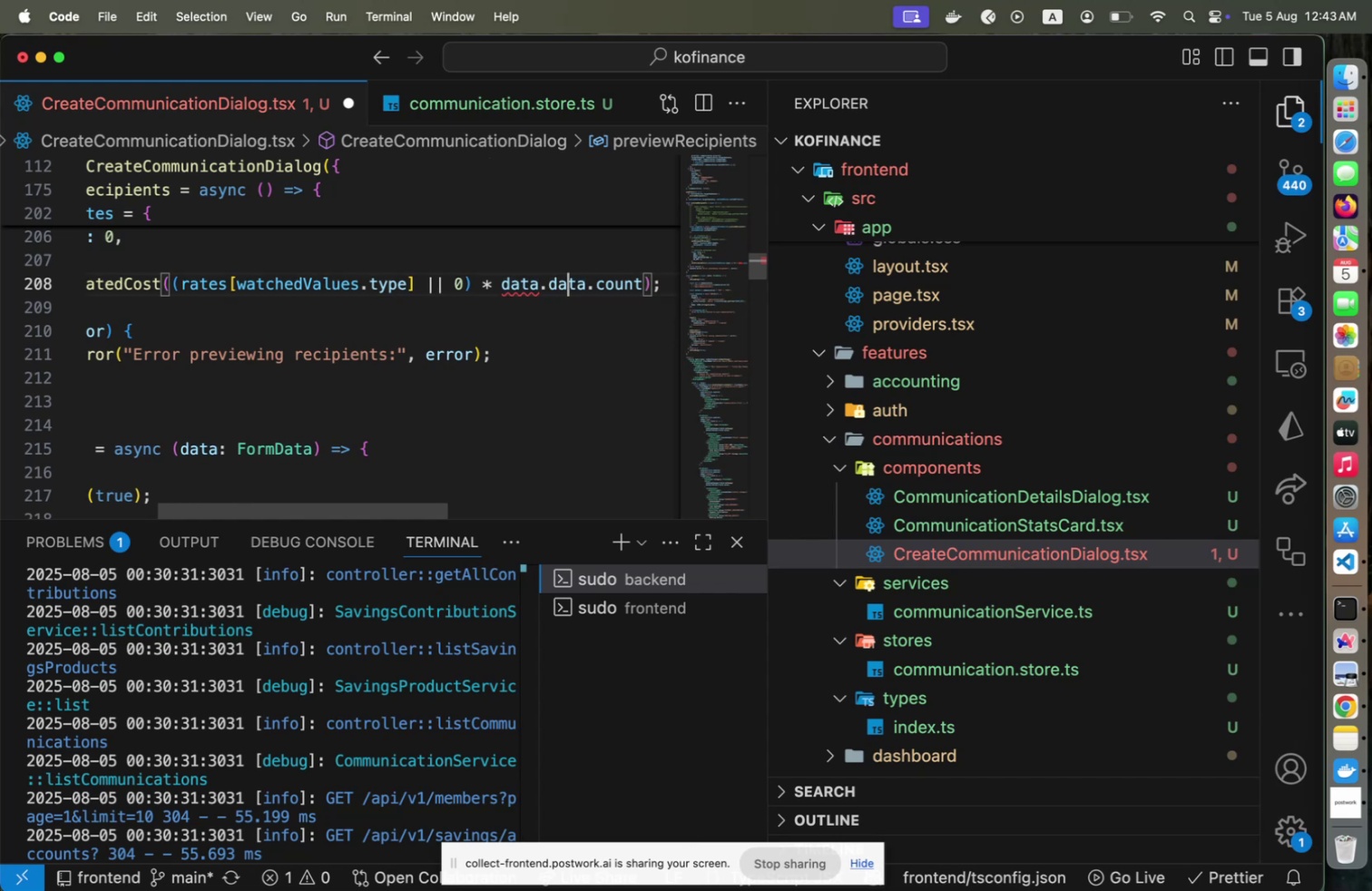 
key(ArrowRight)
 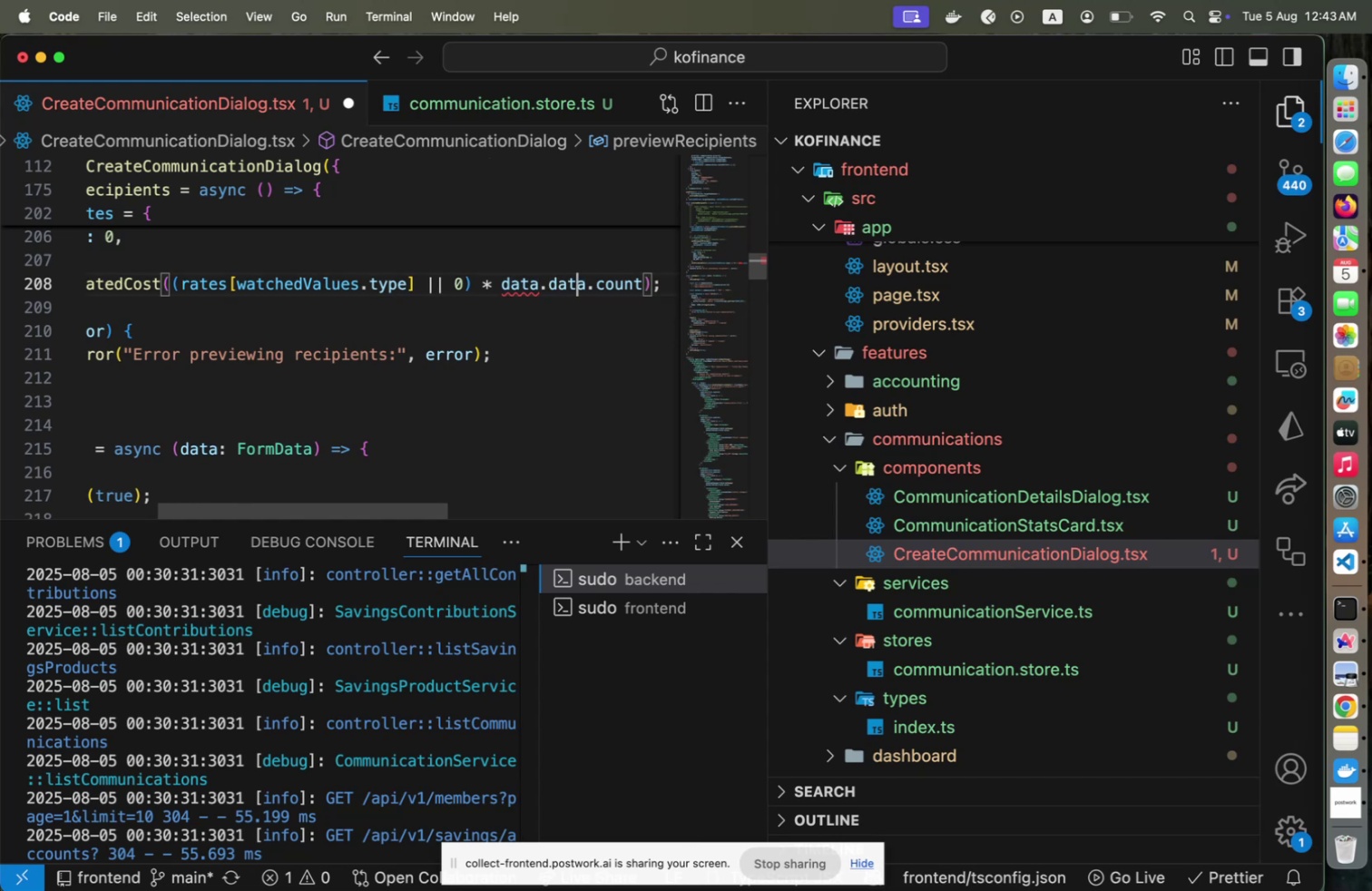 
key(ArrowRight)
 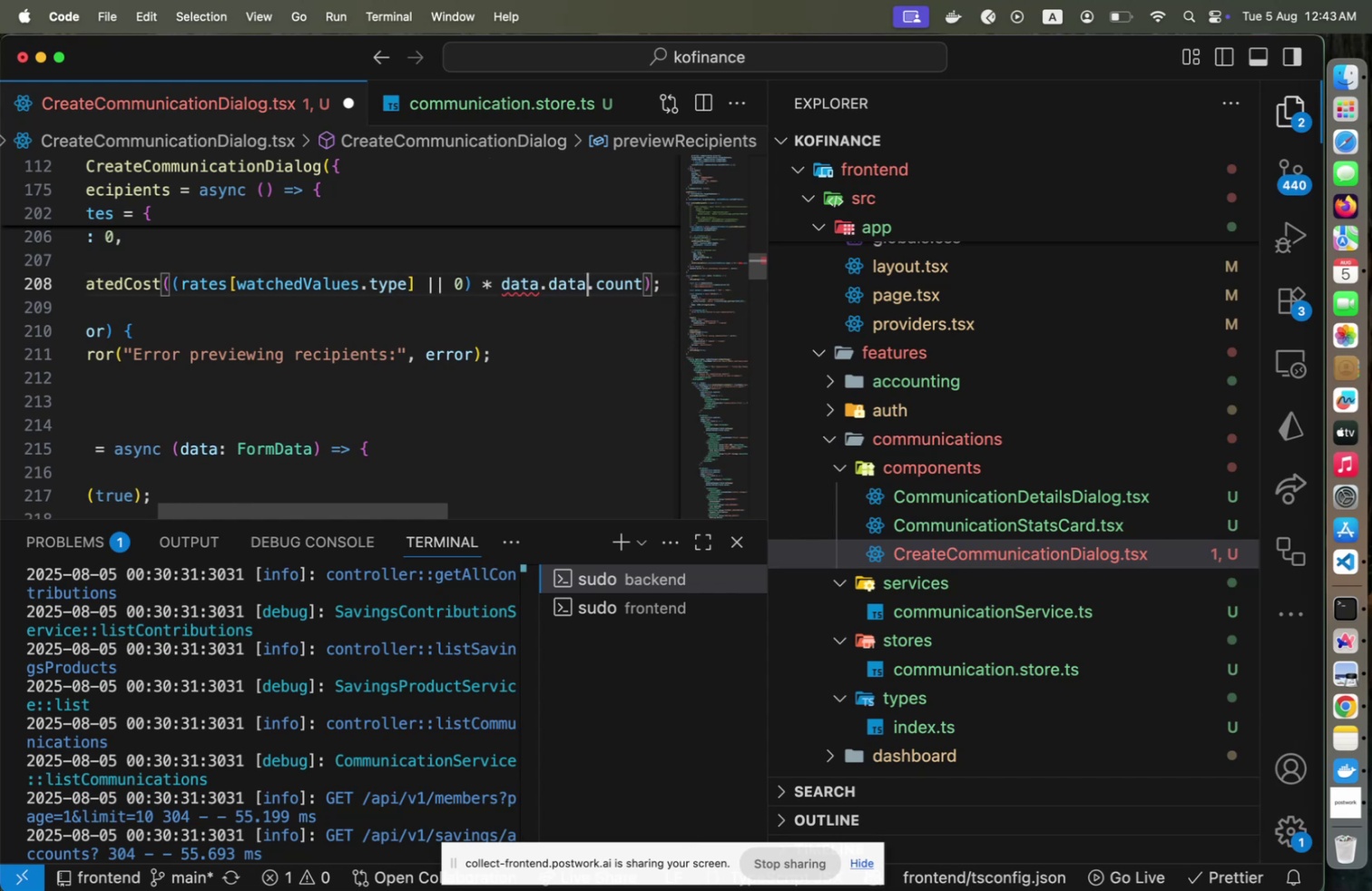 
hold_key(key=ShiftLeft, duration=0.75)
 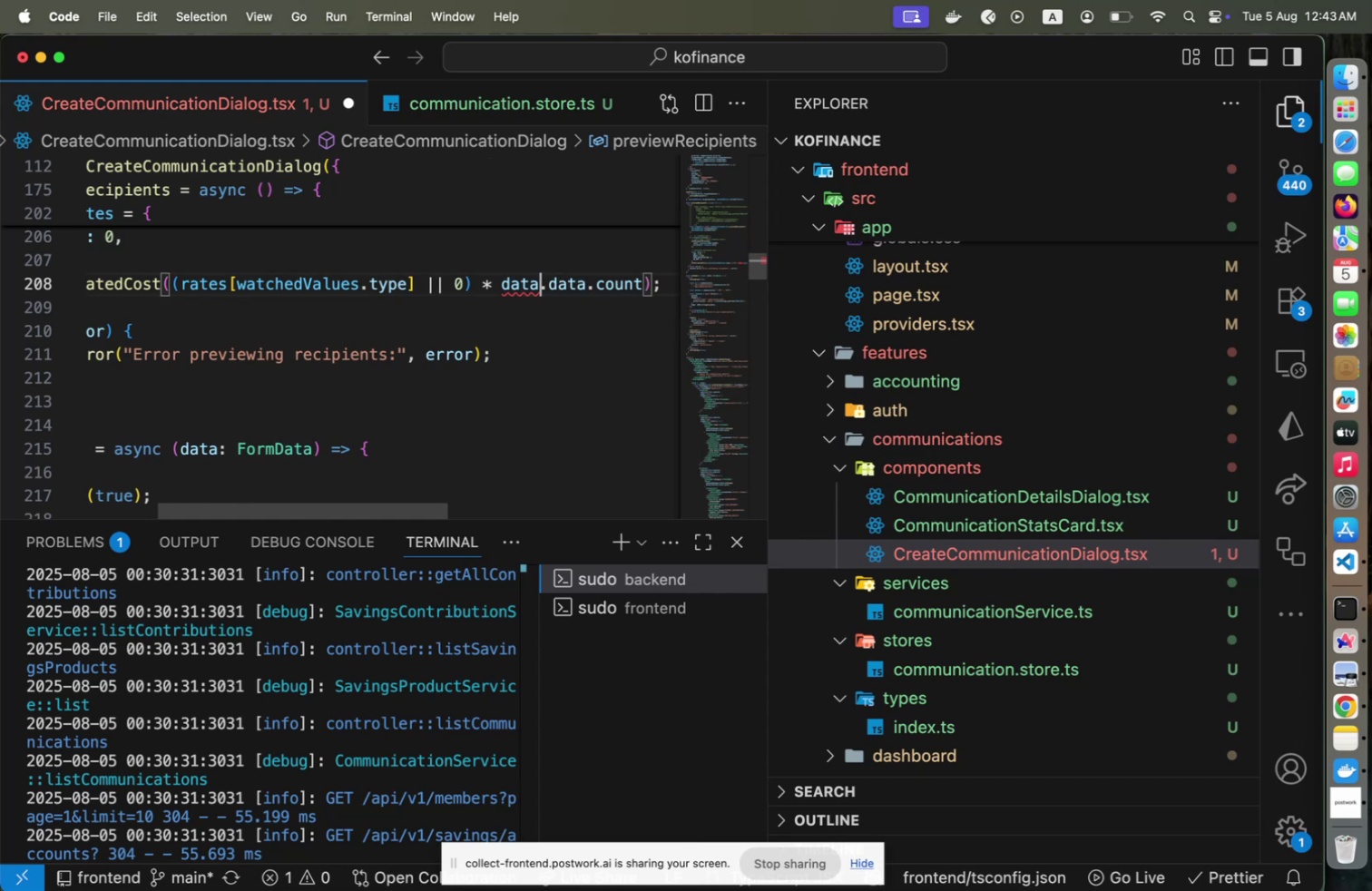 
hold_key(key=ArrowLeft, duration=0.6)
 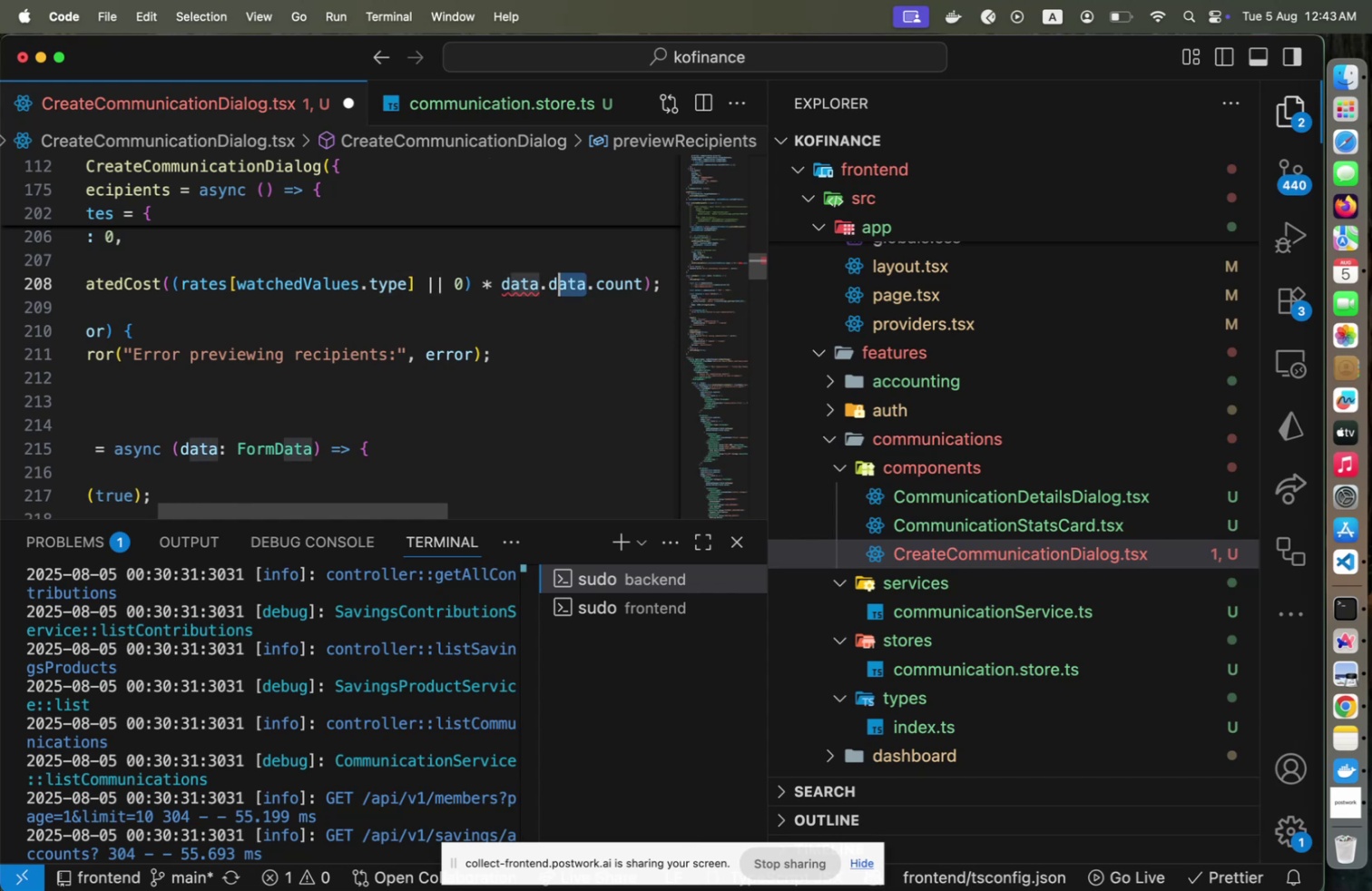 
key(ArrowLeft)
 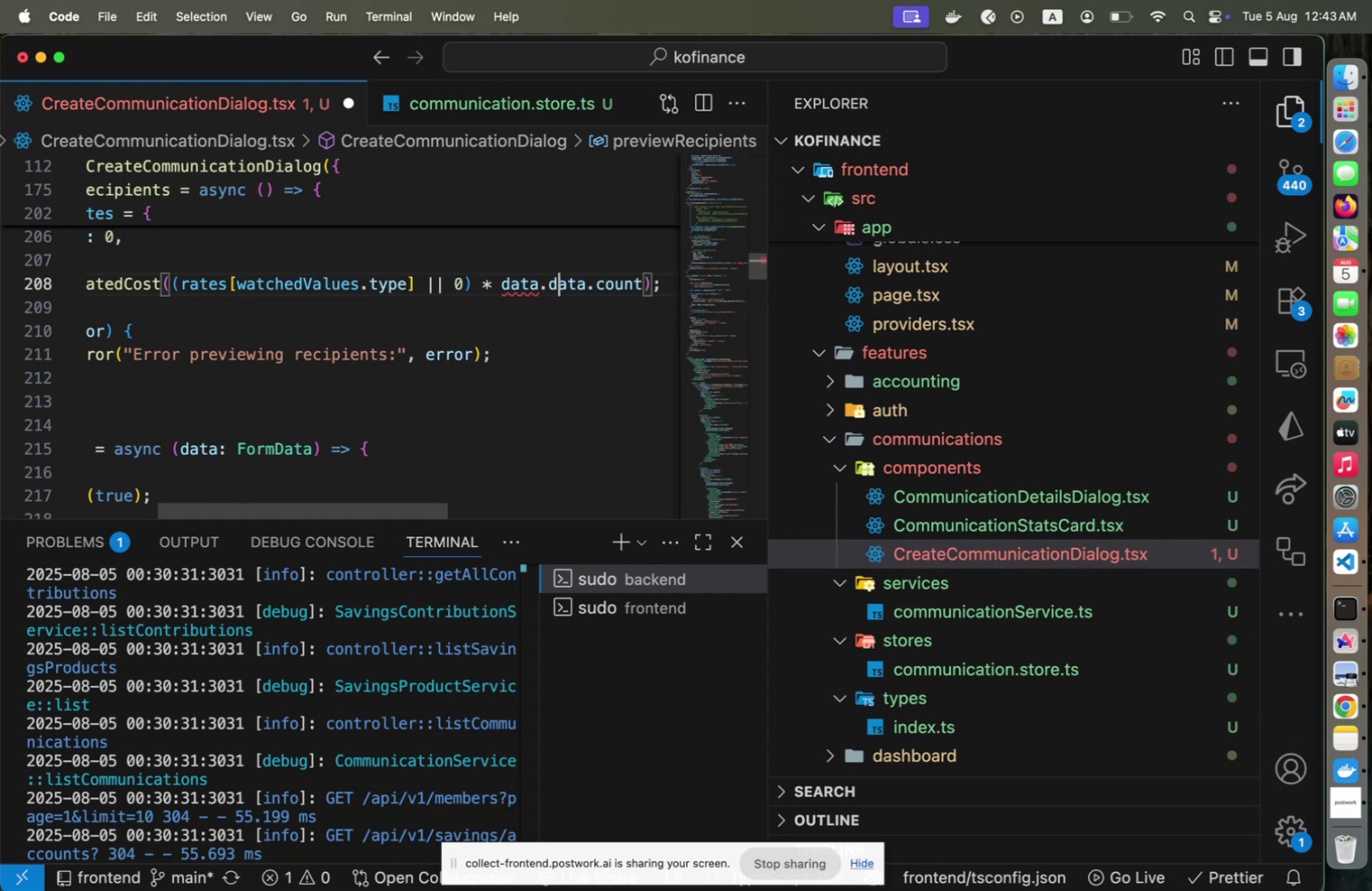 
key(ArrowLeft)
 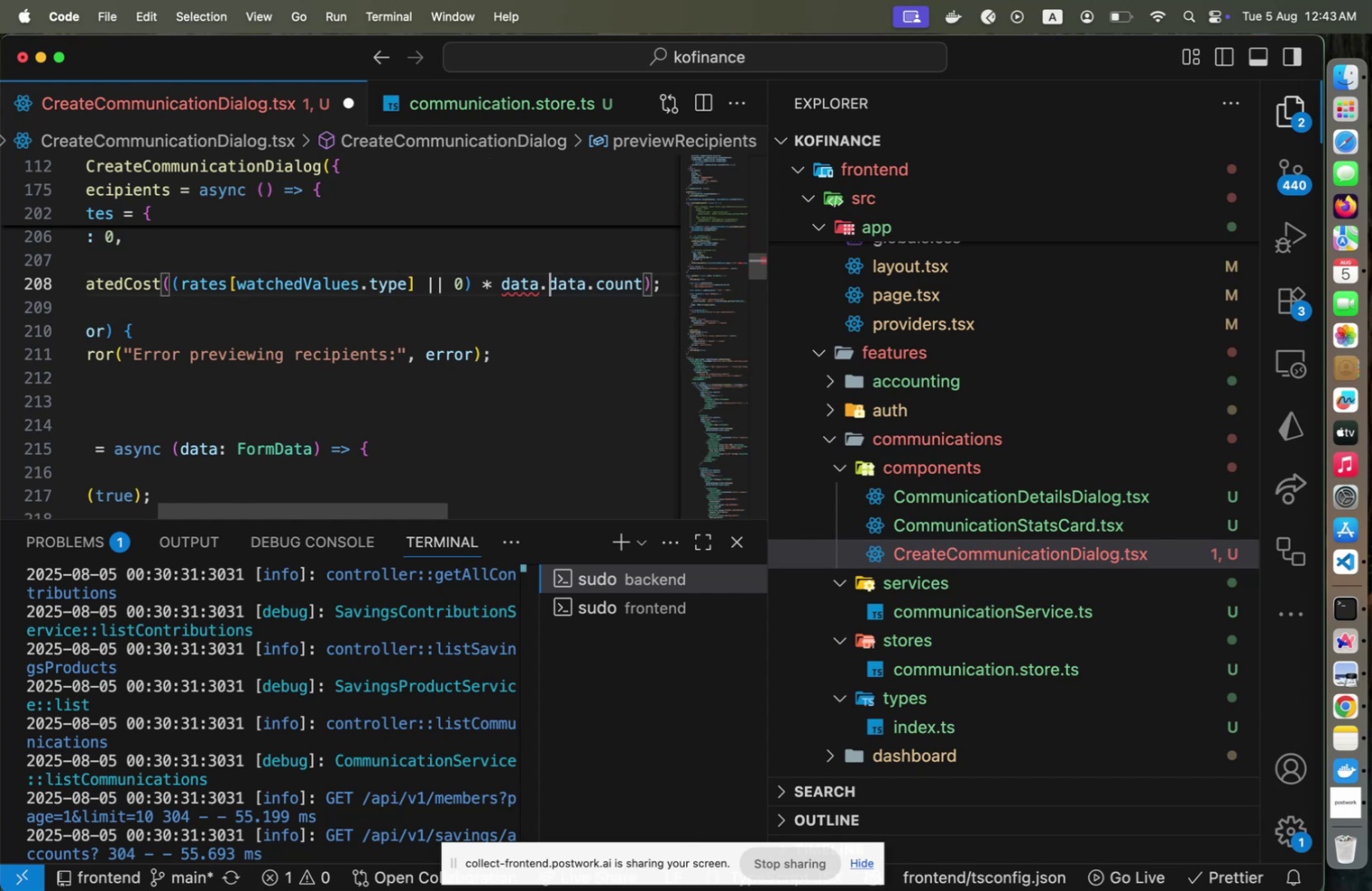 
key(ArrowLeft)
 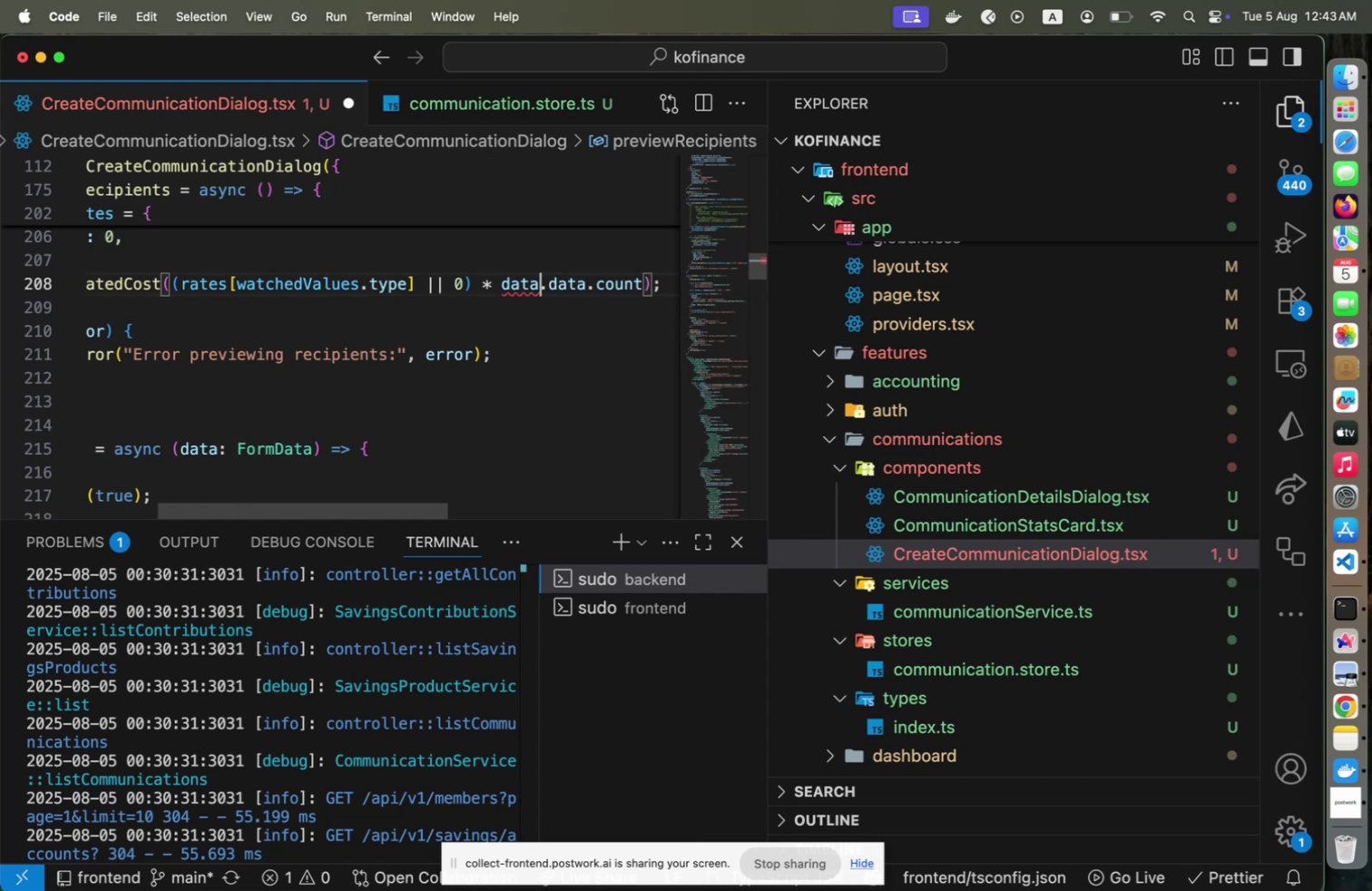 
key(Shift+ArrowLeft)
 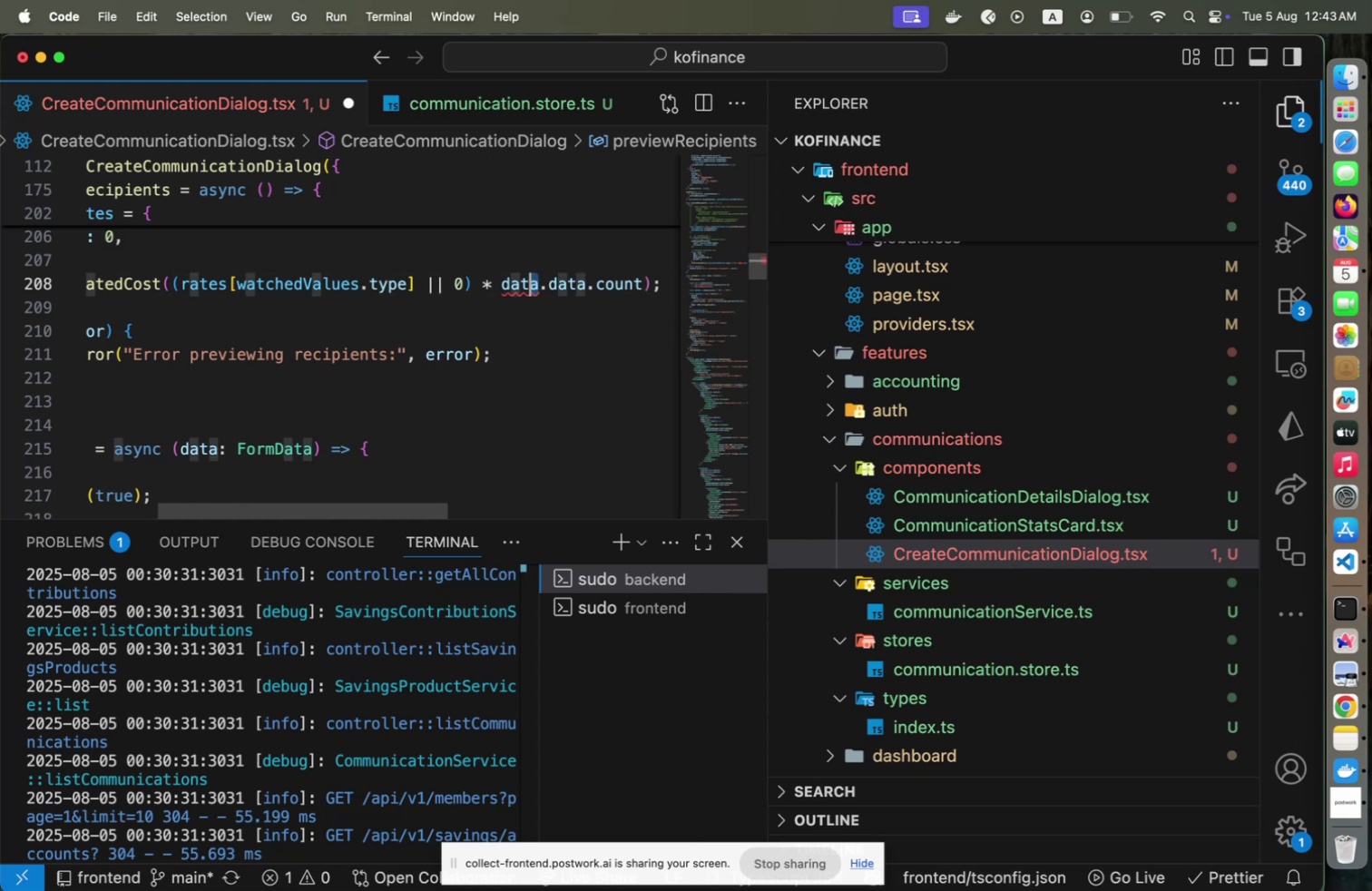 
key(Shift+ArrowLeft)
 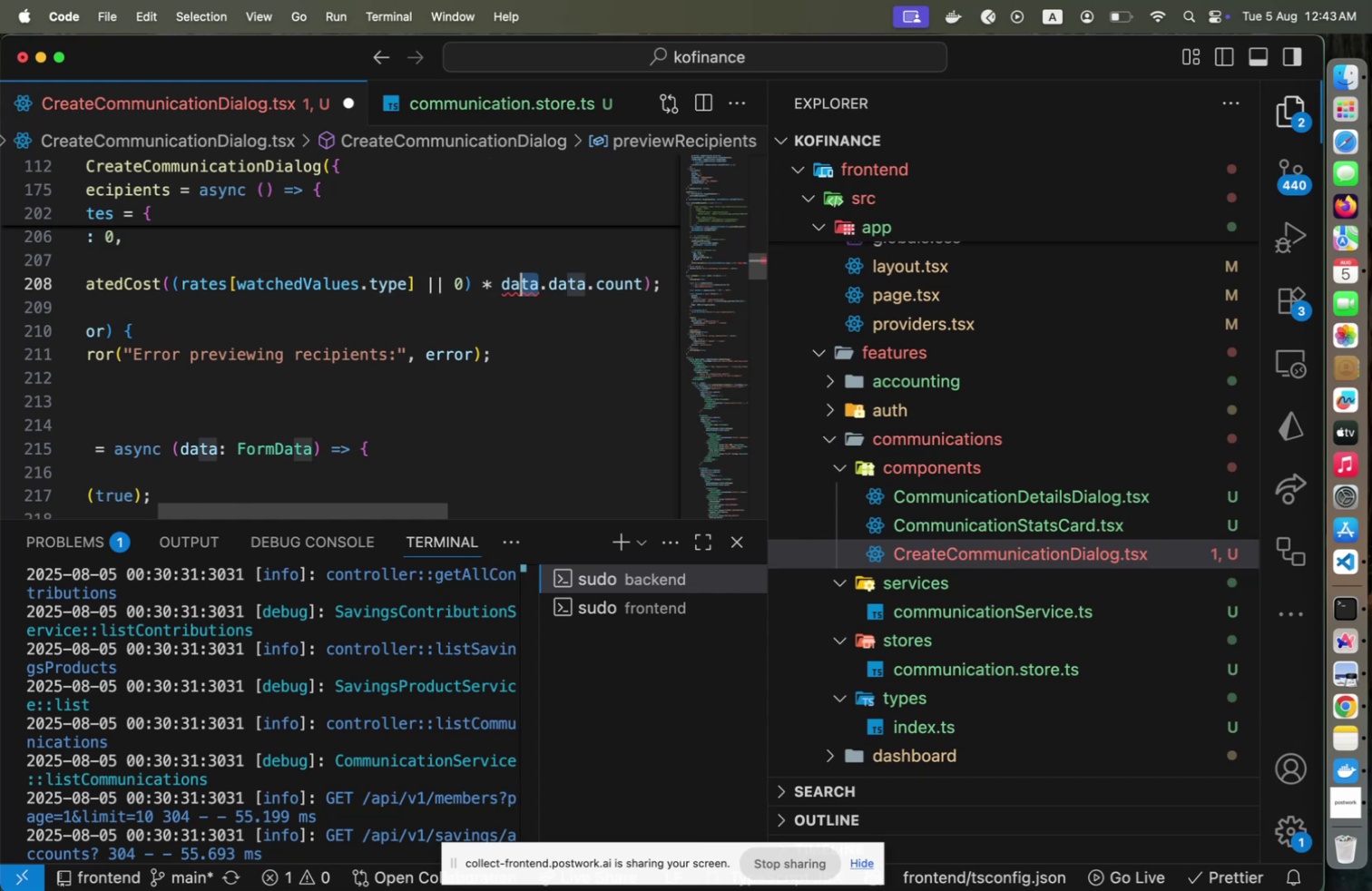 
key(Shift+ArrowLeft)
 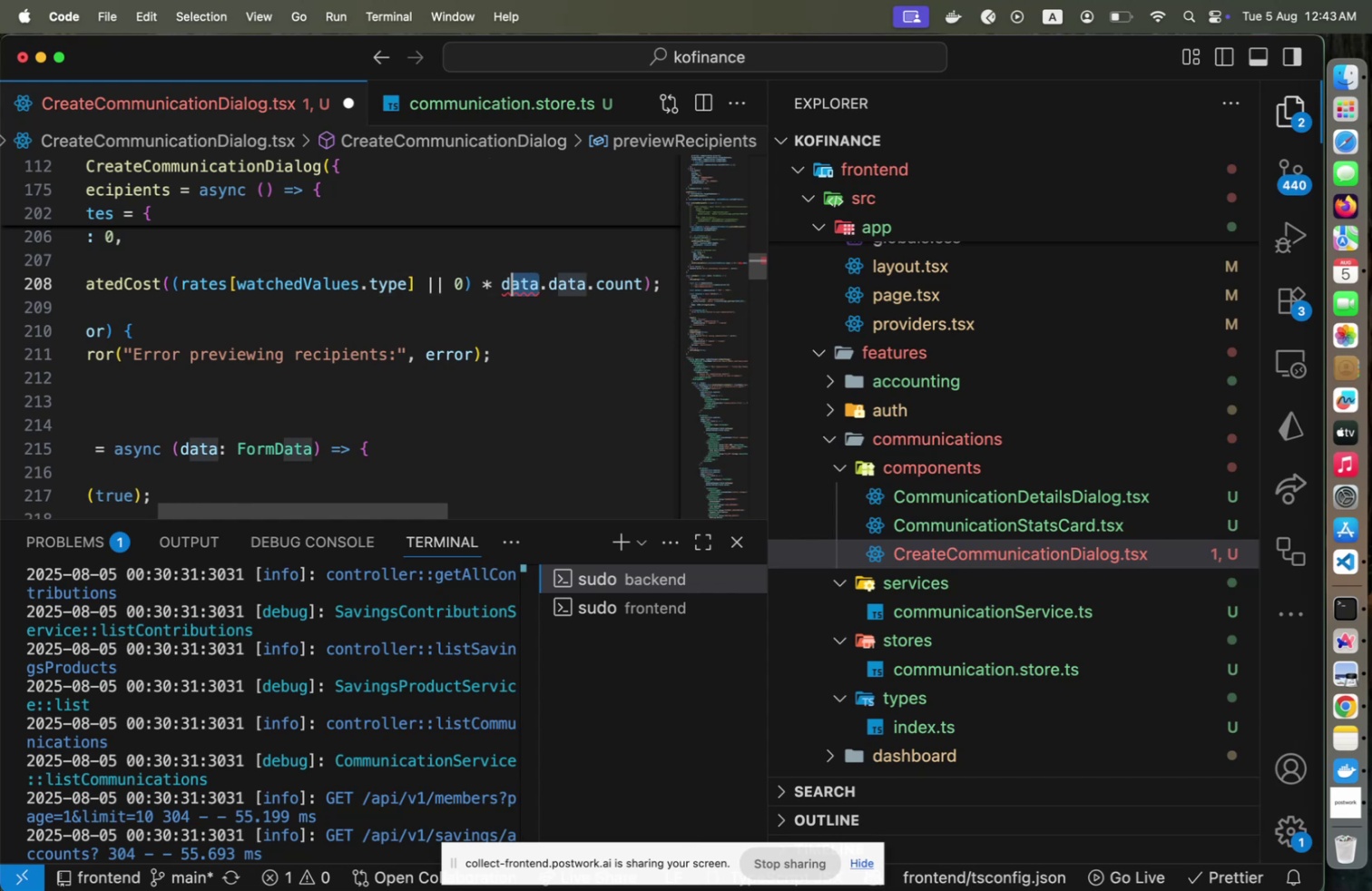 
key(Shift+ArrowLeft)
 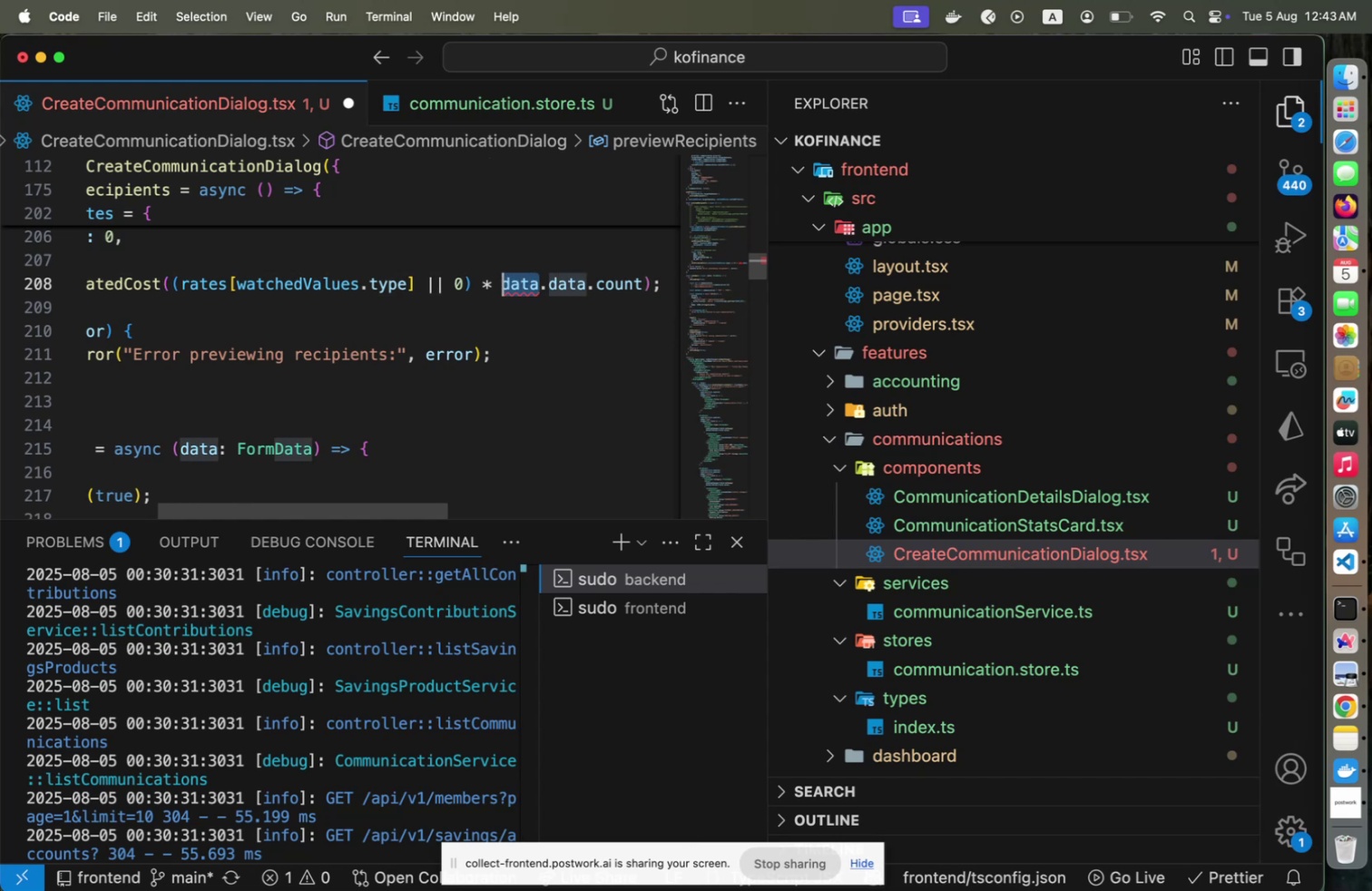 
type(response)
 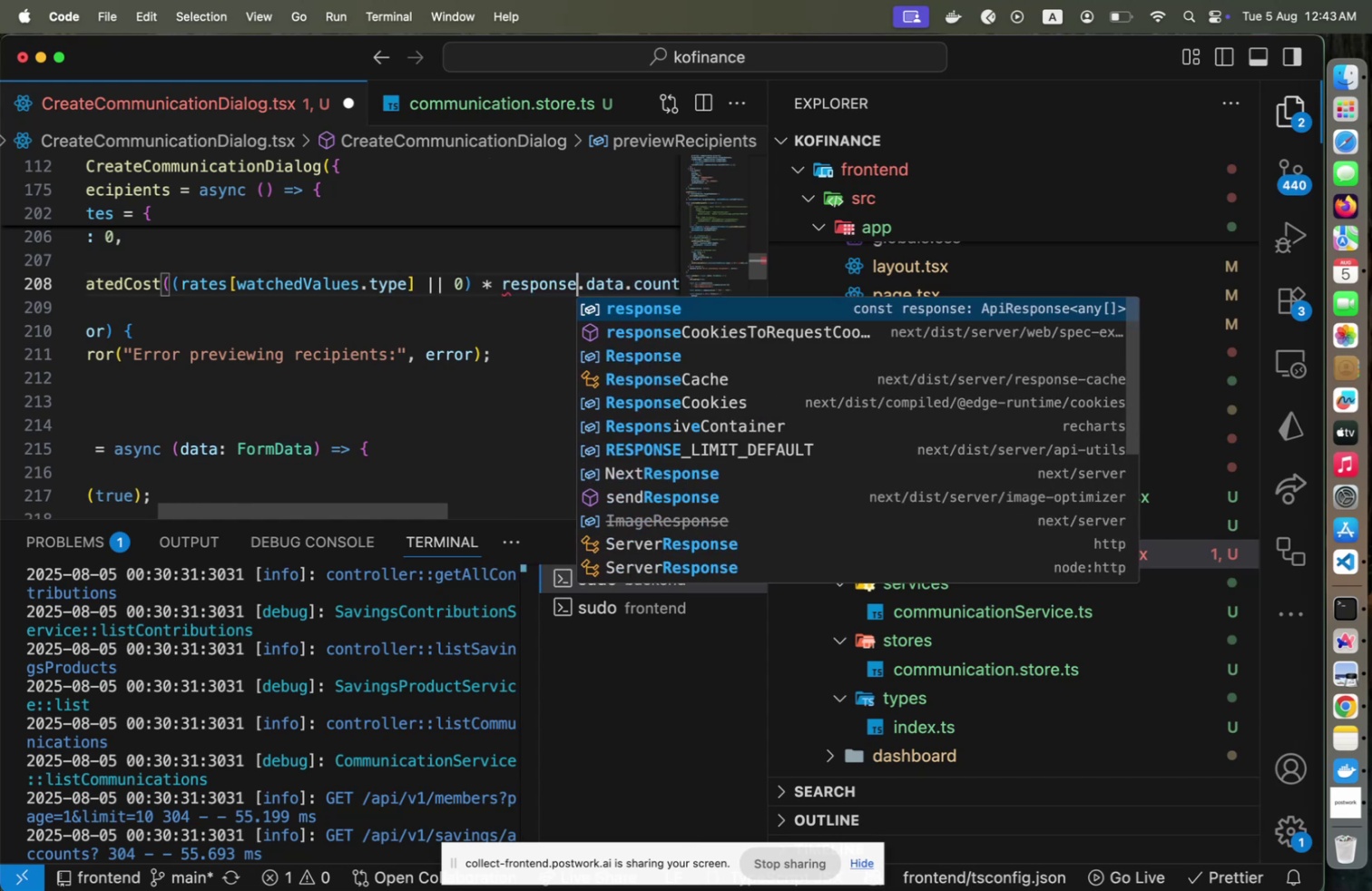 
key(ArrowRight)
 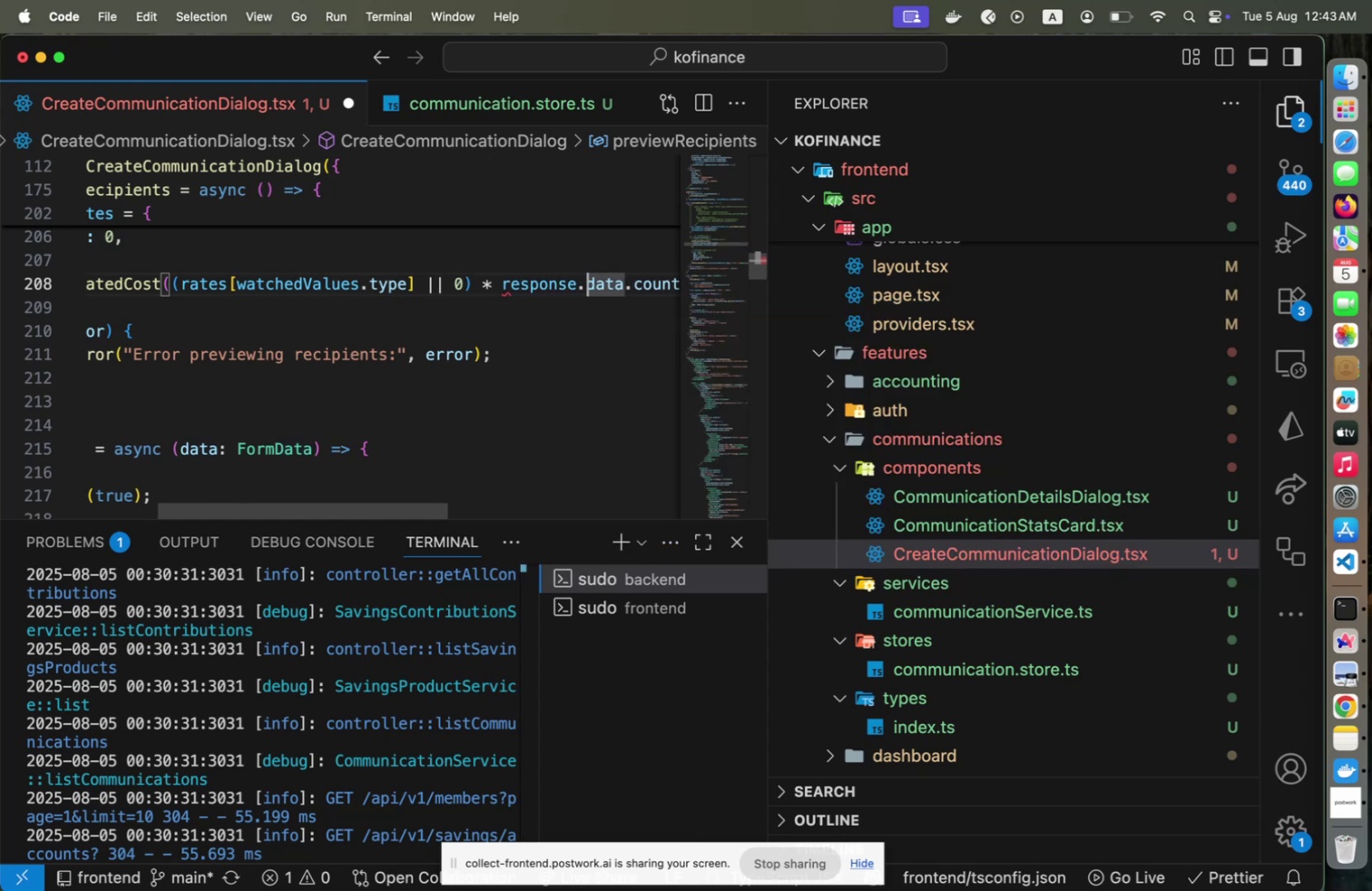 
key(ArrowRight)
 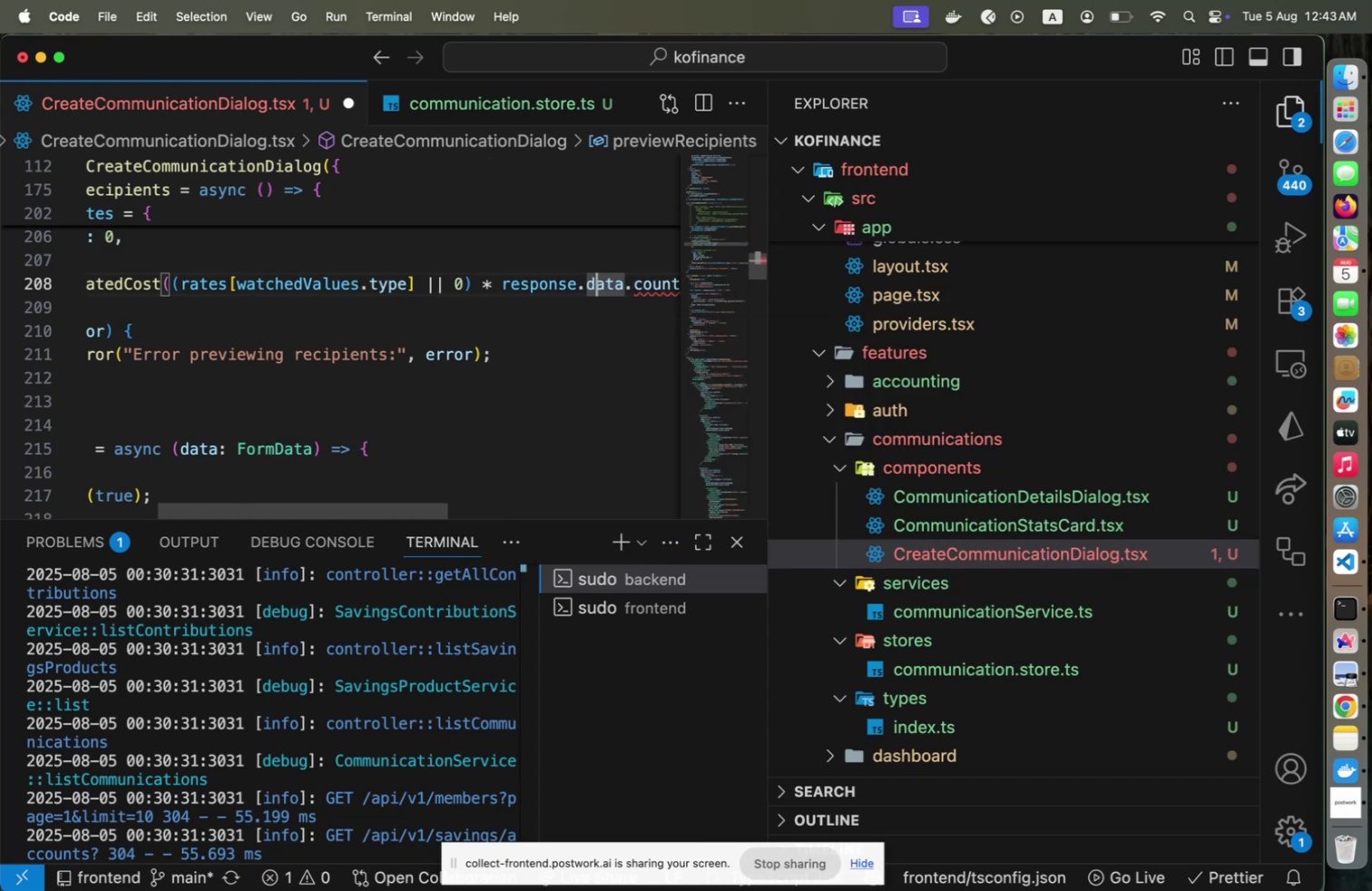 
key(ArrowRight)
 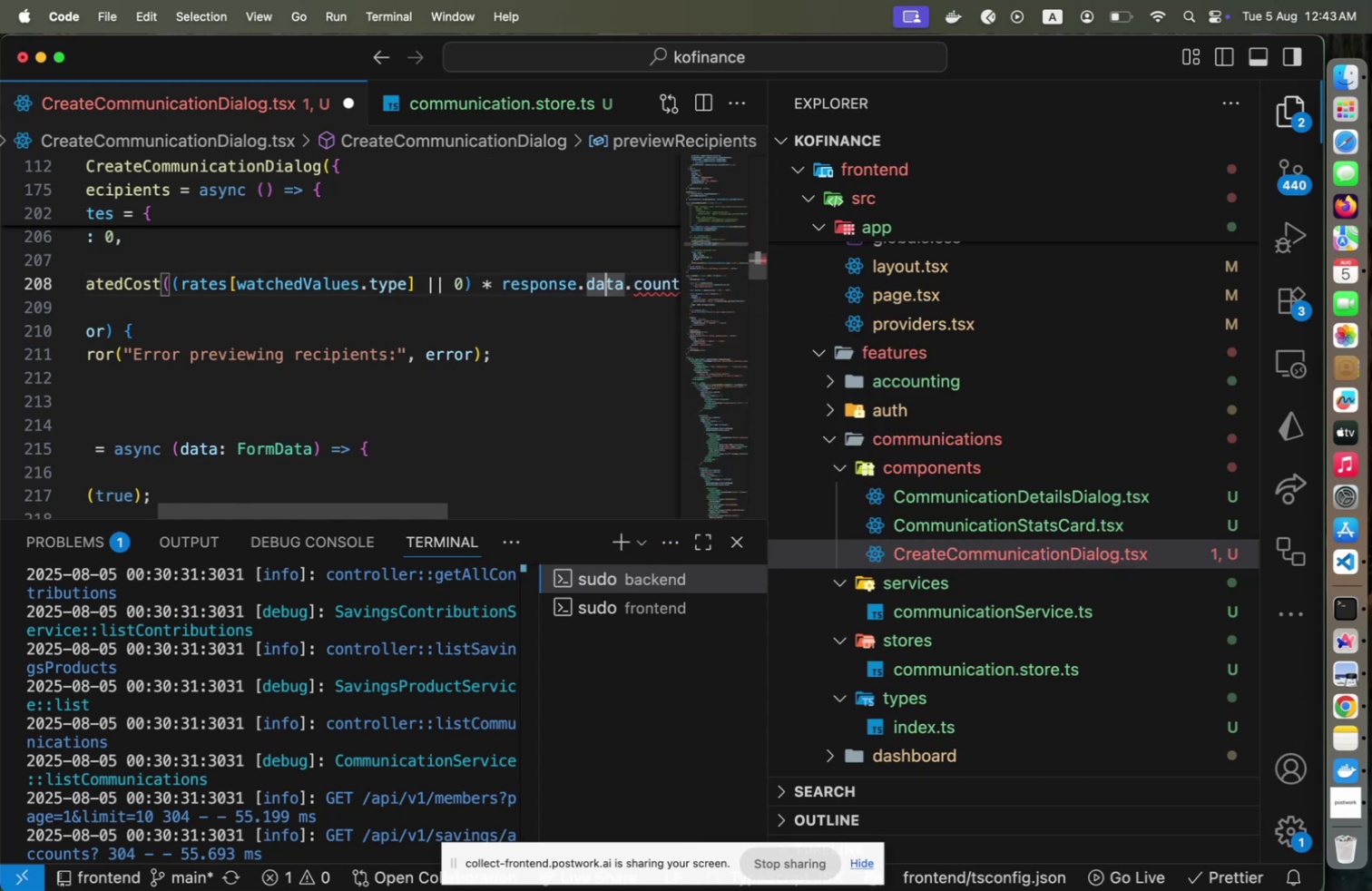 
key(ArrowRight)
 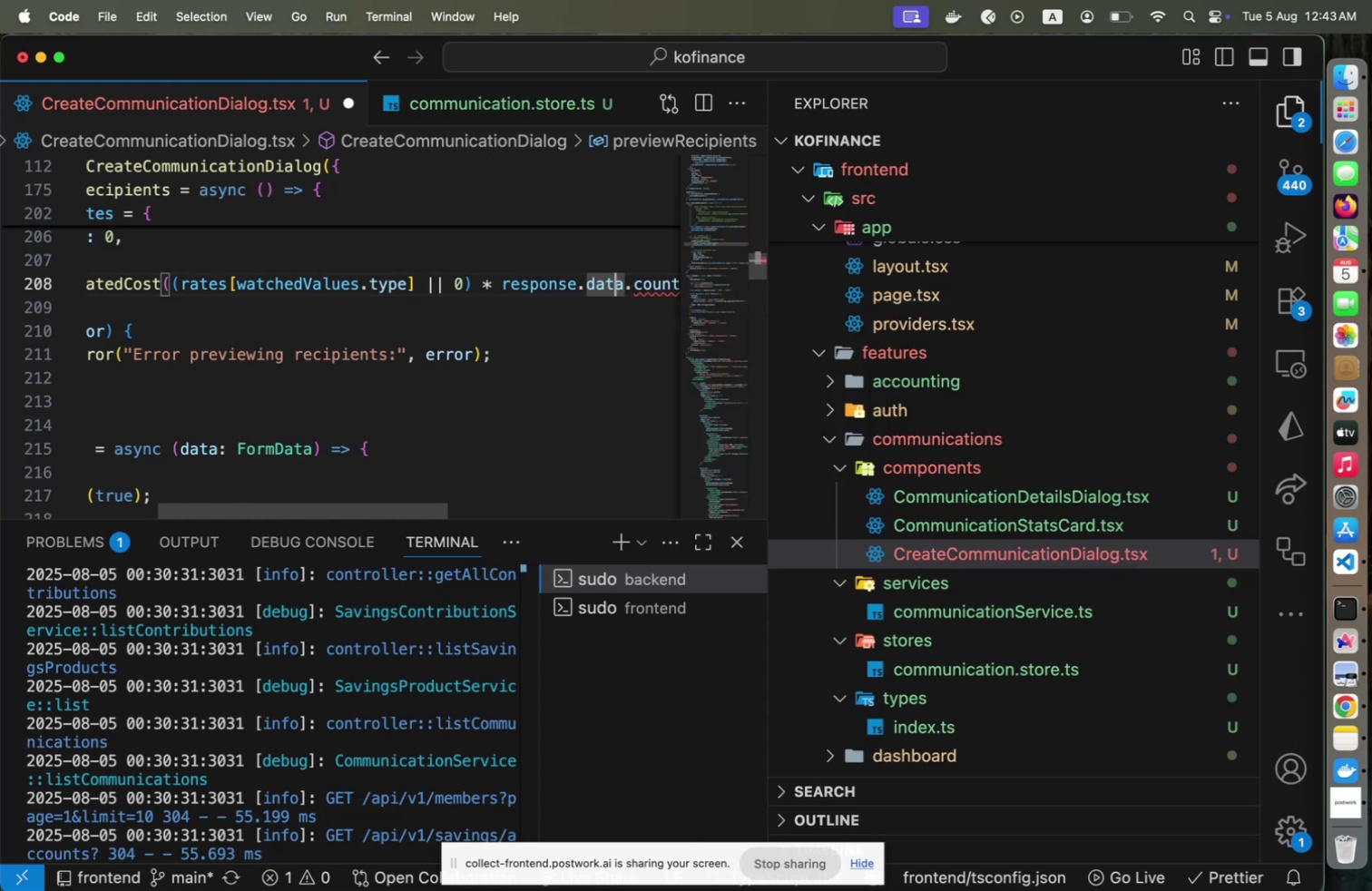 
key(ArrowRight)
 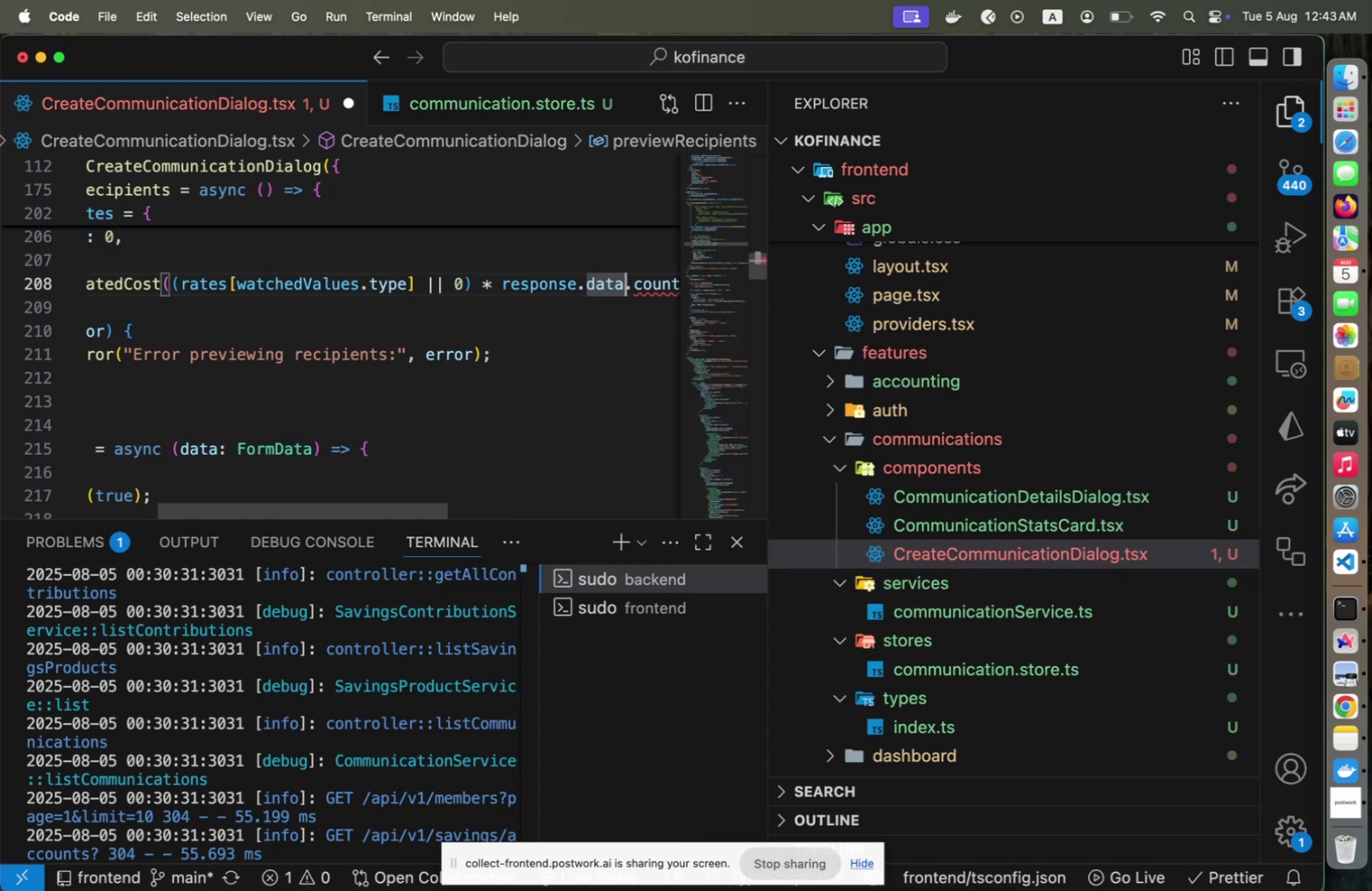 
key(ArrowRight)
 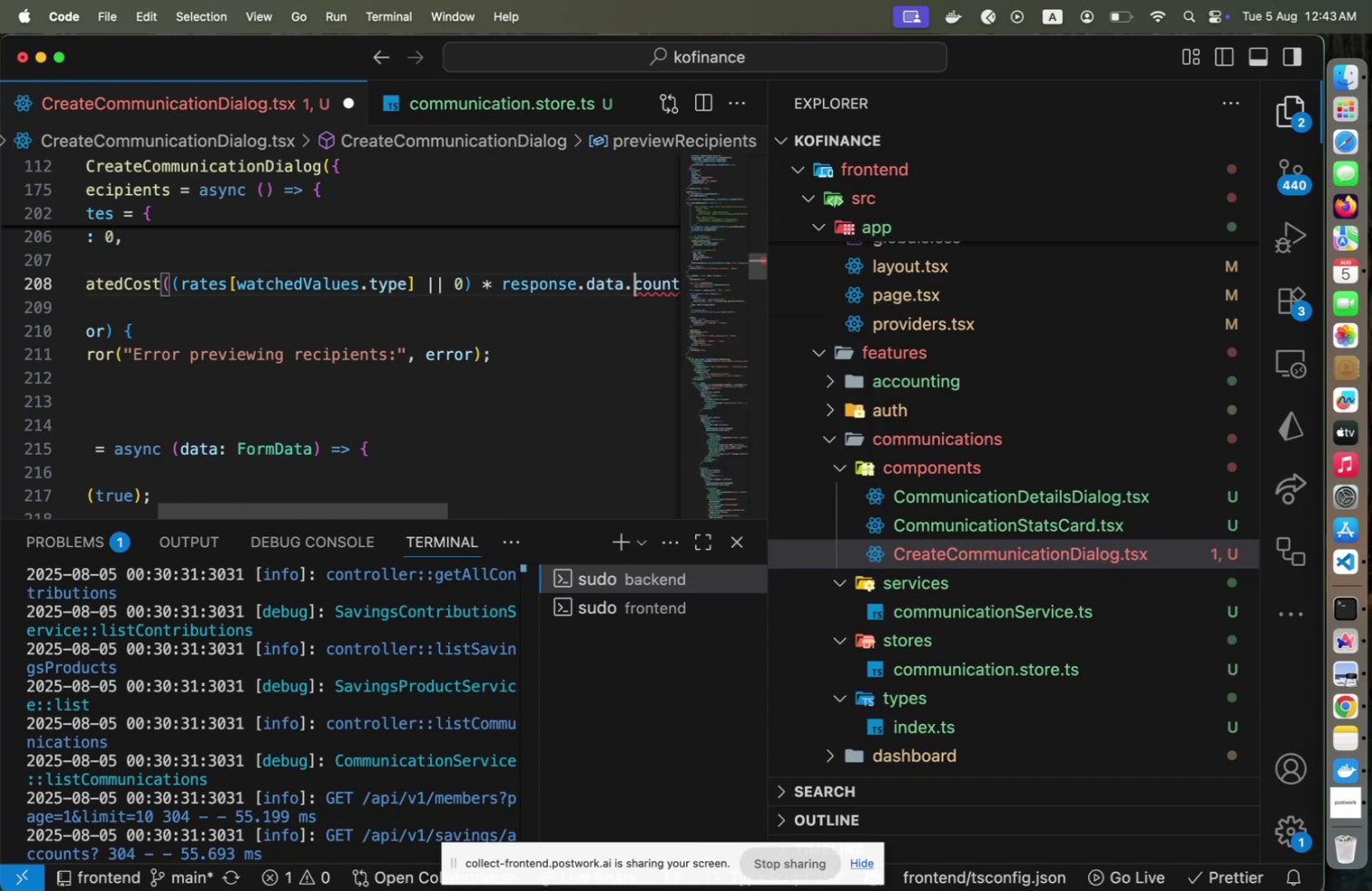 
key(Shift+End)
 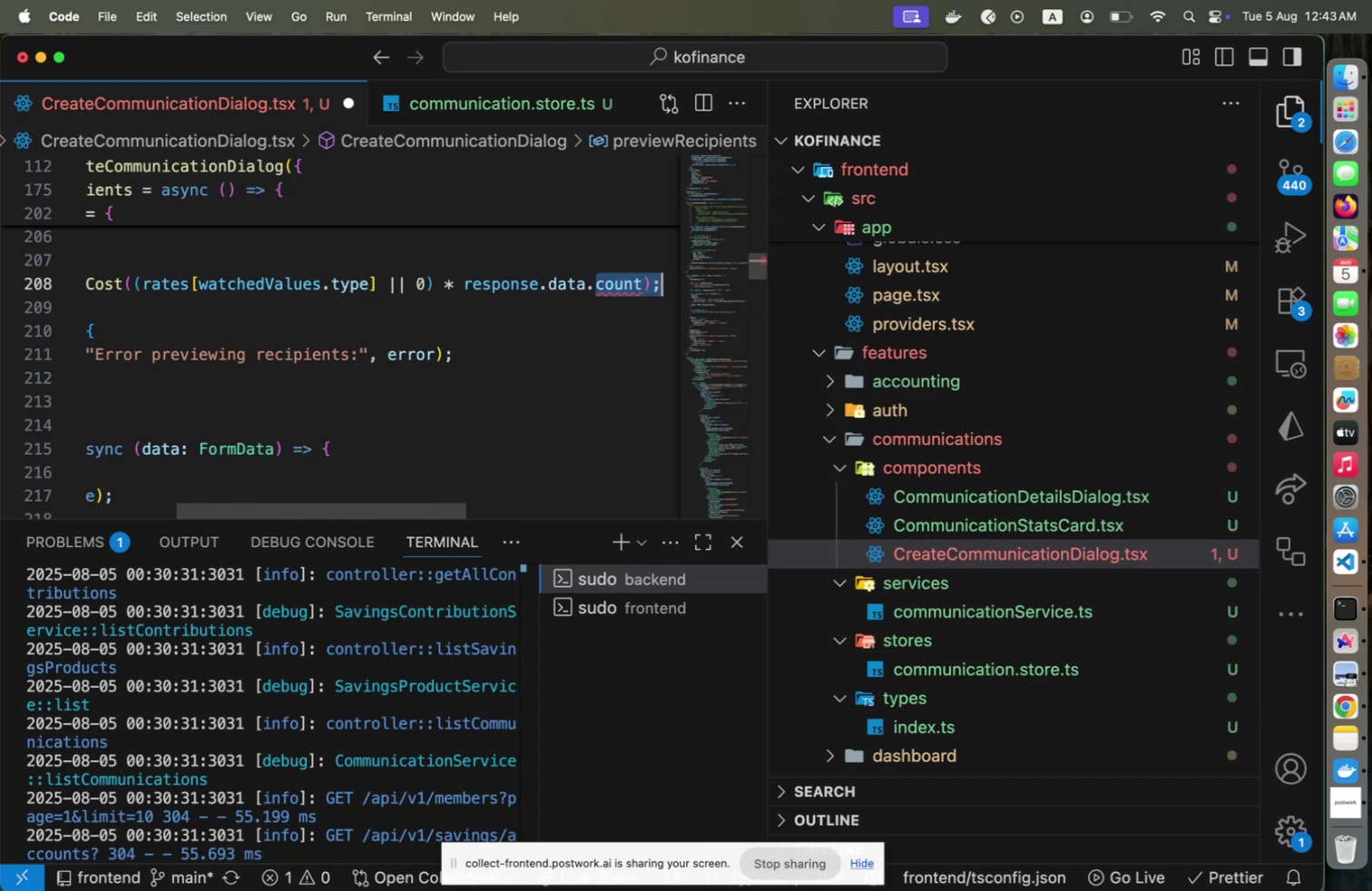 
key(Shift+ArrowLeft)
 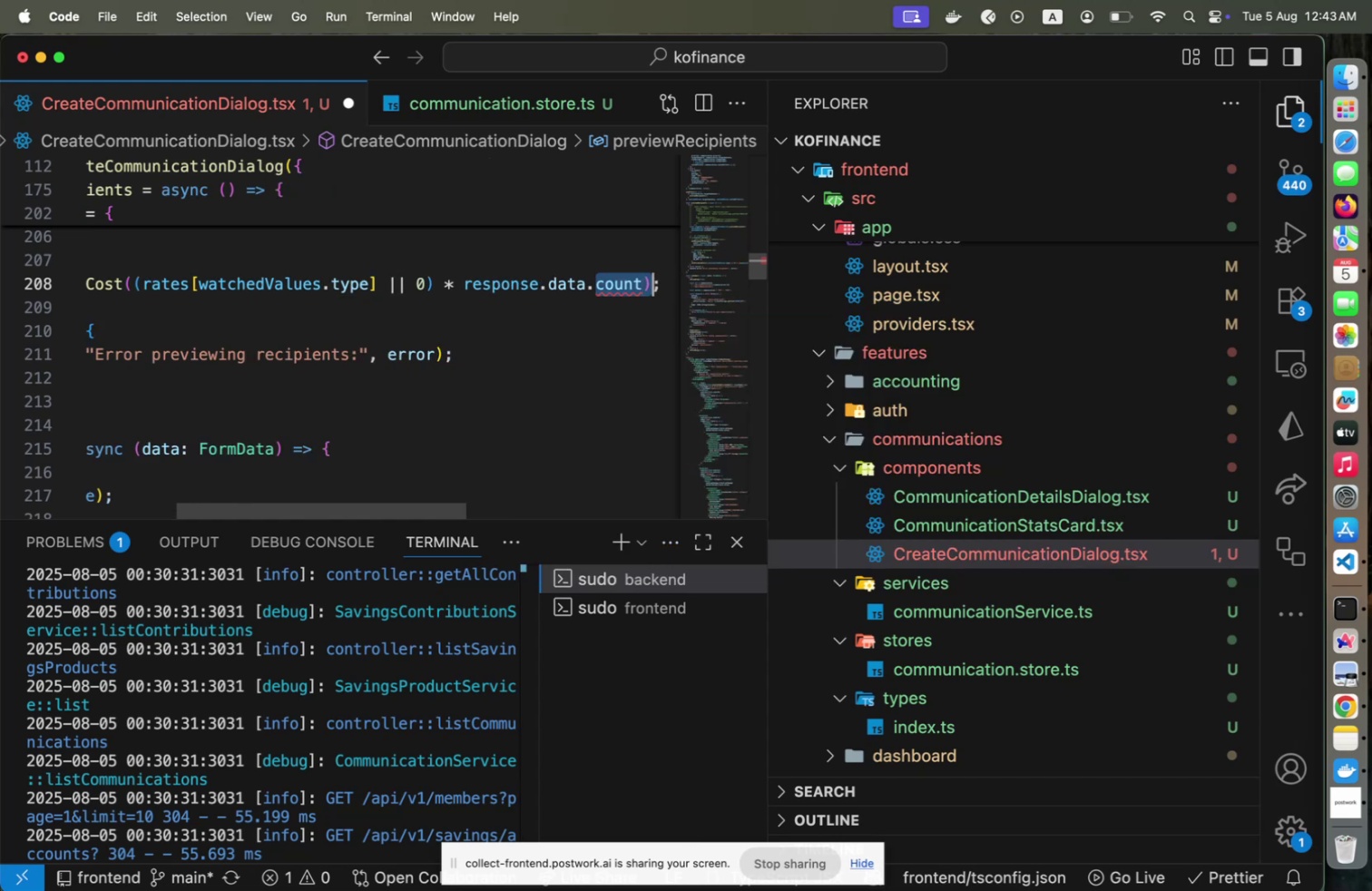 
key(Shift+ArrowLeft)
 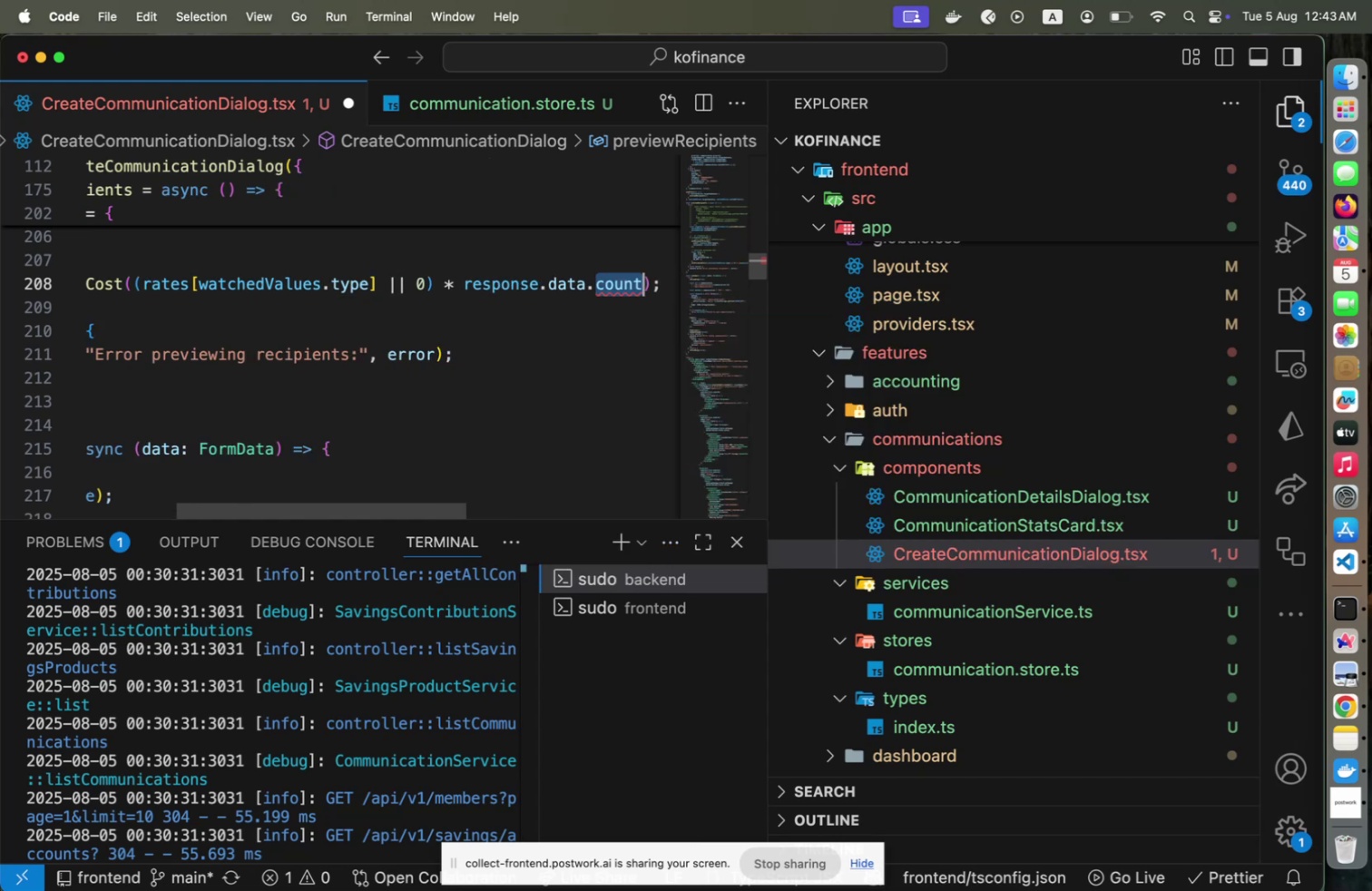 
type(e)
key(Backspace)
type(le)
 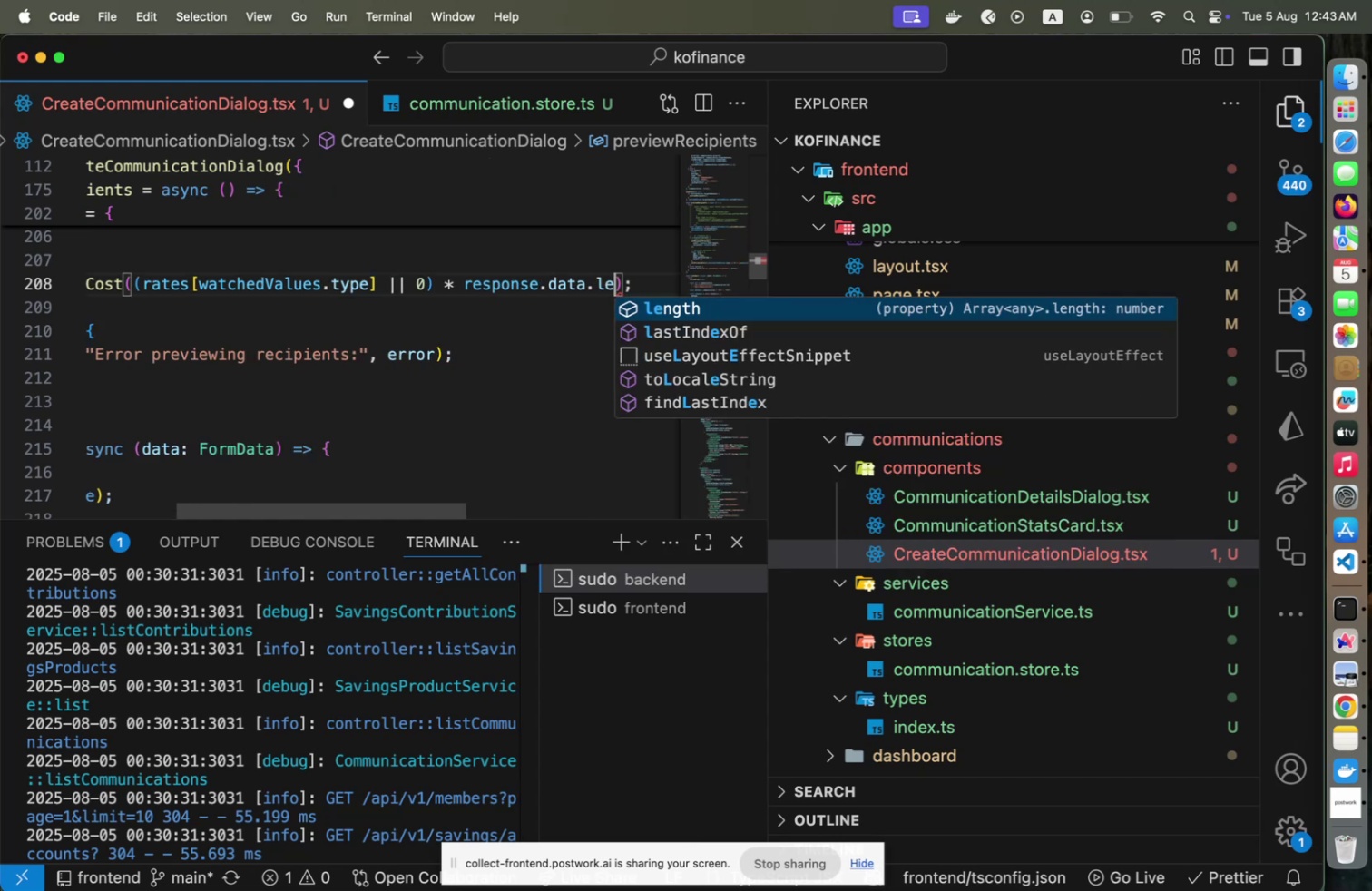 
key(Enter)
 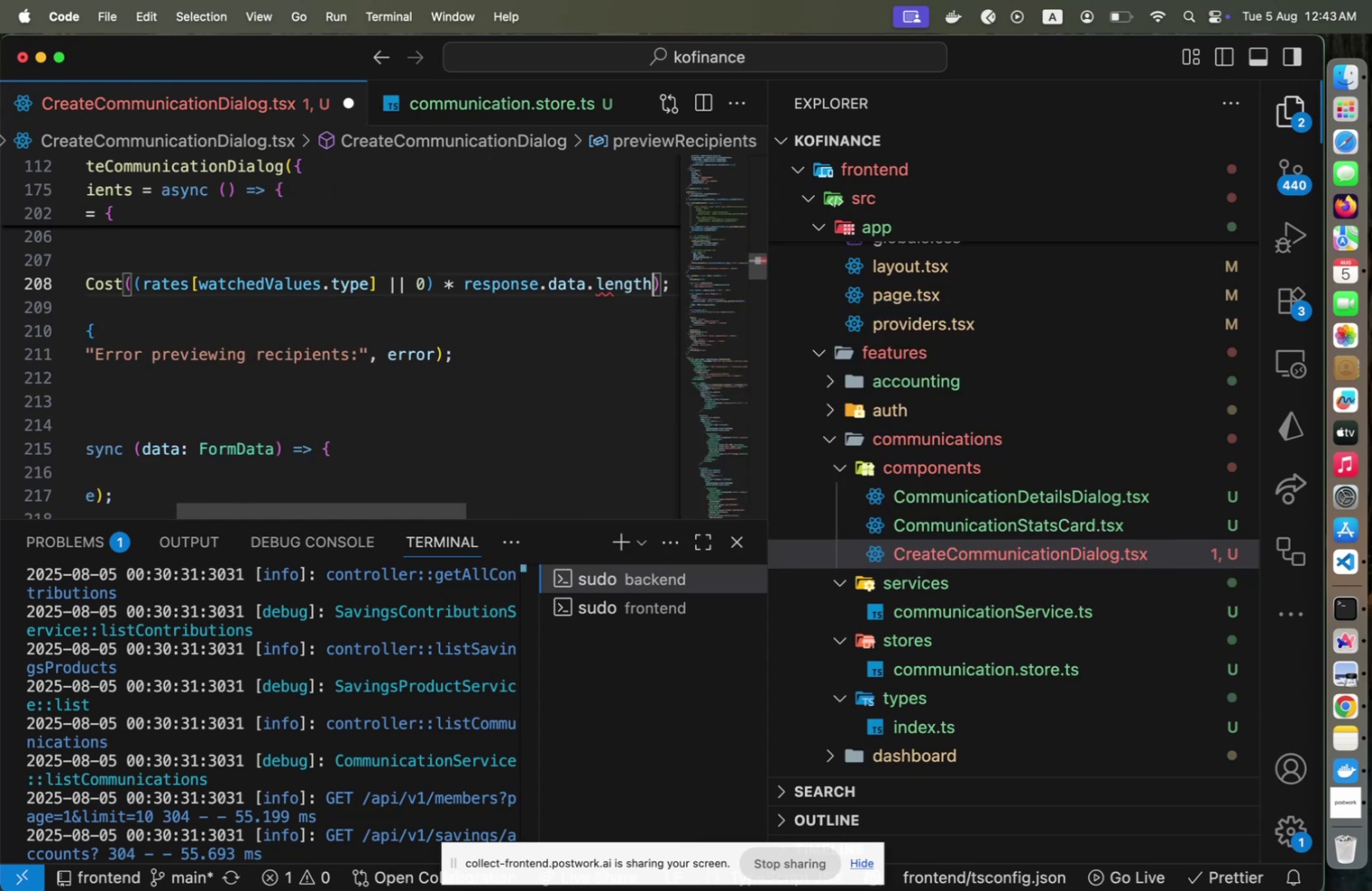 
key(ArrowUp)
 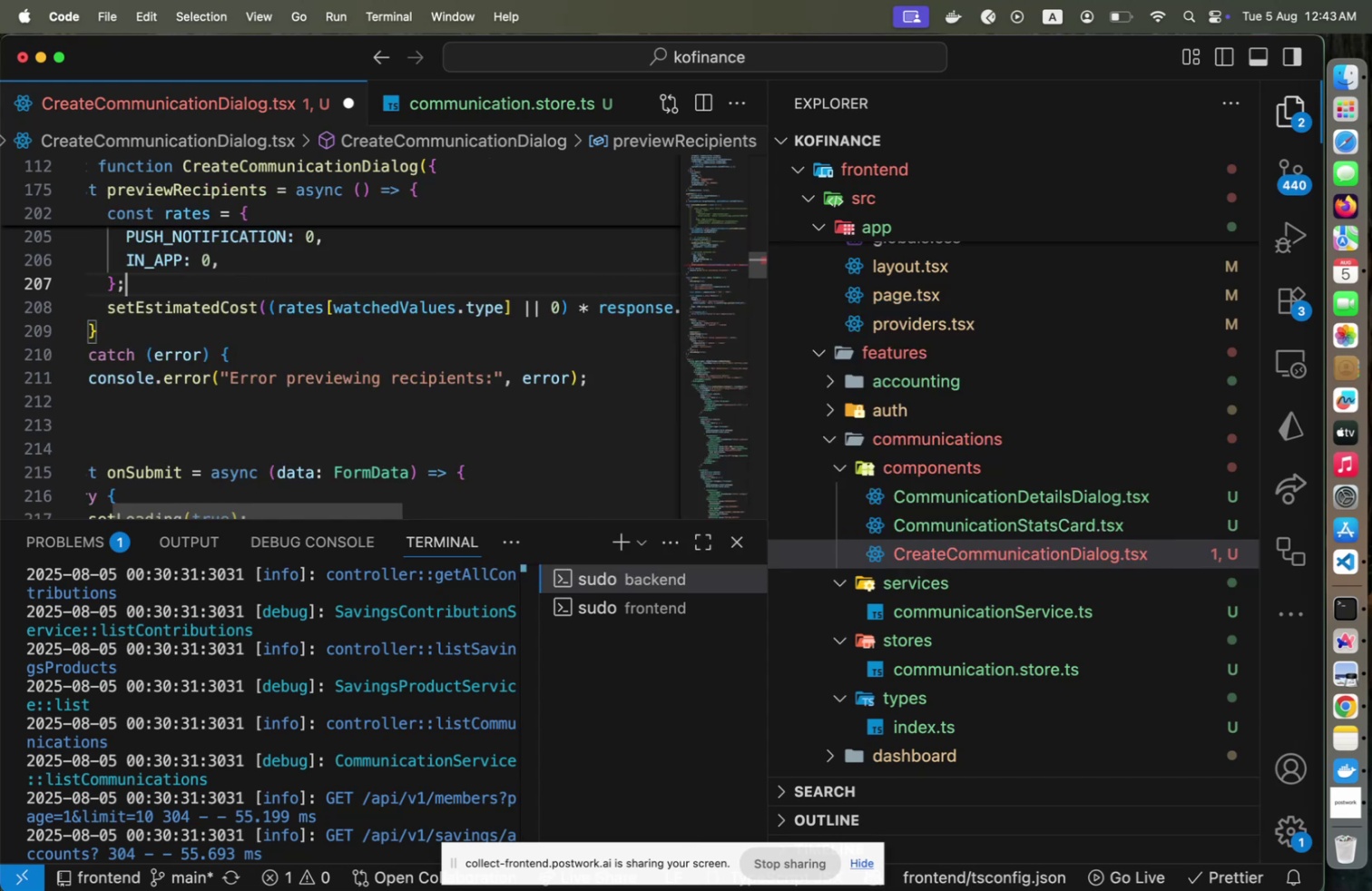 
key(Alt+Shift+F)
 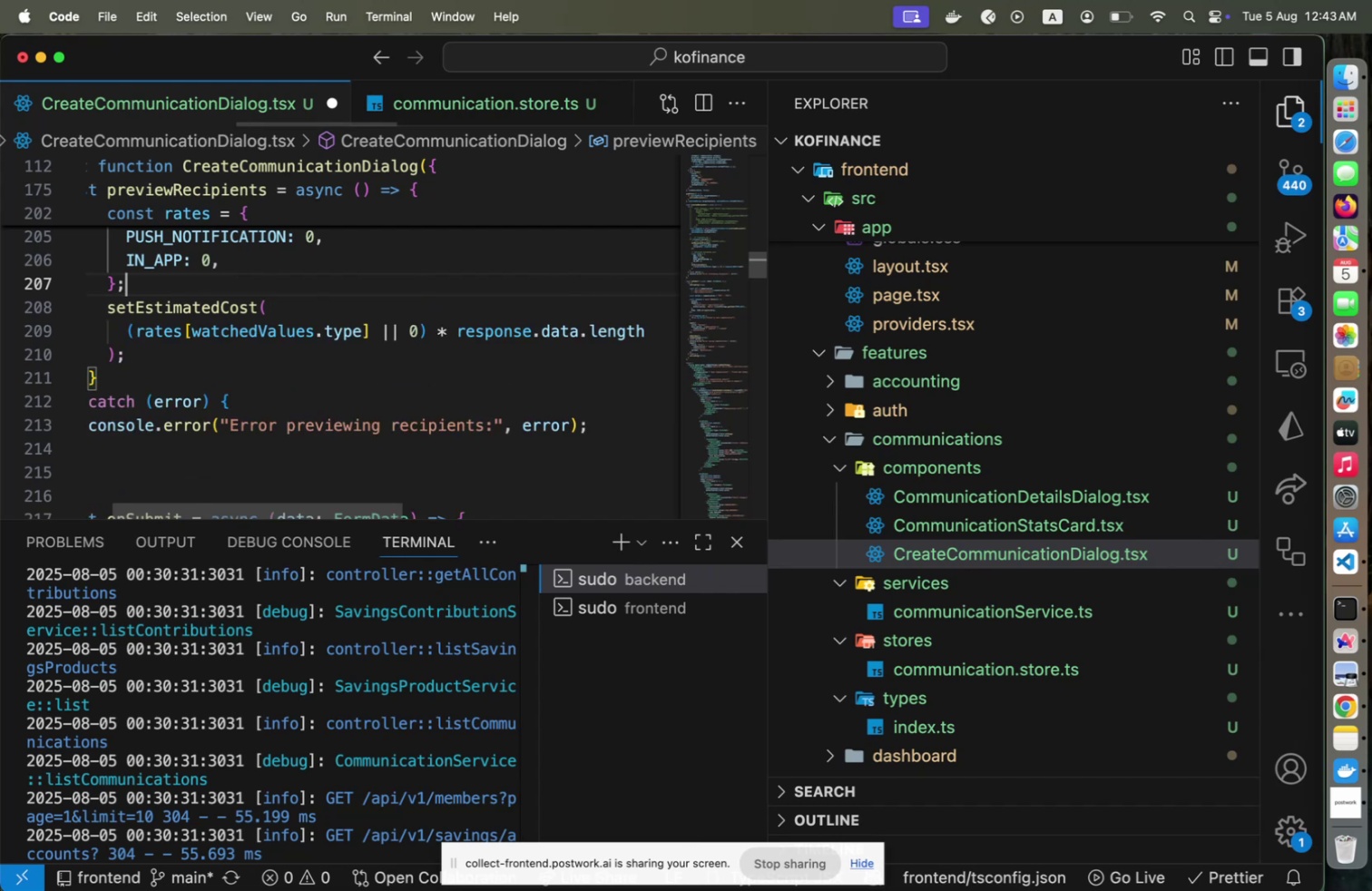 
key(Meta+CommandLeft)
 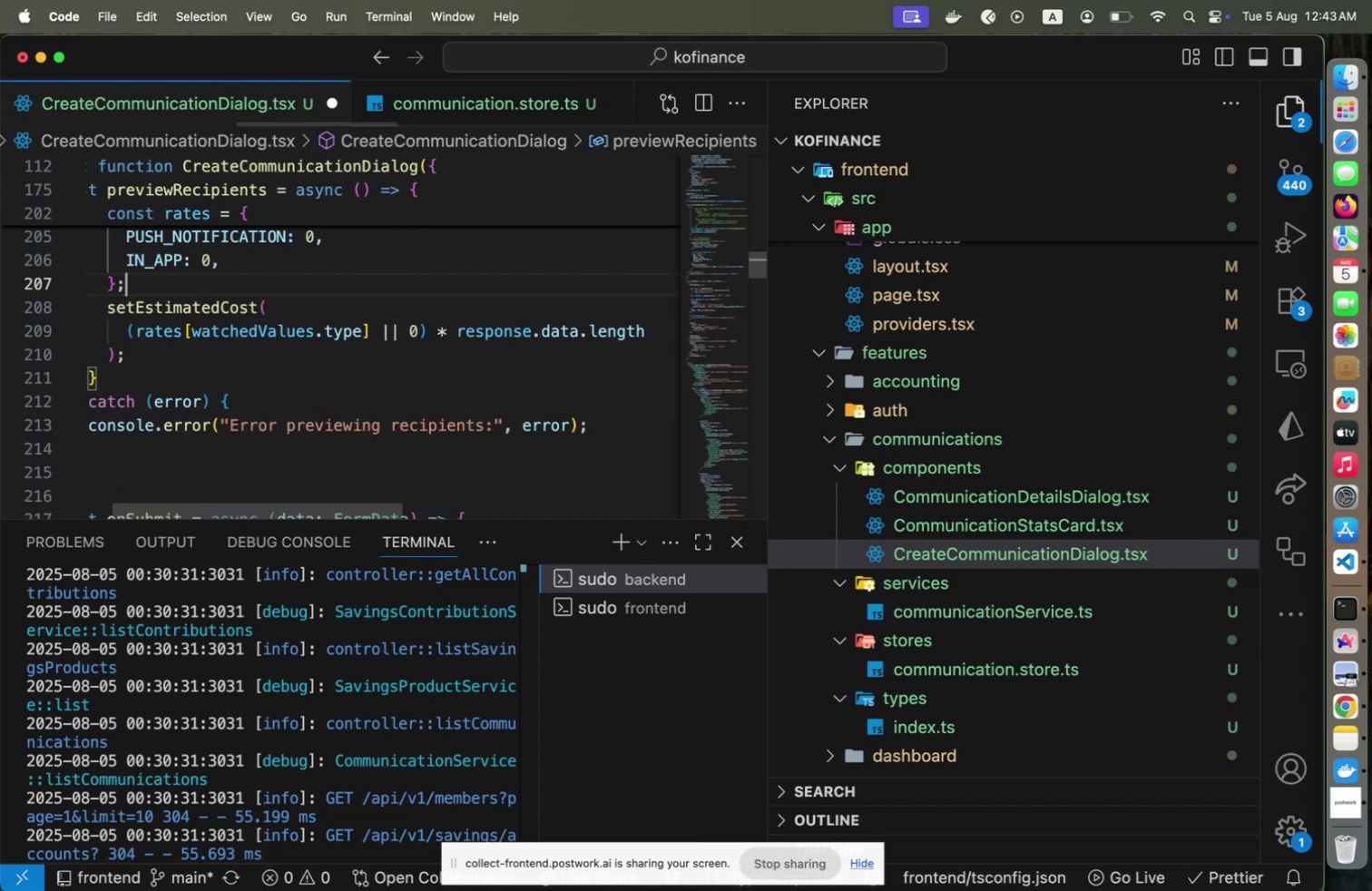 
key(Meta+S)
 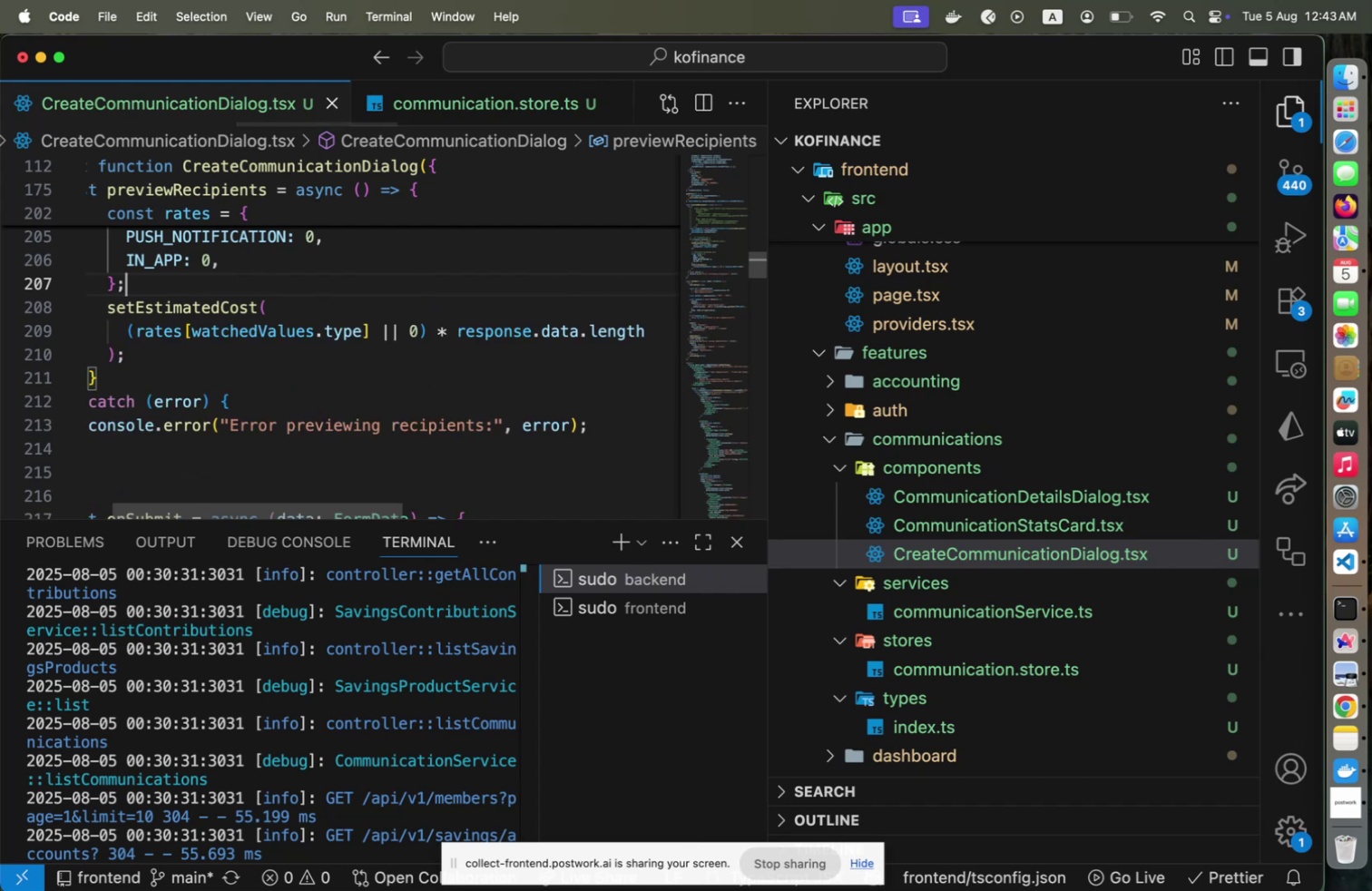 
key(Meta+CommandLeft)
 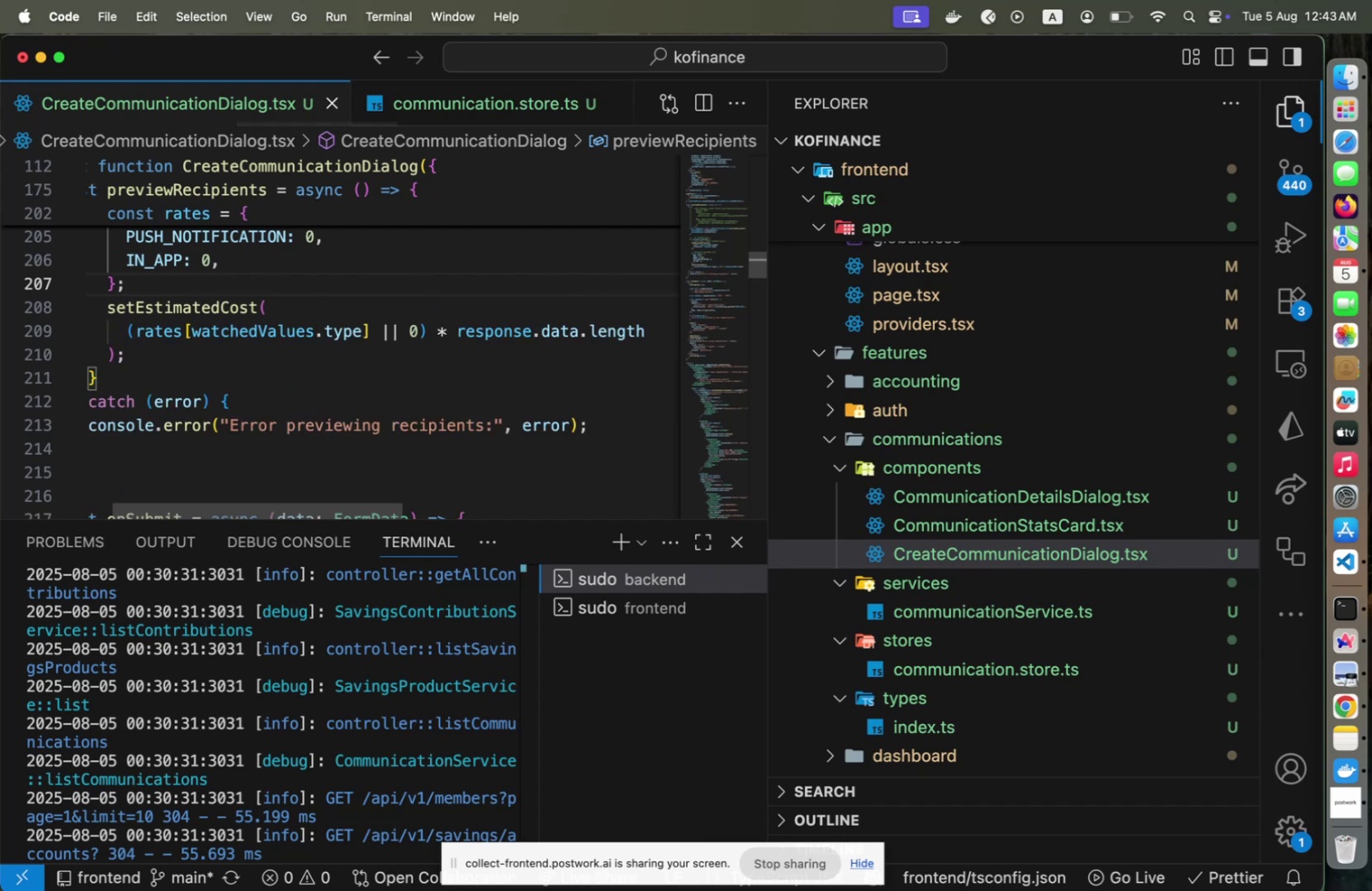 
key(Meta+Tab)
 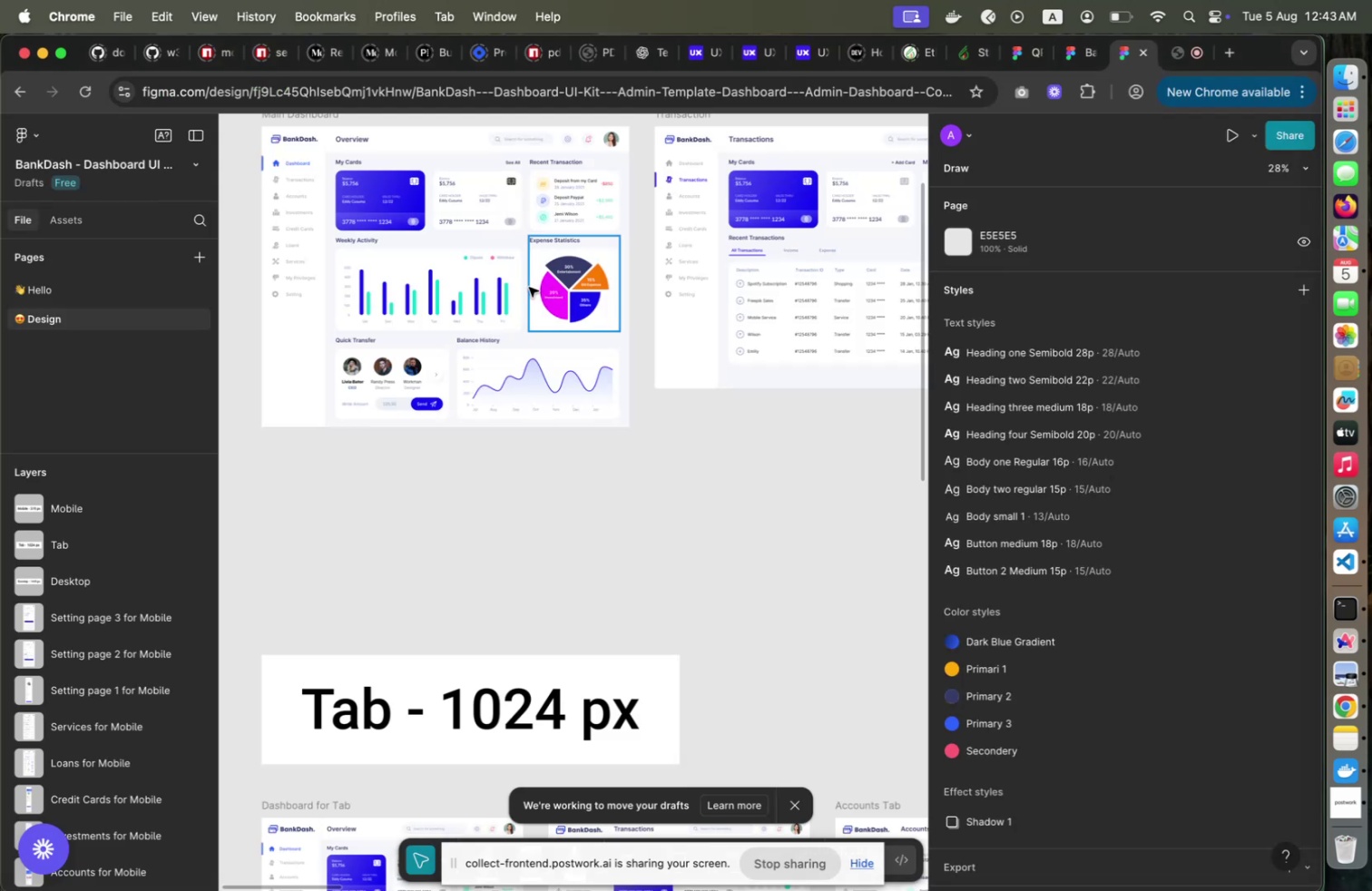 
key(Meta+Tab)
 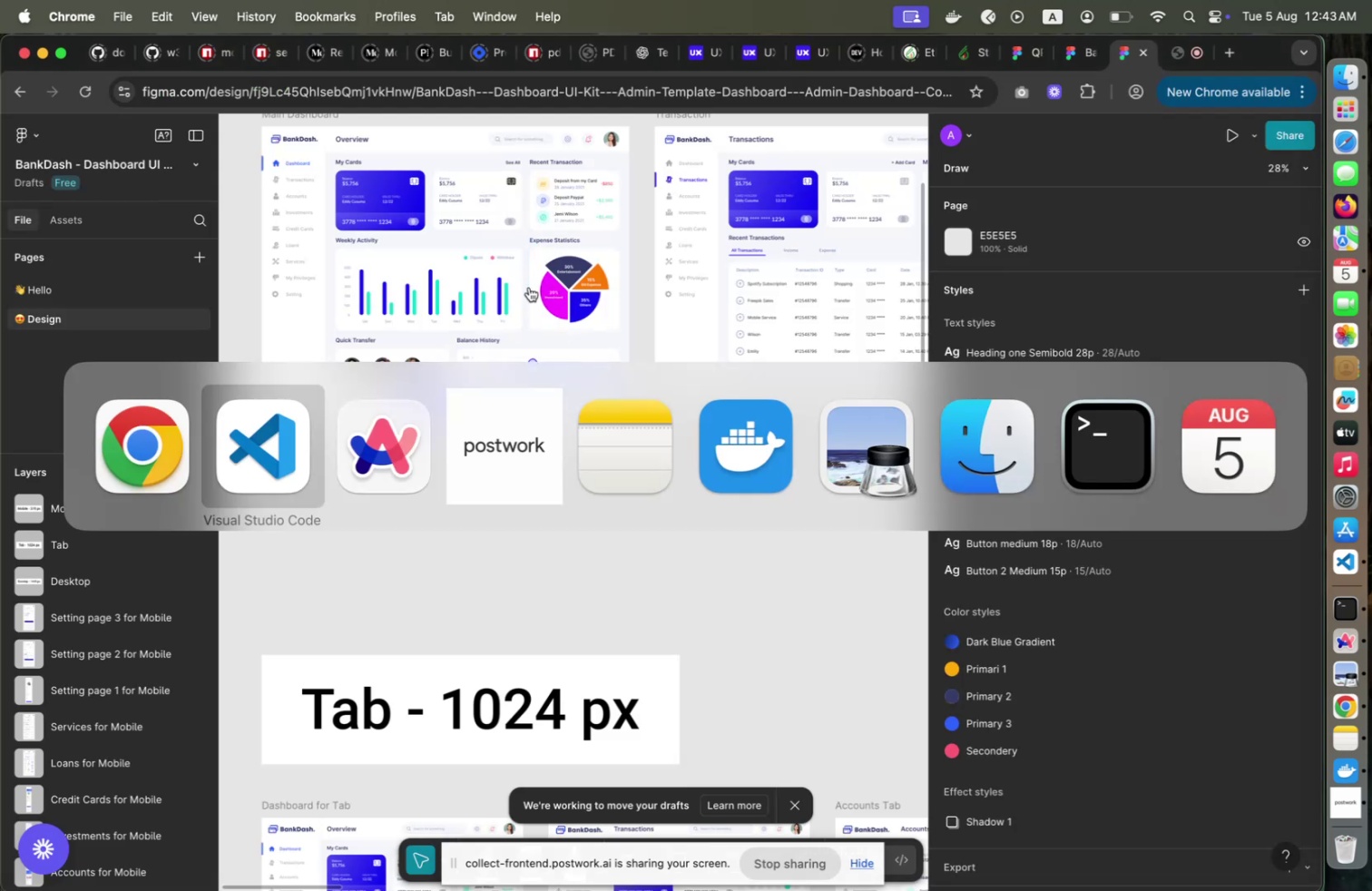 
key(Meta+Tab)
 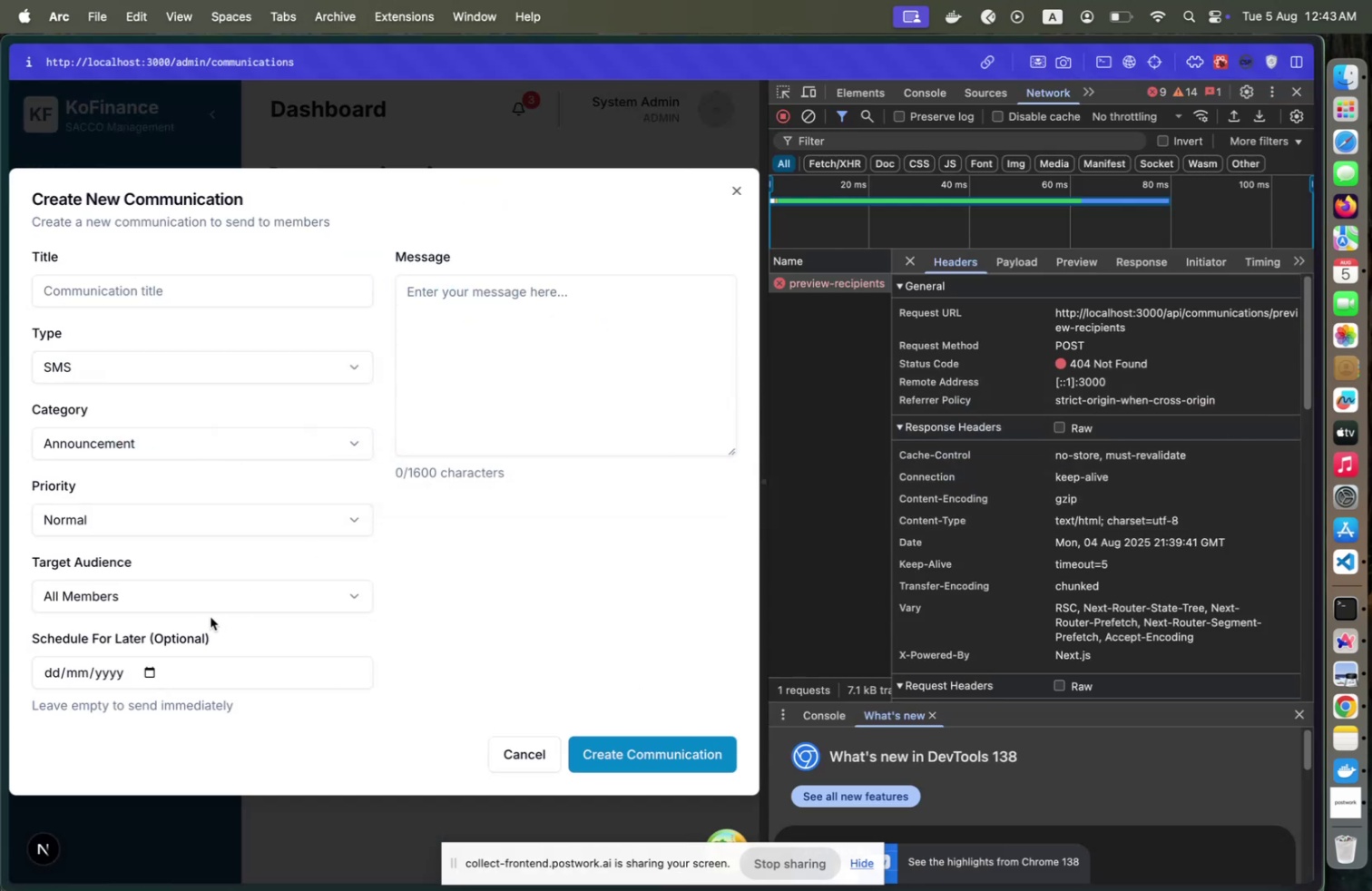 
left_click([209, 601])
 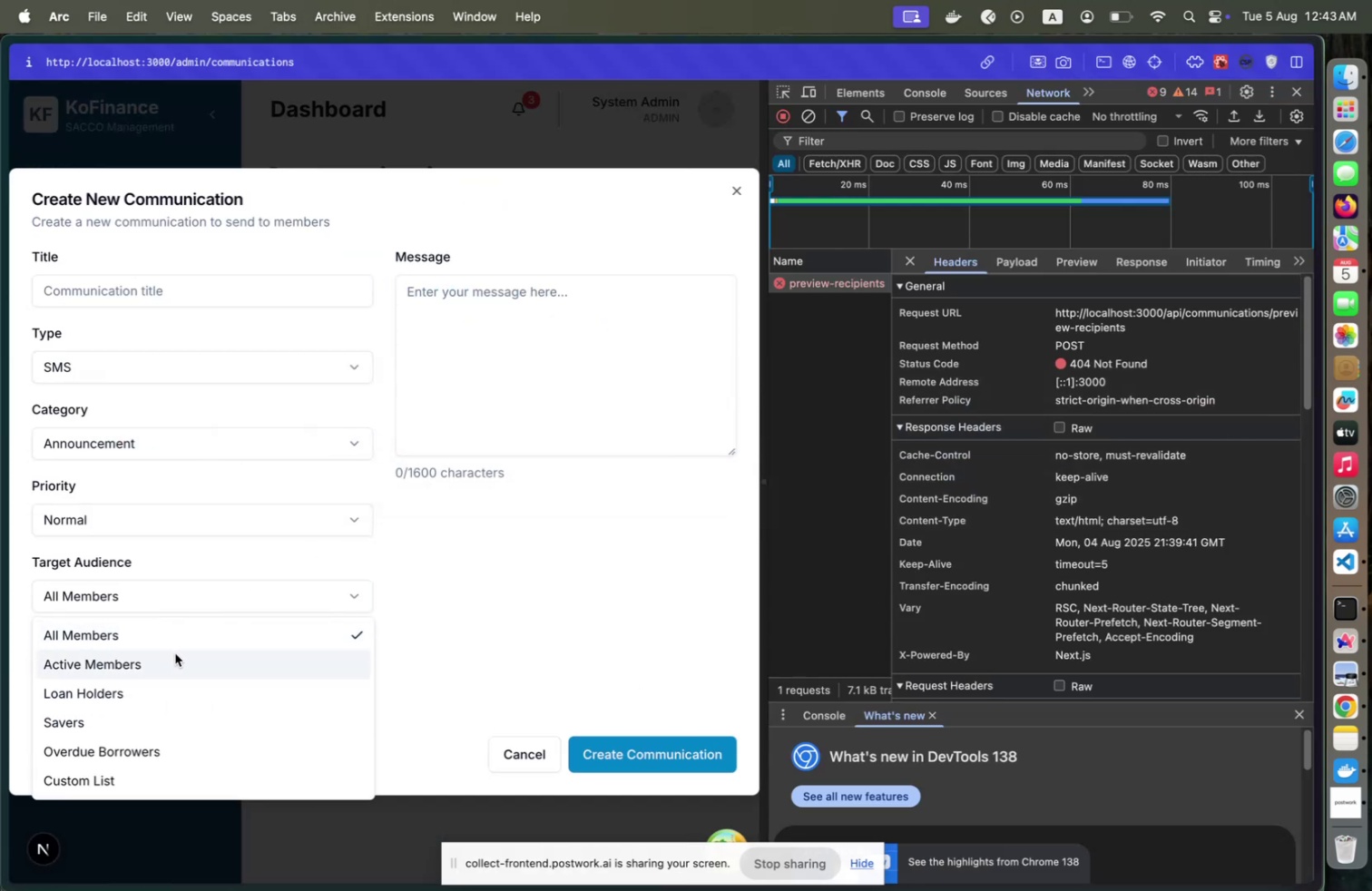 
left_click([175, 652])
 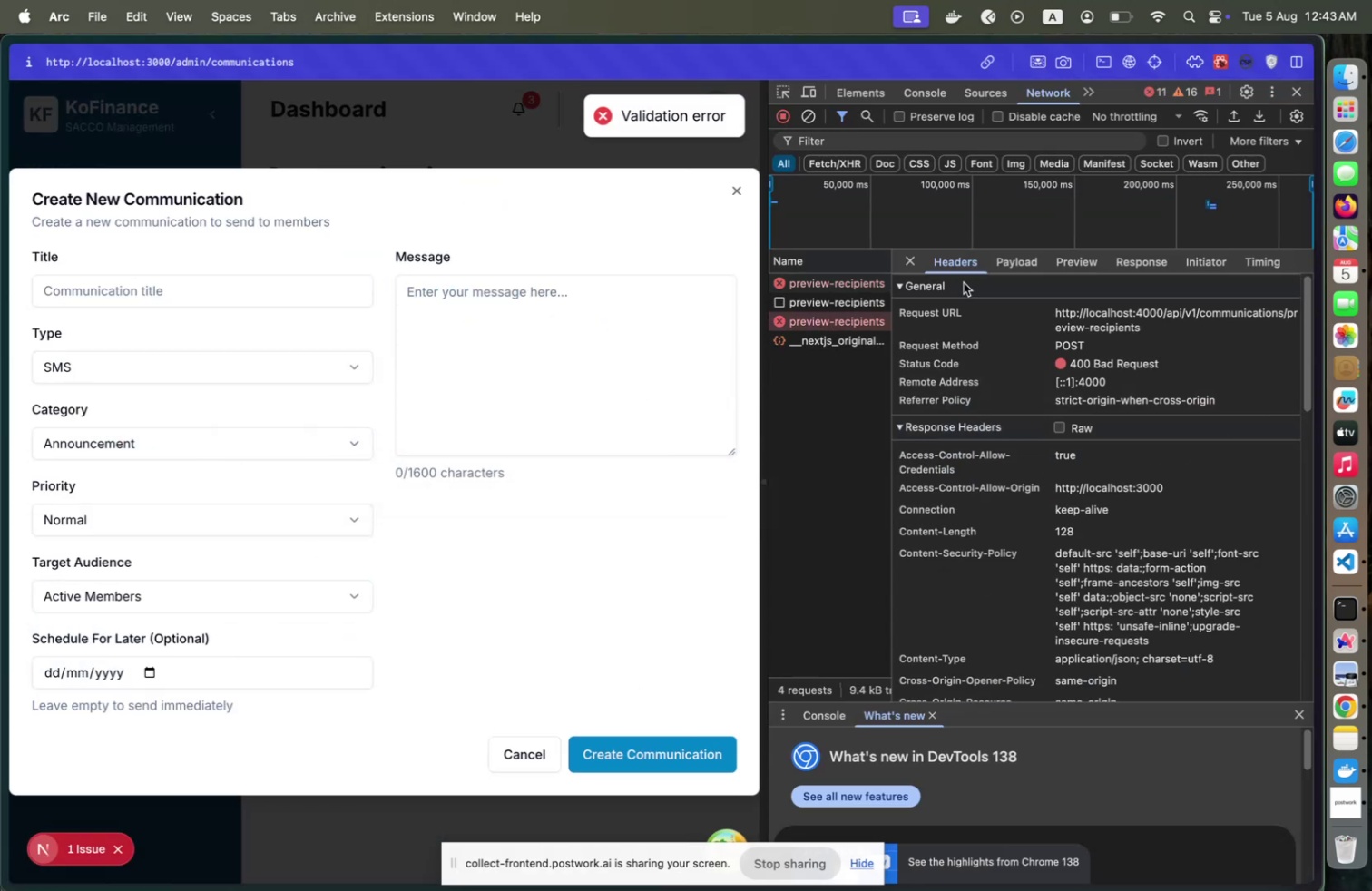 
left_click([999, 266])
 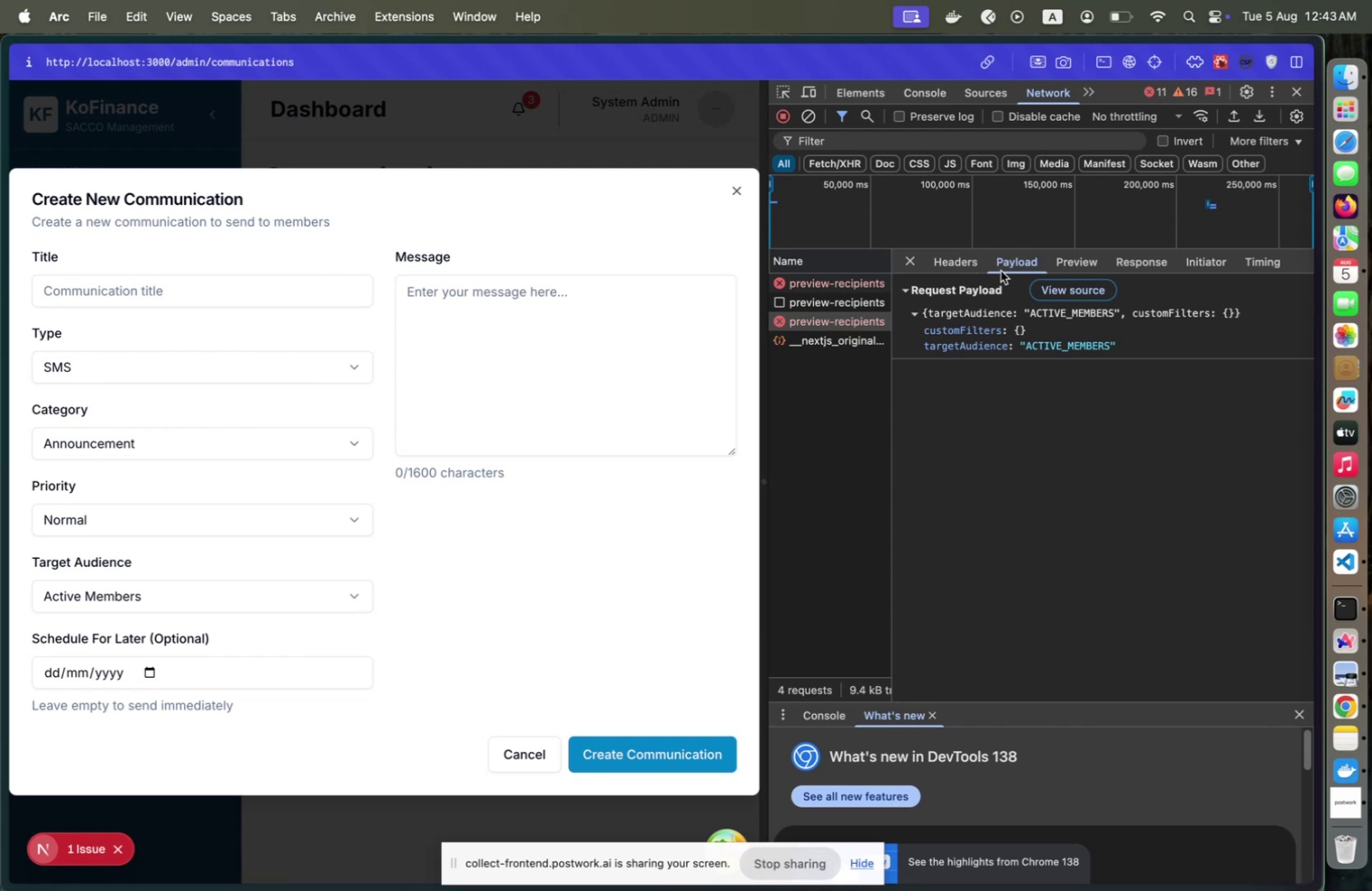 
left_click([1056, 261])
 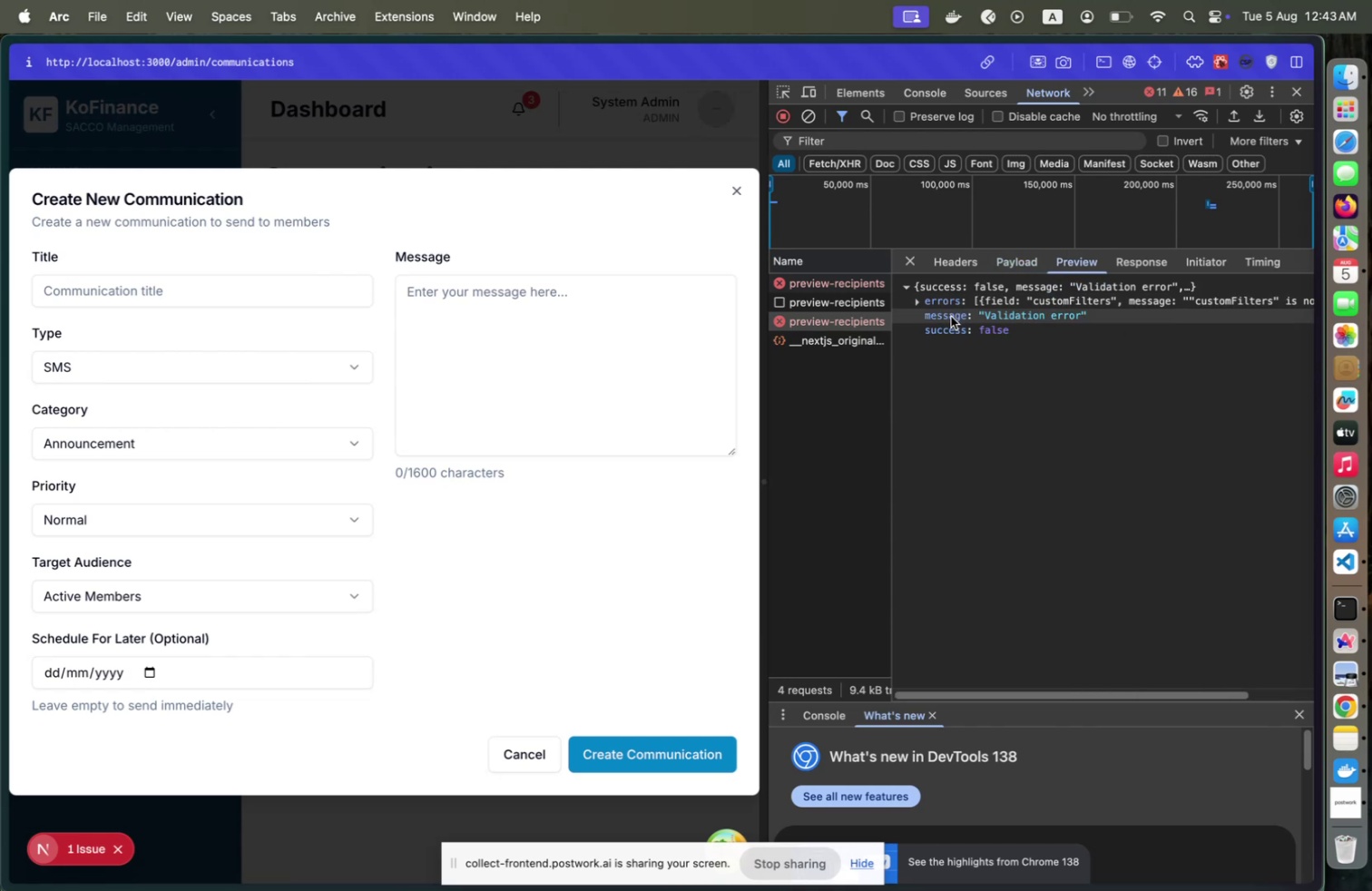 
left_click([916, 301])
 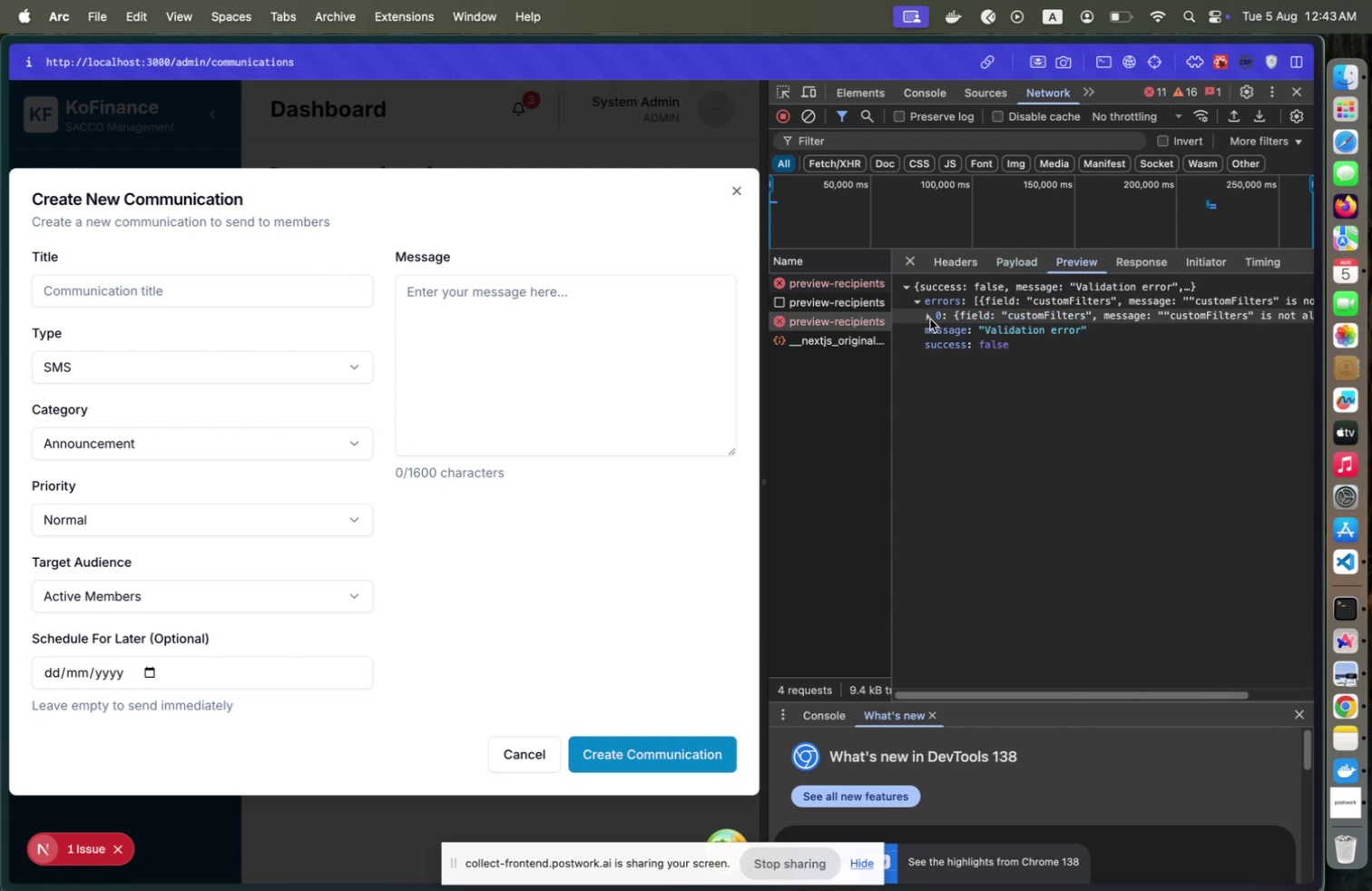 
left_click([929, 318])
 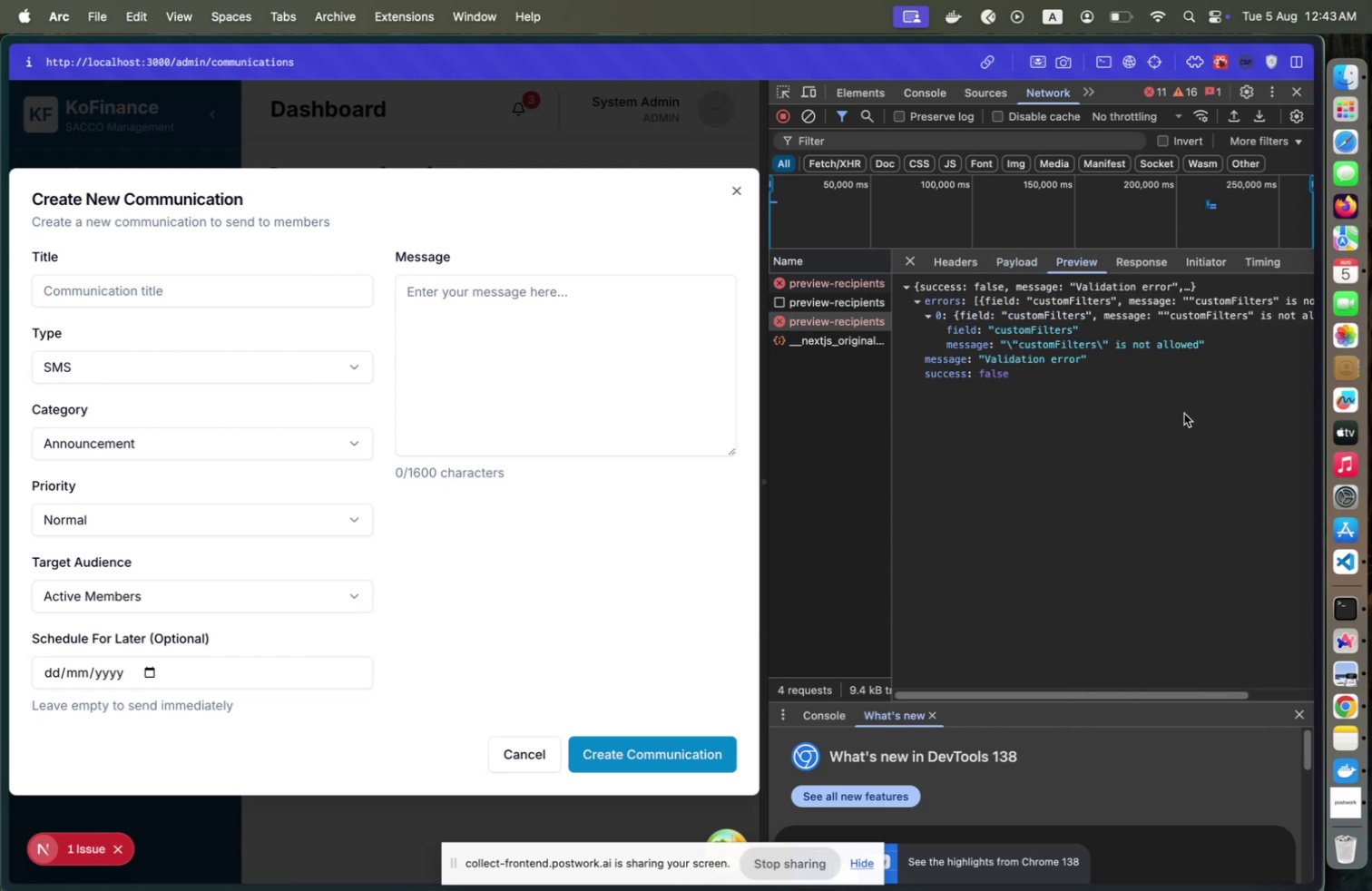 
left_click_drag(start_coordinate=[1098, 693], to_coordinate=[1171, 690])
 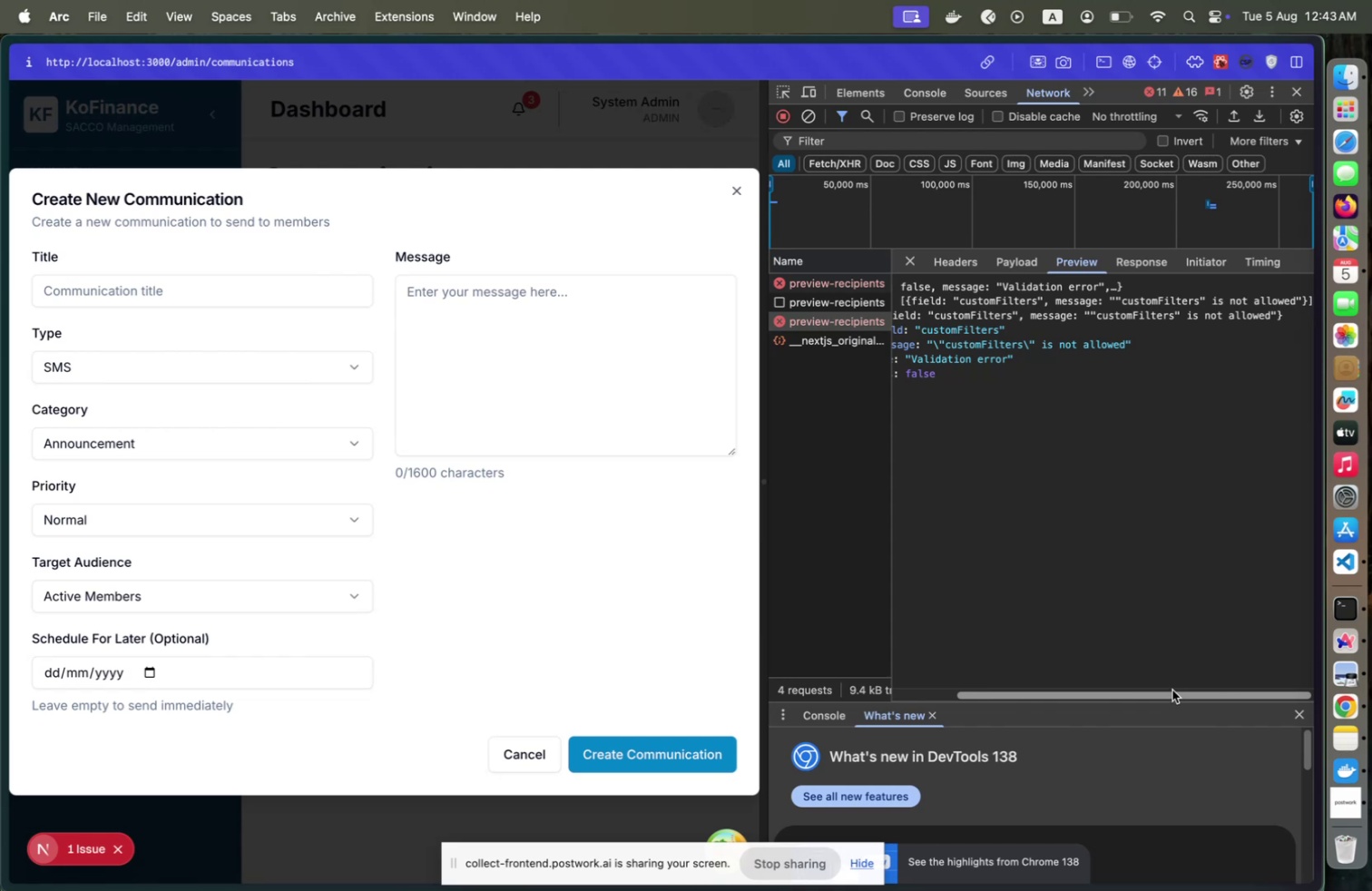 
key(Meta+CommandLeft)
 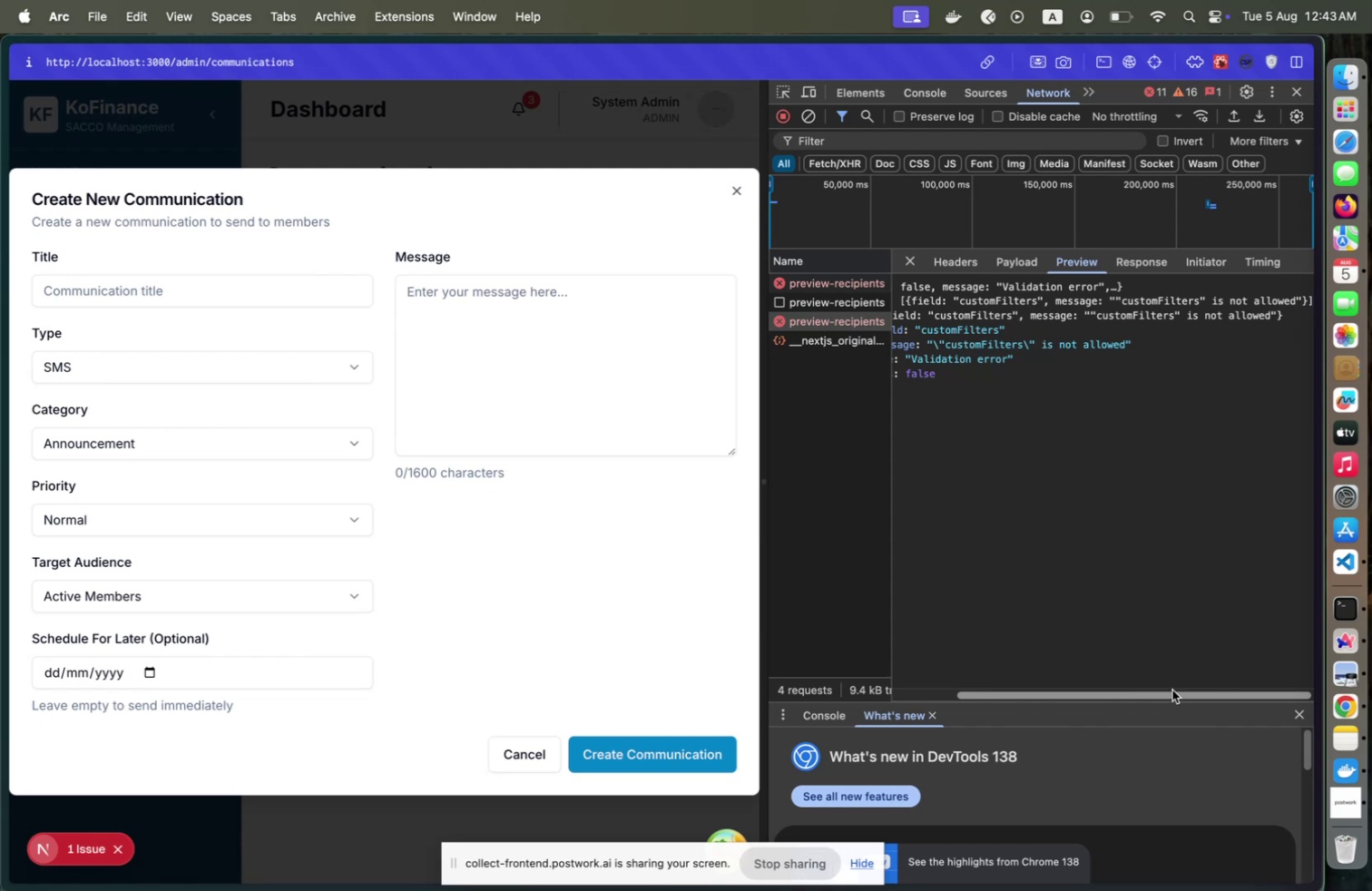 
key(Meta+Tab)
 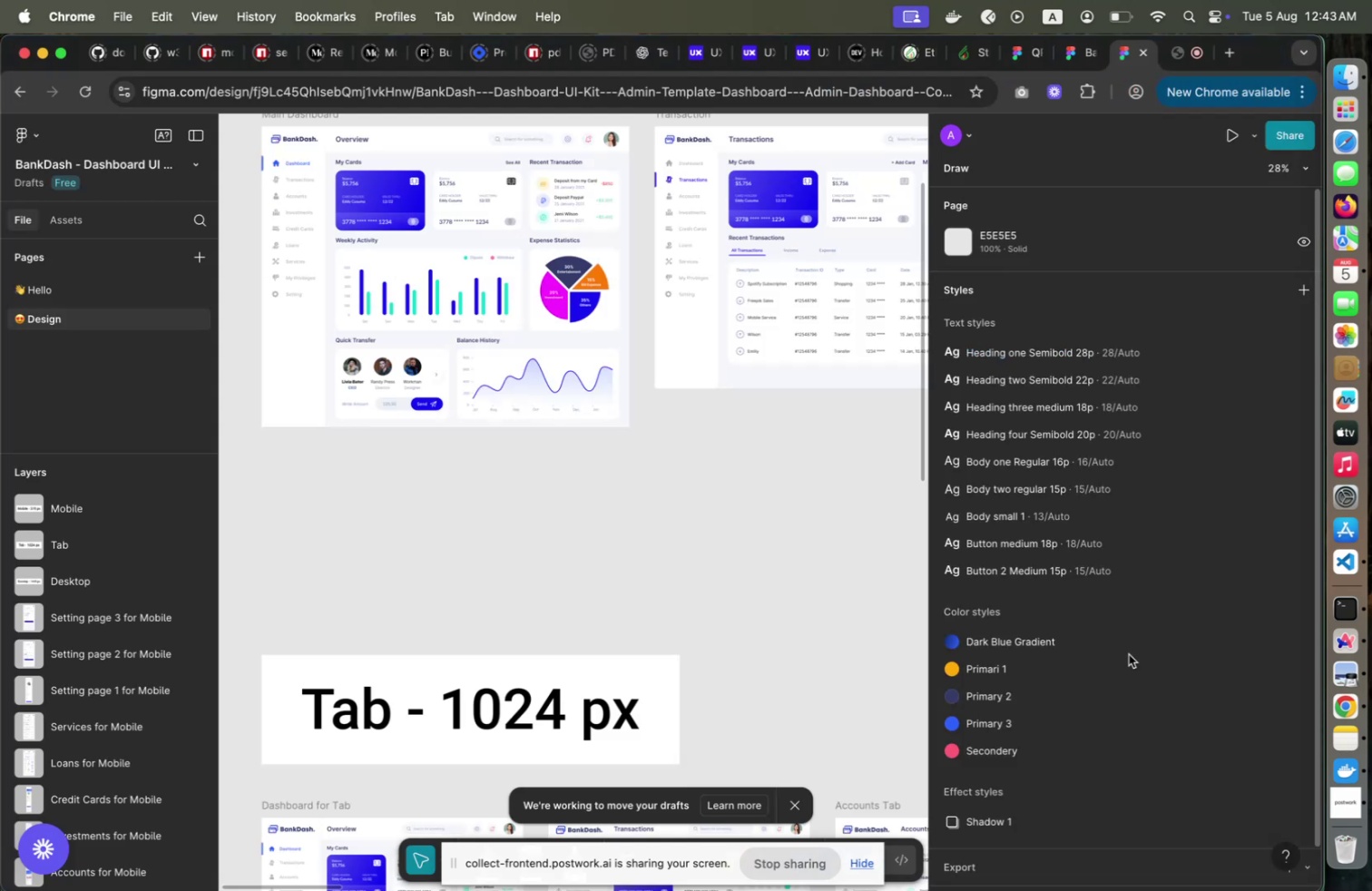 
key(Meta+Tab)
 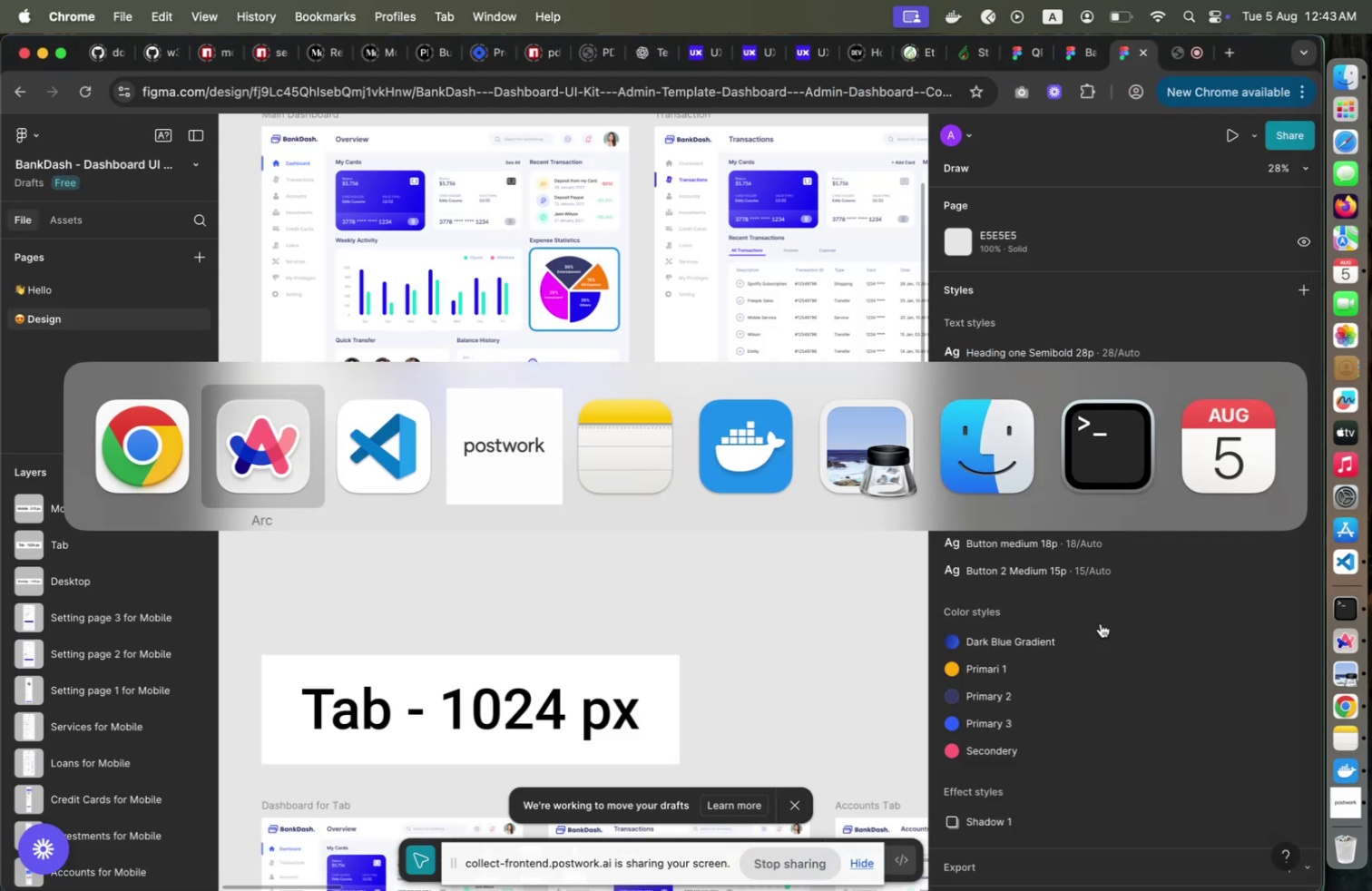 
key(Meta+Tab)
 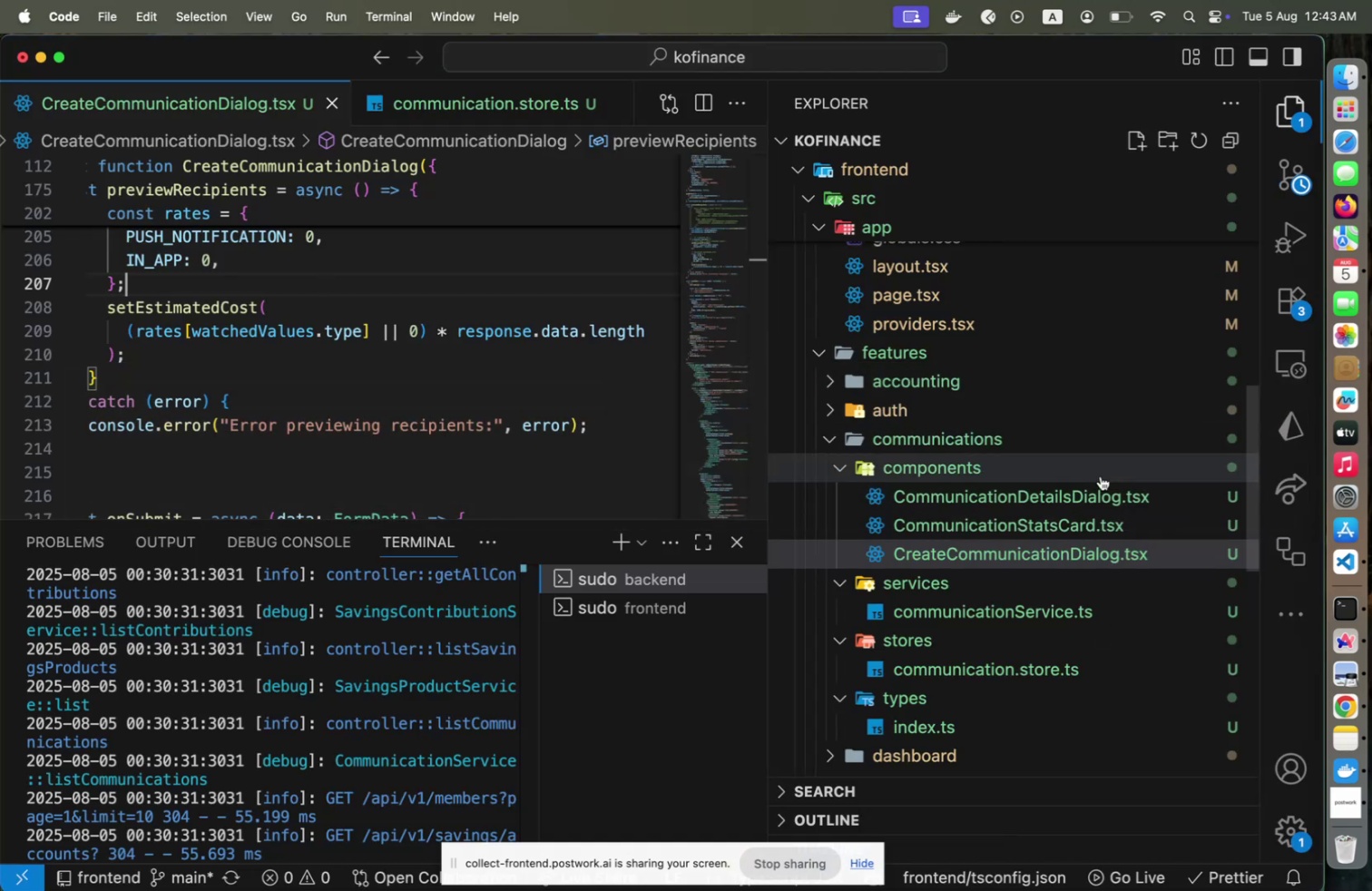 
scroll: coordinate [1083, 473], scroll_direction: up, amount: 40.0
 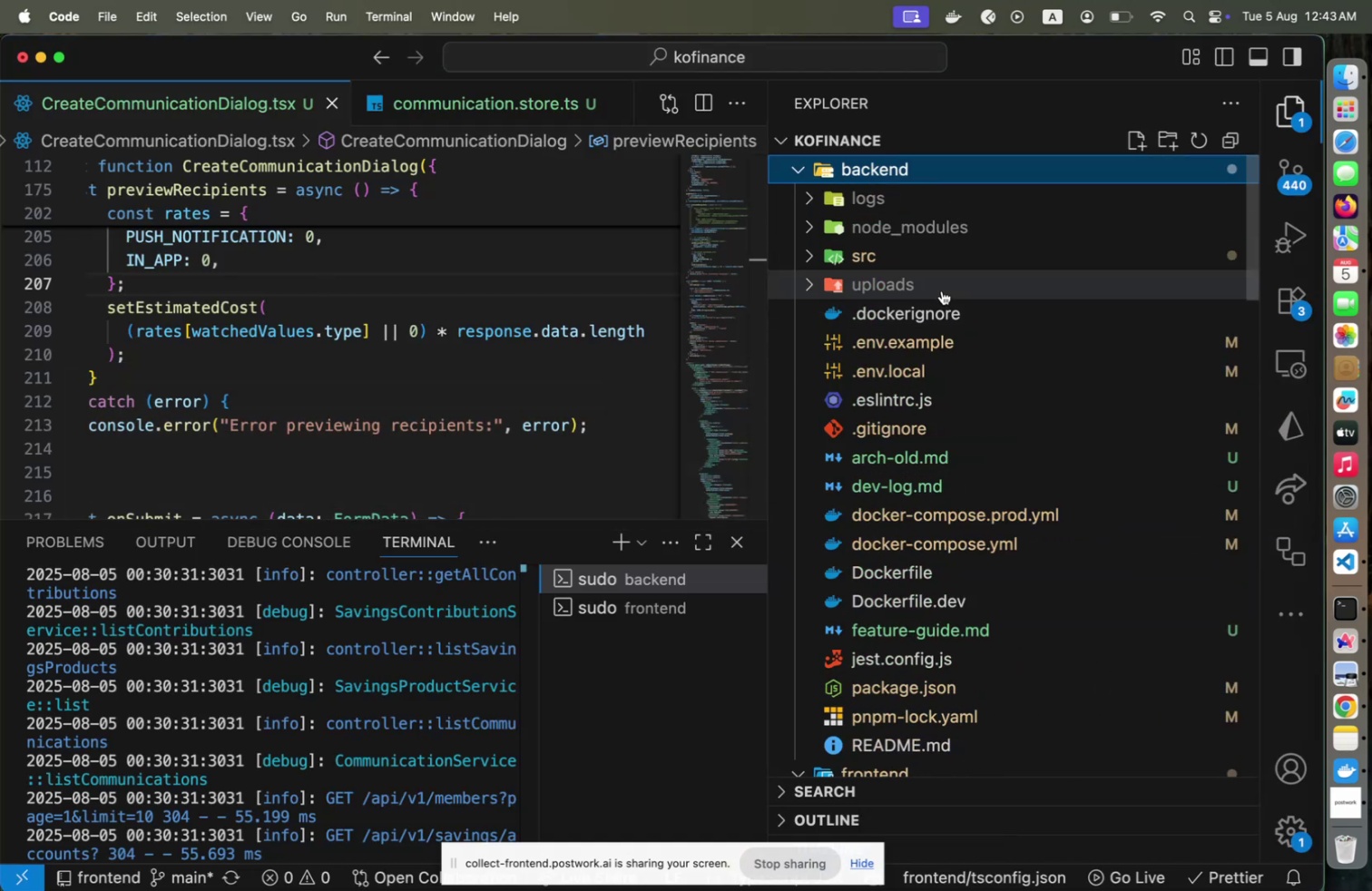 
left_click([949, 267])
 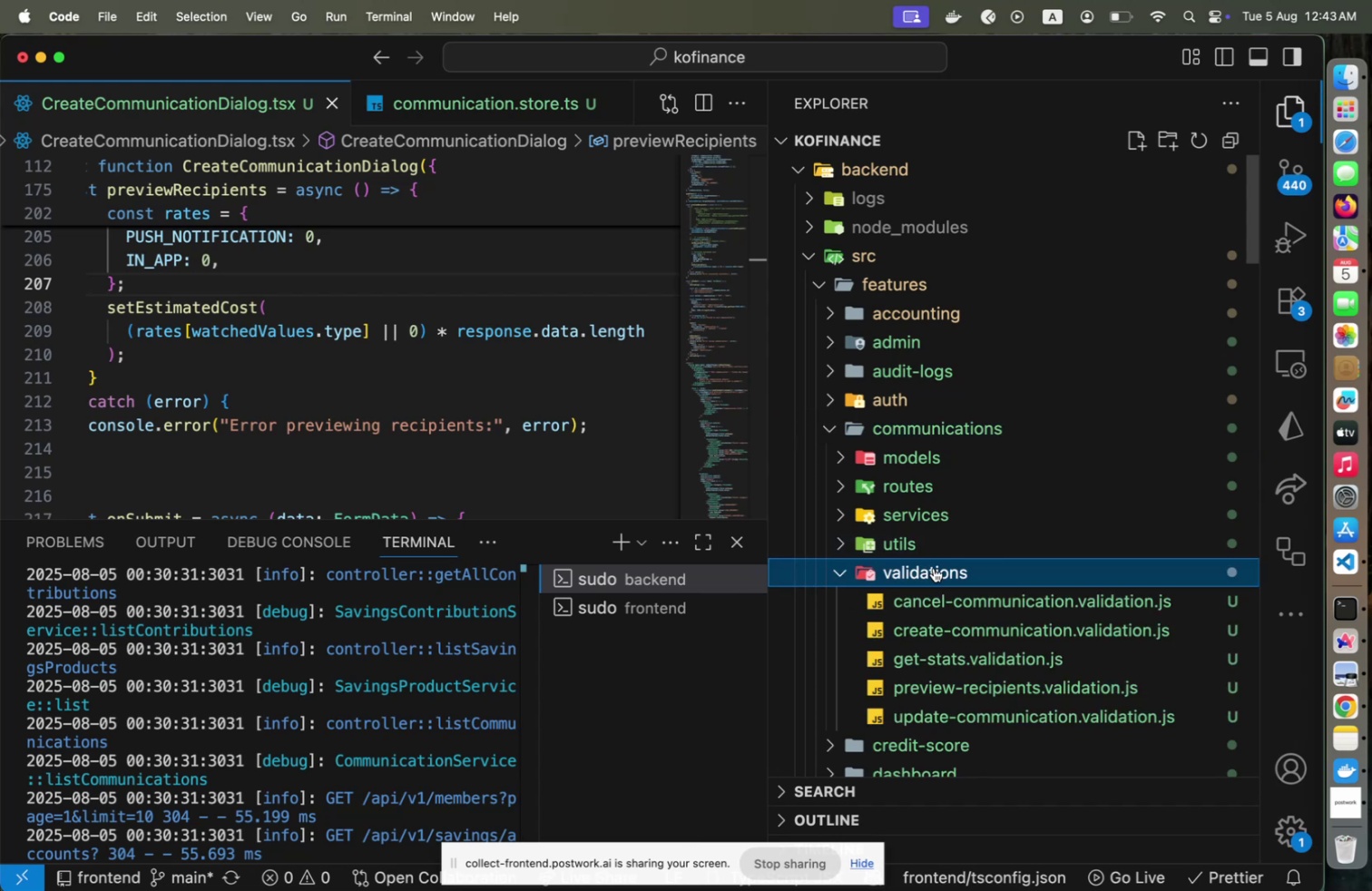 
wait(6.69)
 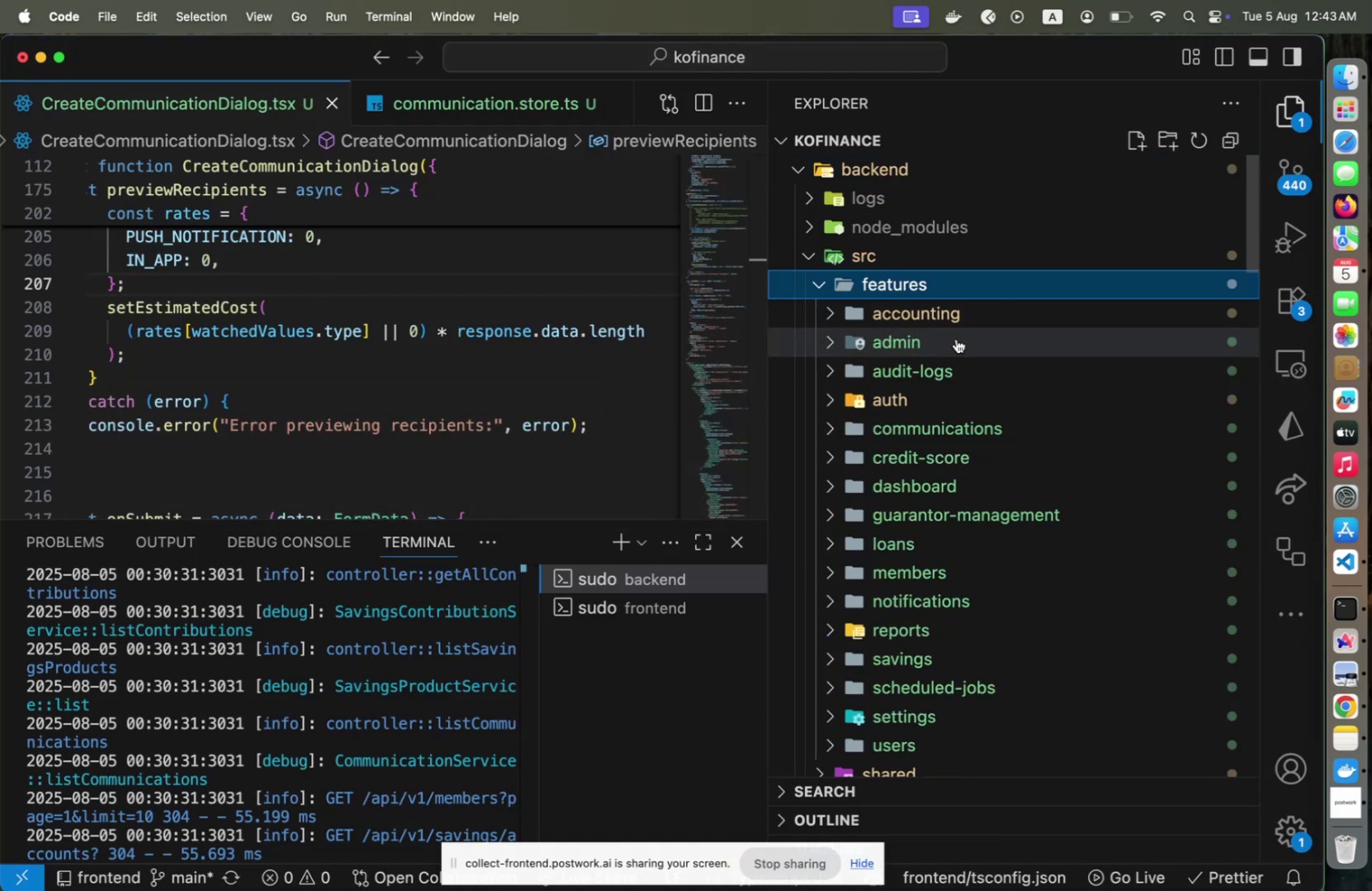 
left_click([1041, 678])
 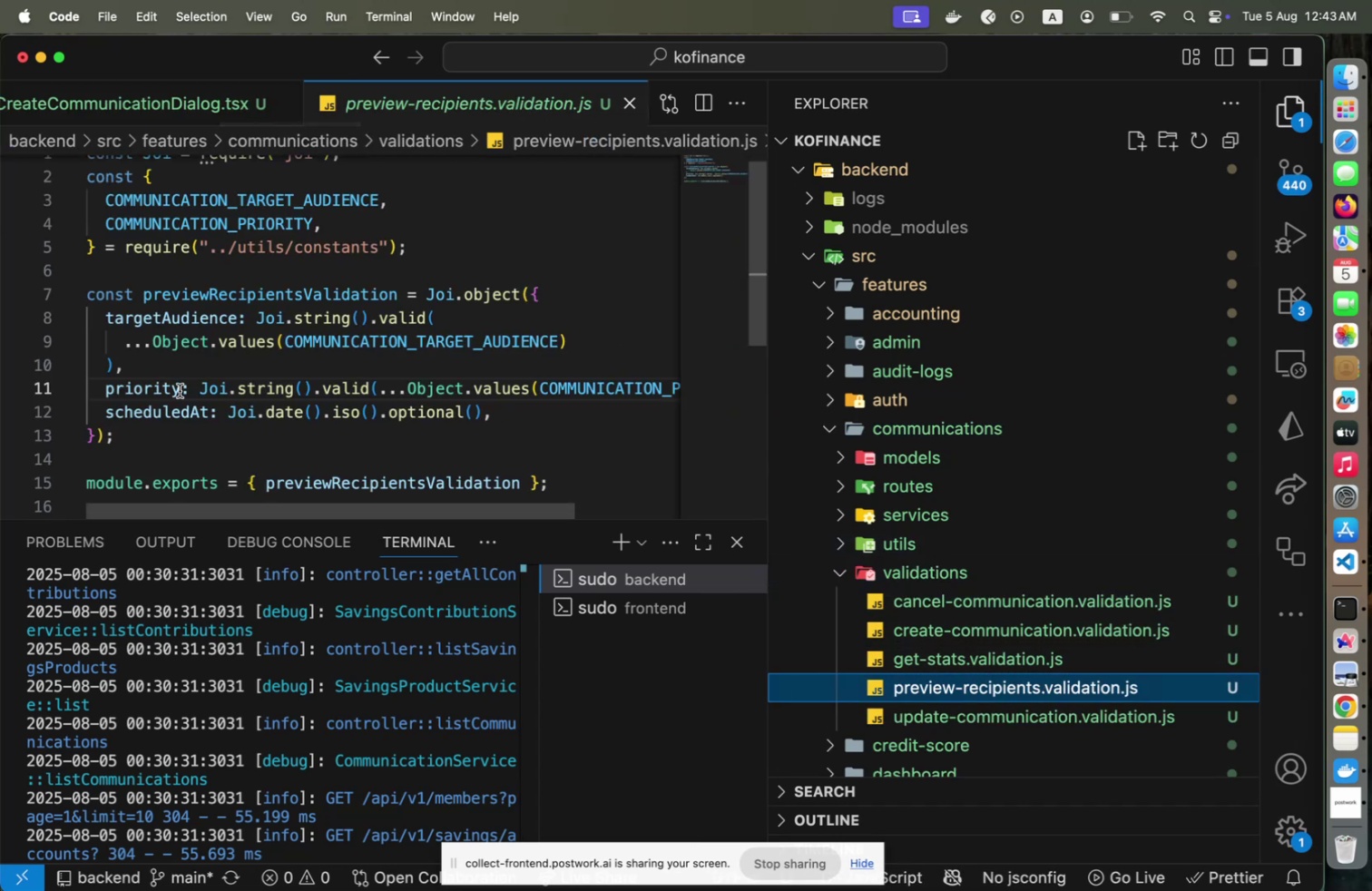 
left_click([174, 390])
 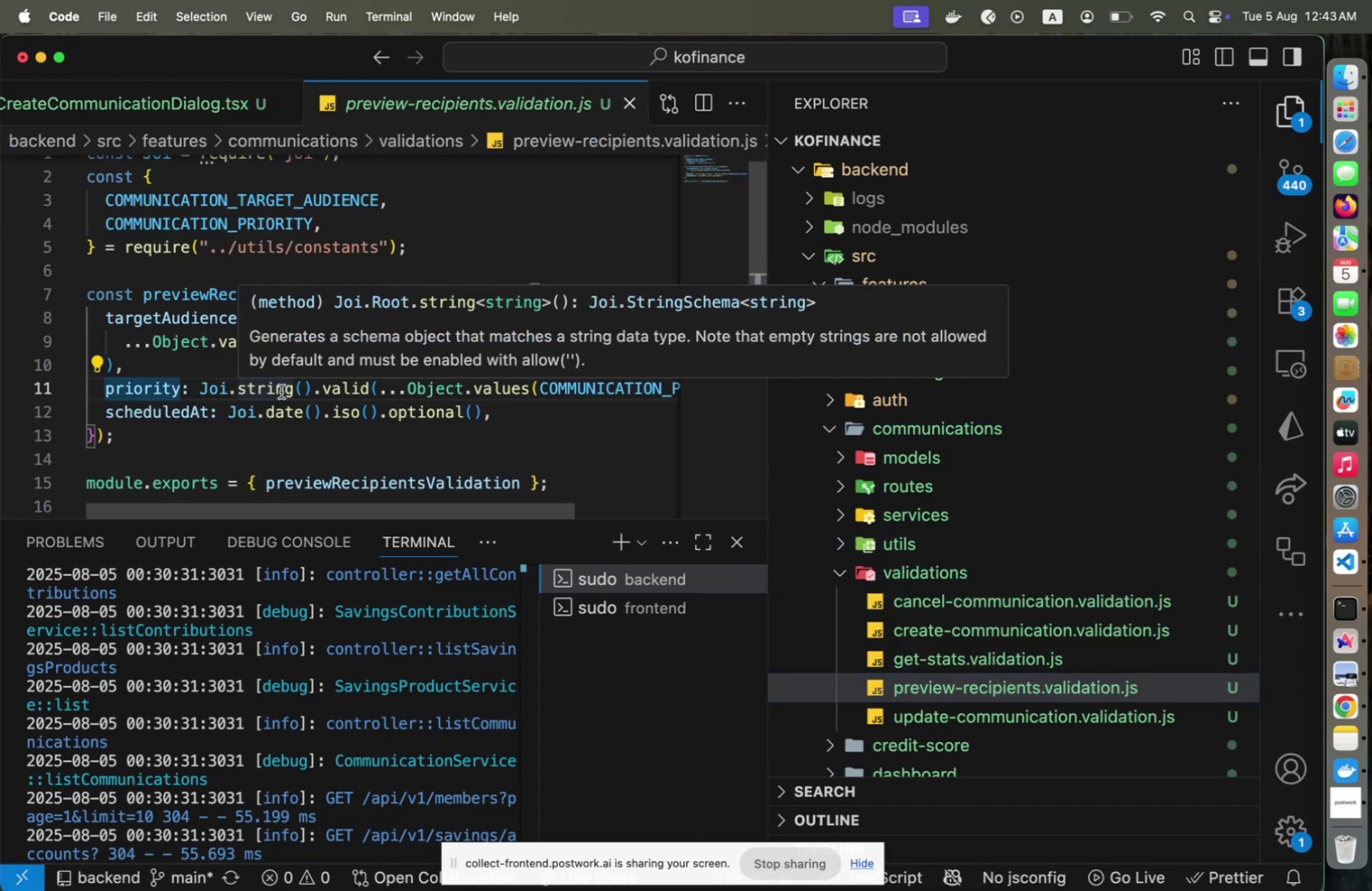 
left_click([272, 412])
 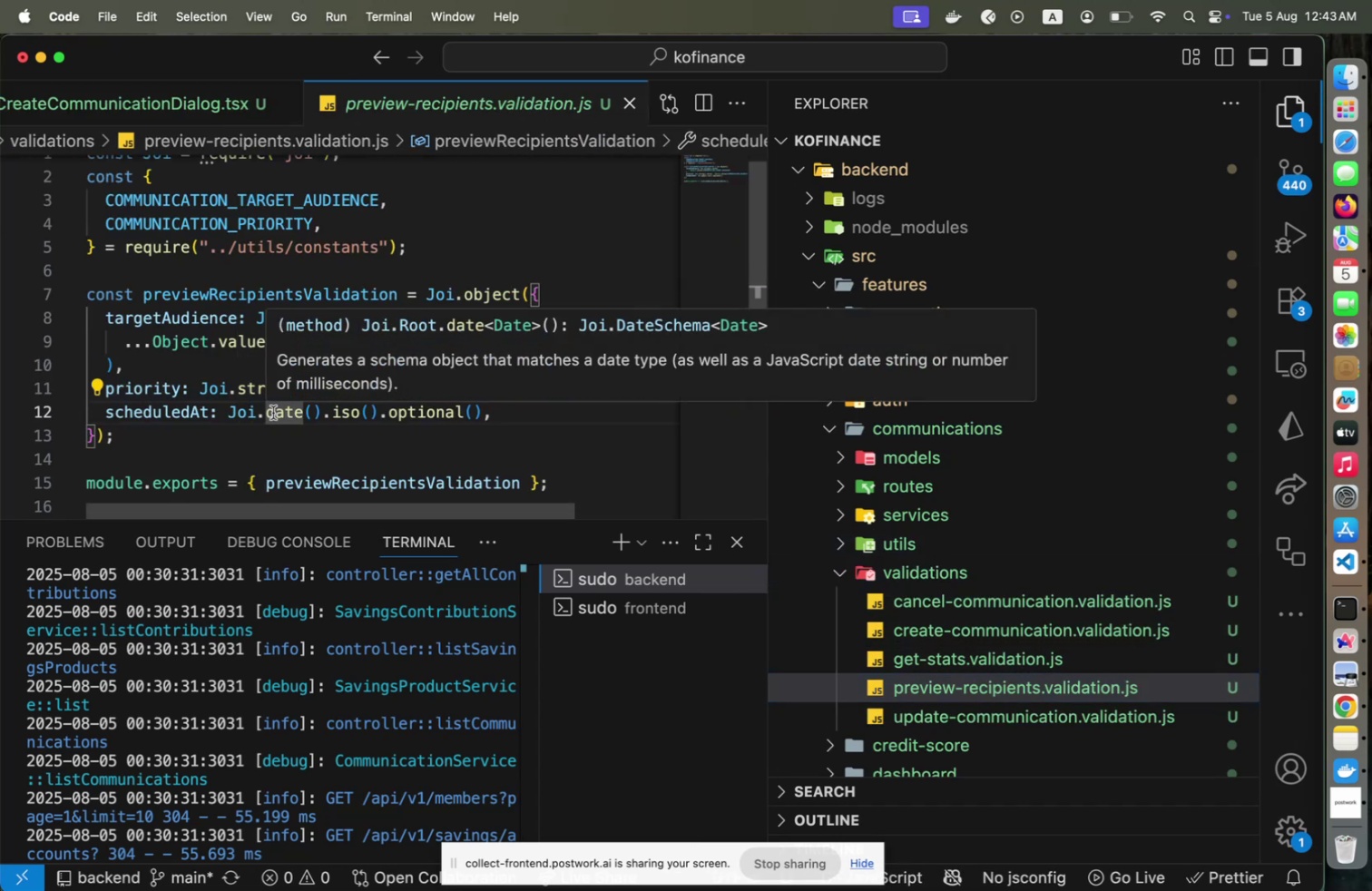 
scroll: coordinate [279, 412], scroll_direction: down, amount: 1.0
 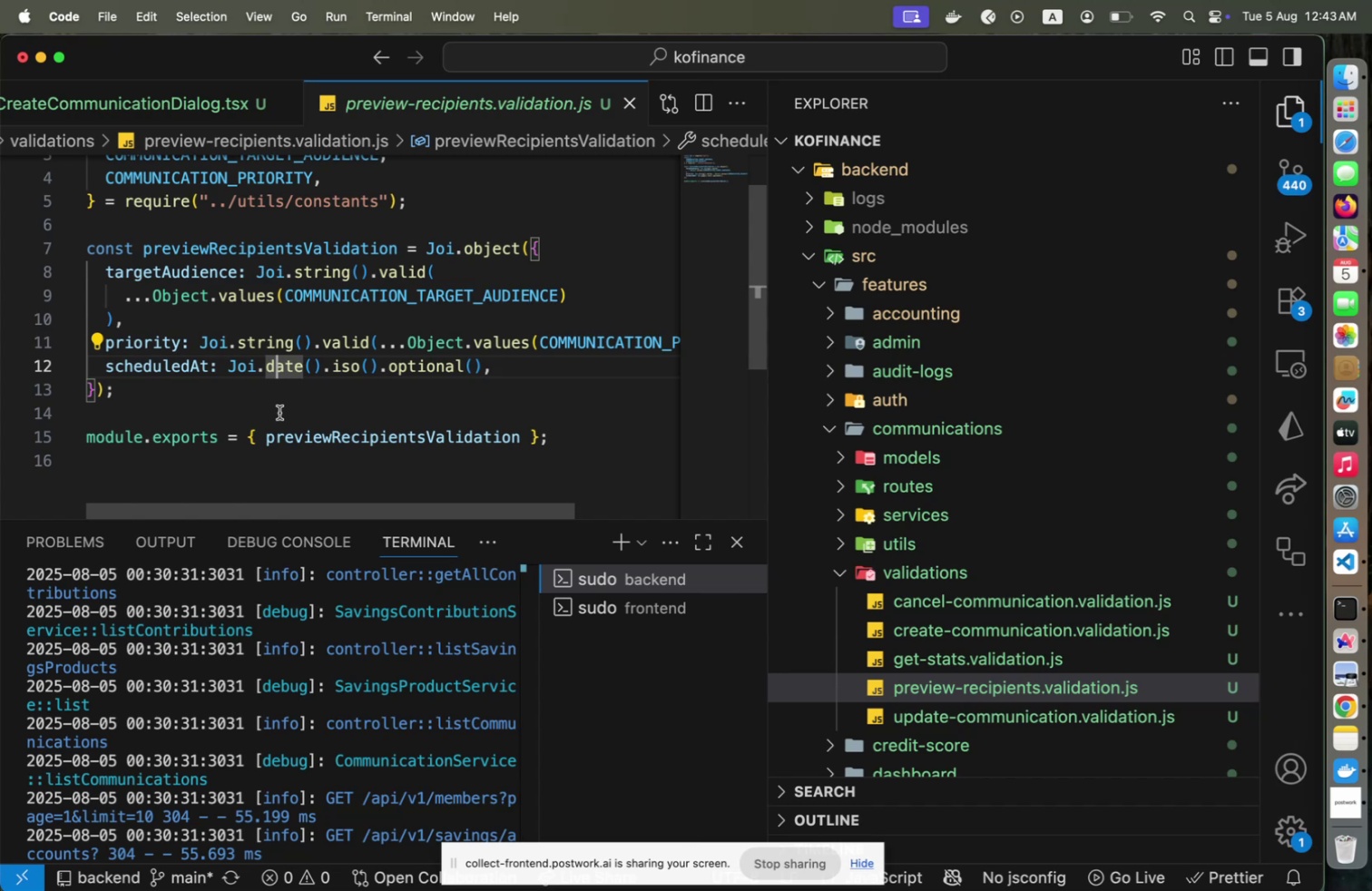 
left_click([606, 355])
 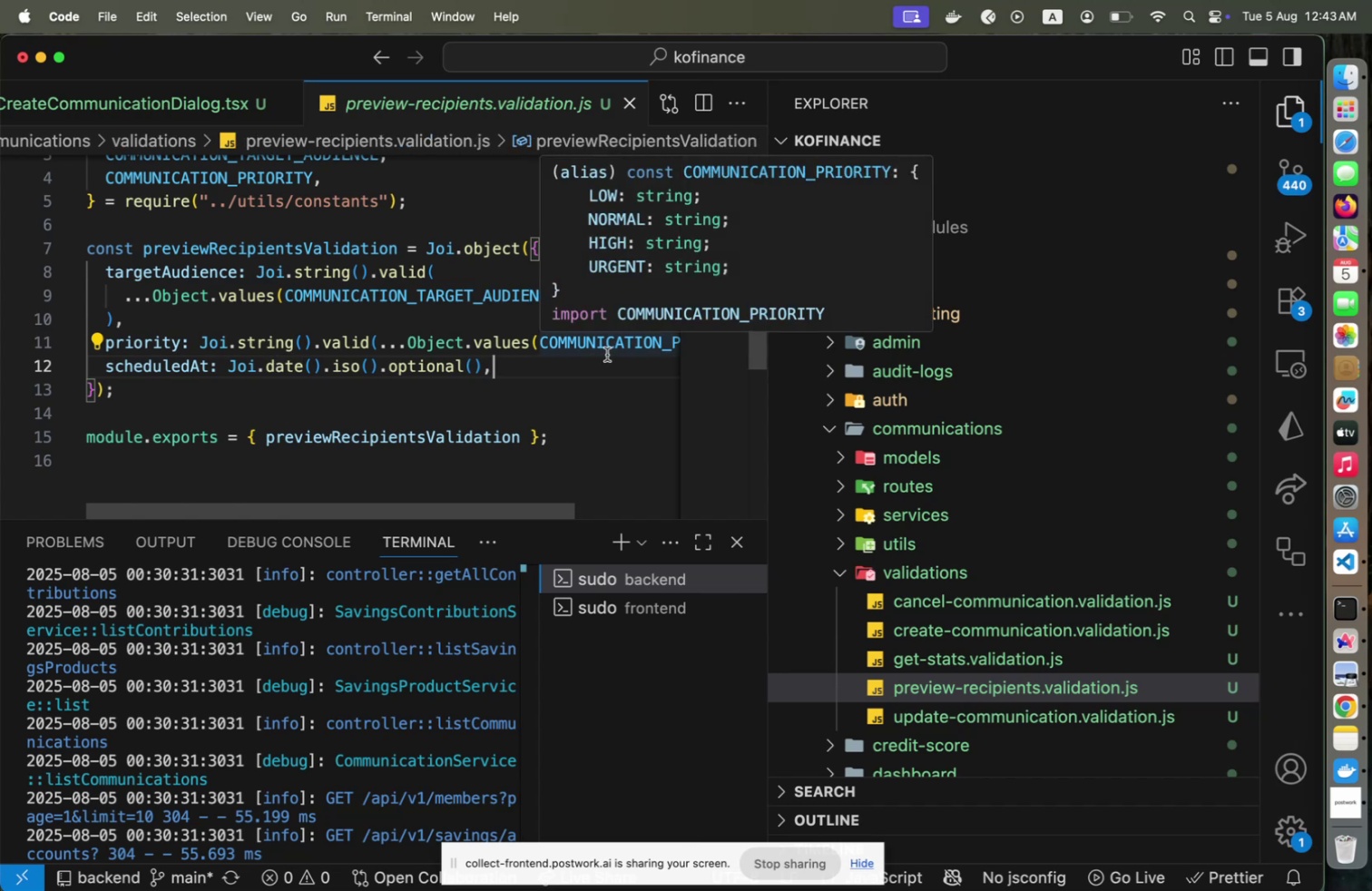 
key(ArrowUp)
 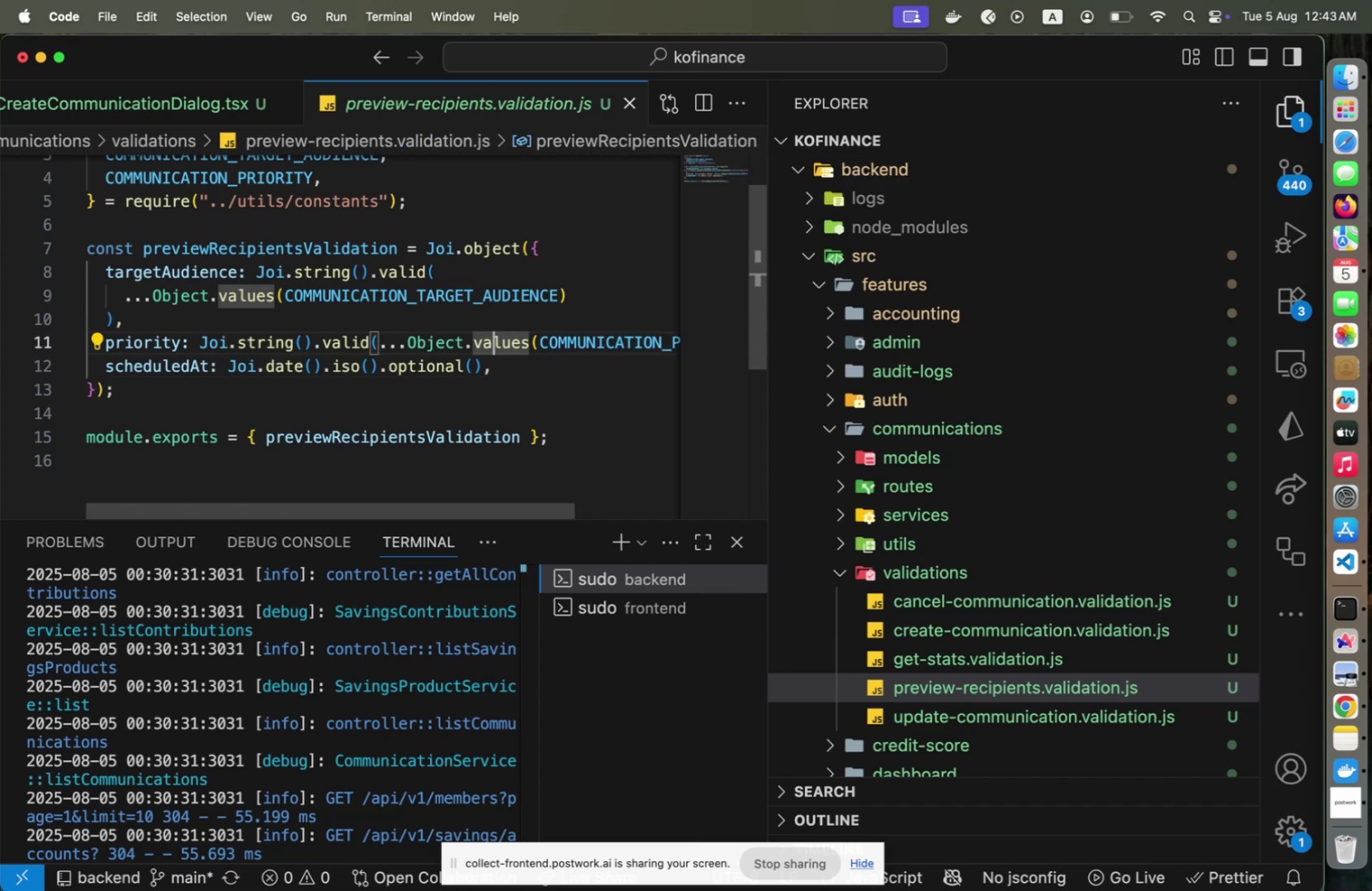 
key(ArrowUp)
 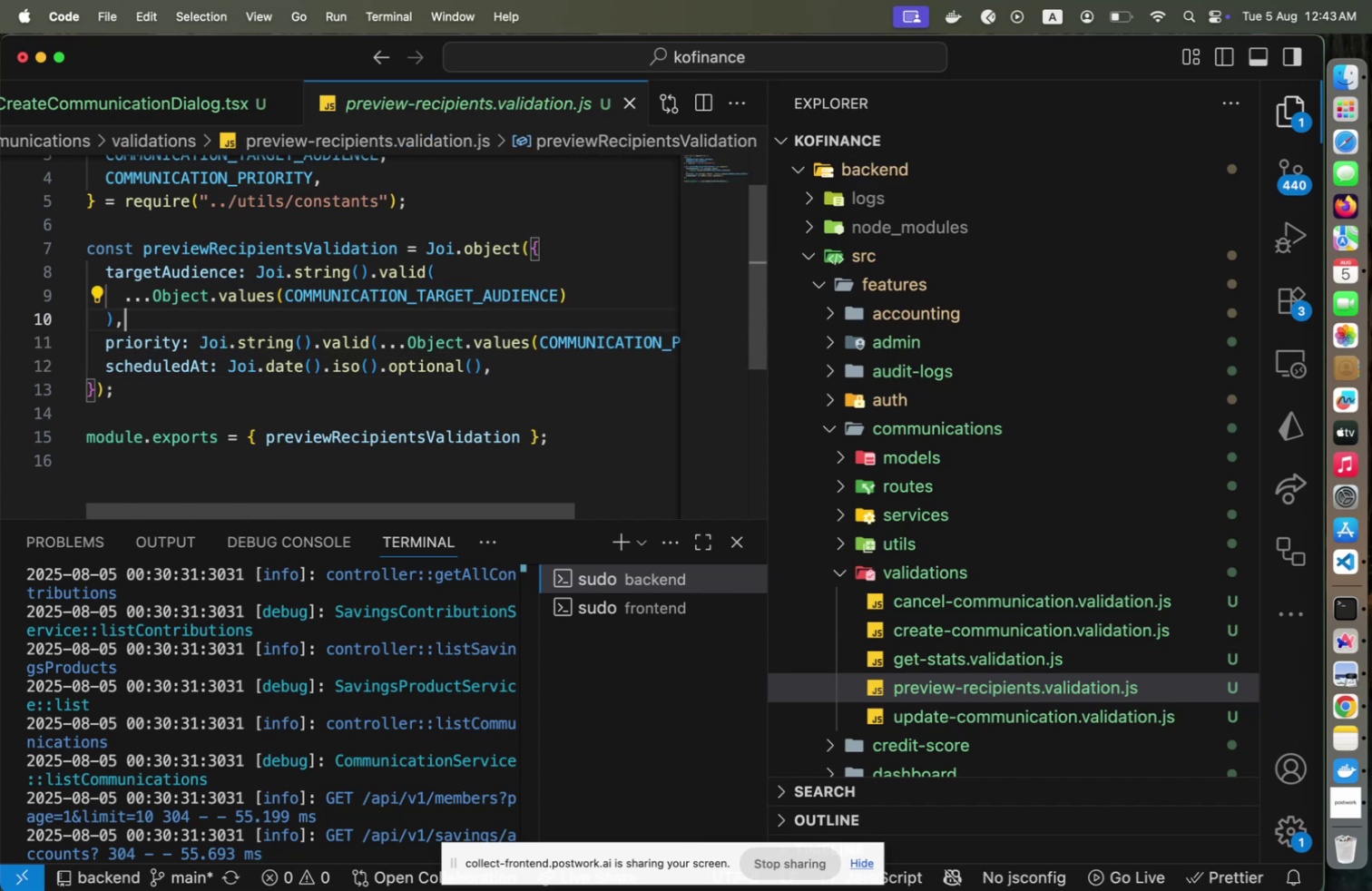 
key(Enter)
 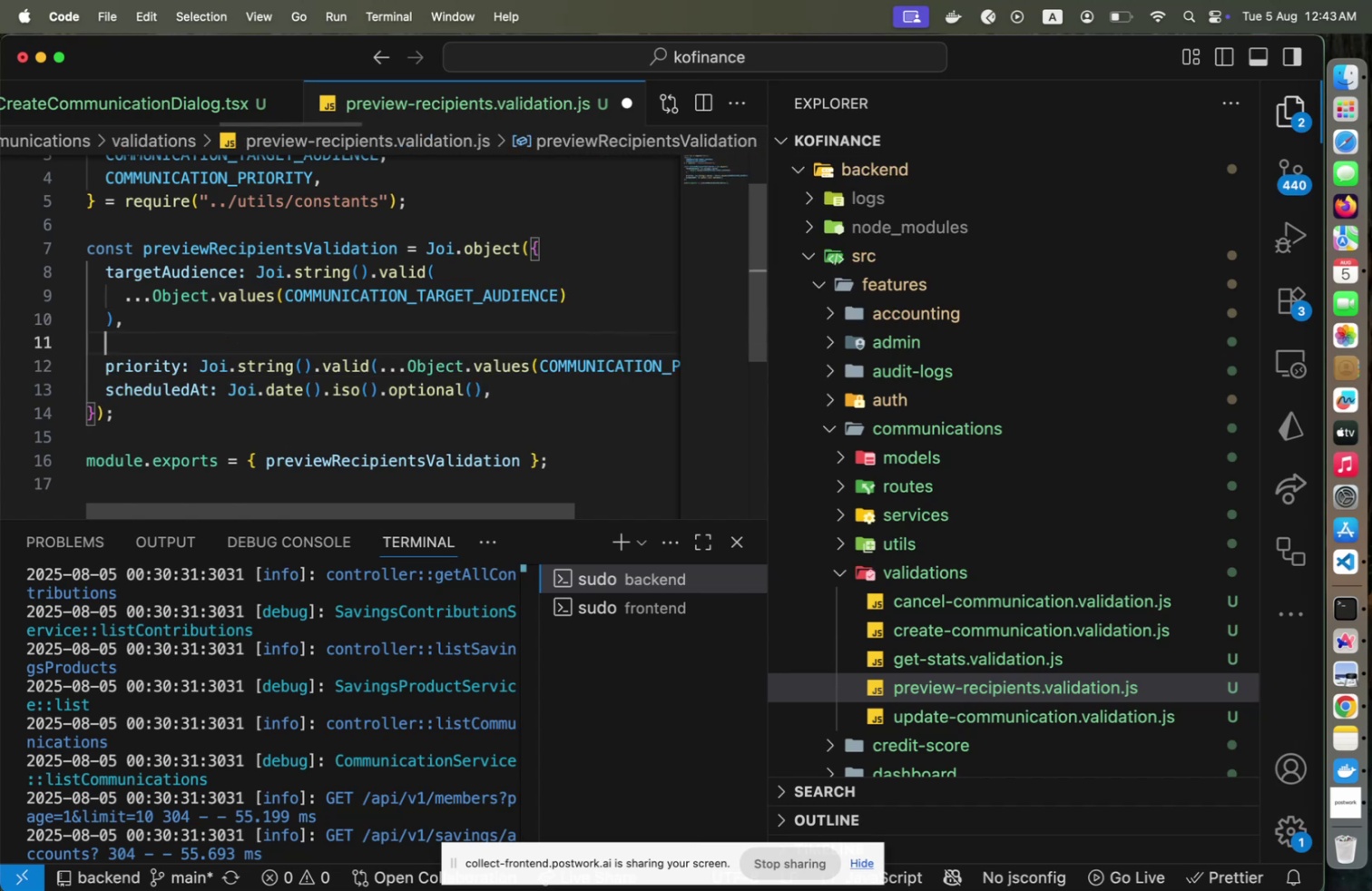 
type(customFilters: Ji)
key(Backspace)
type(oi.o)
 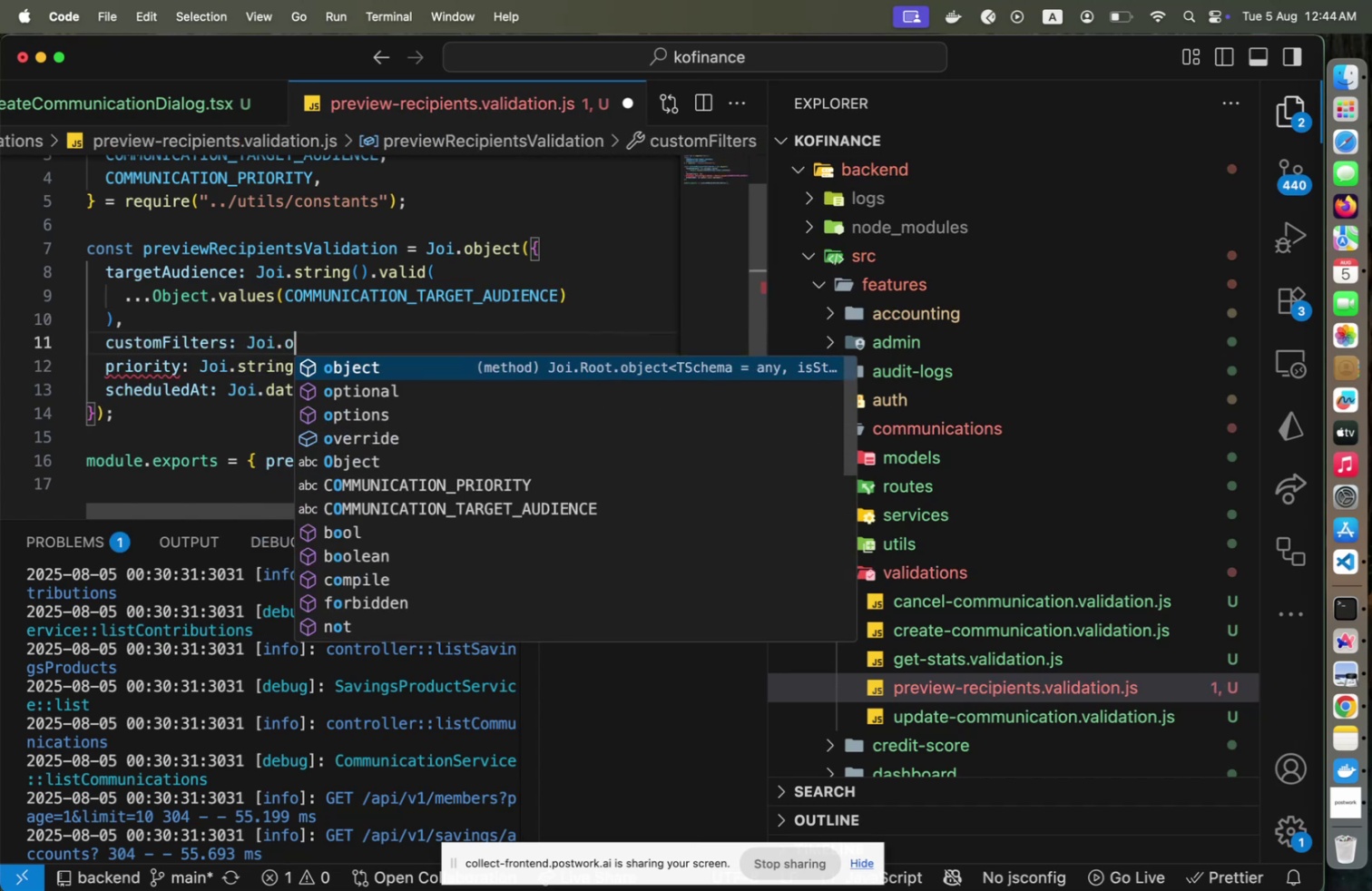 
key(Enter)
 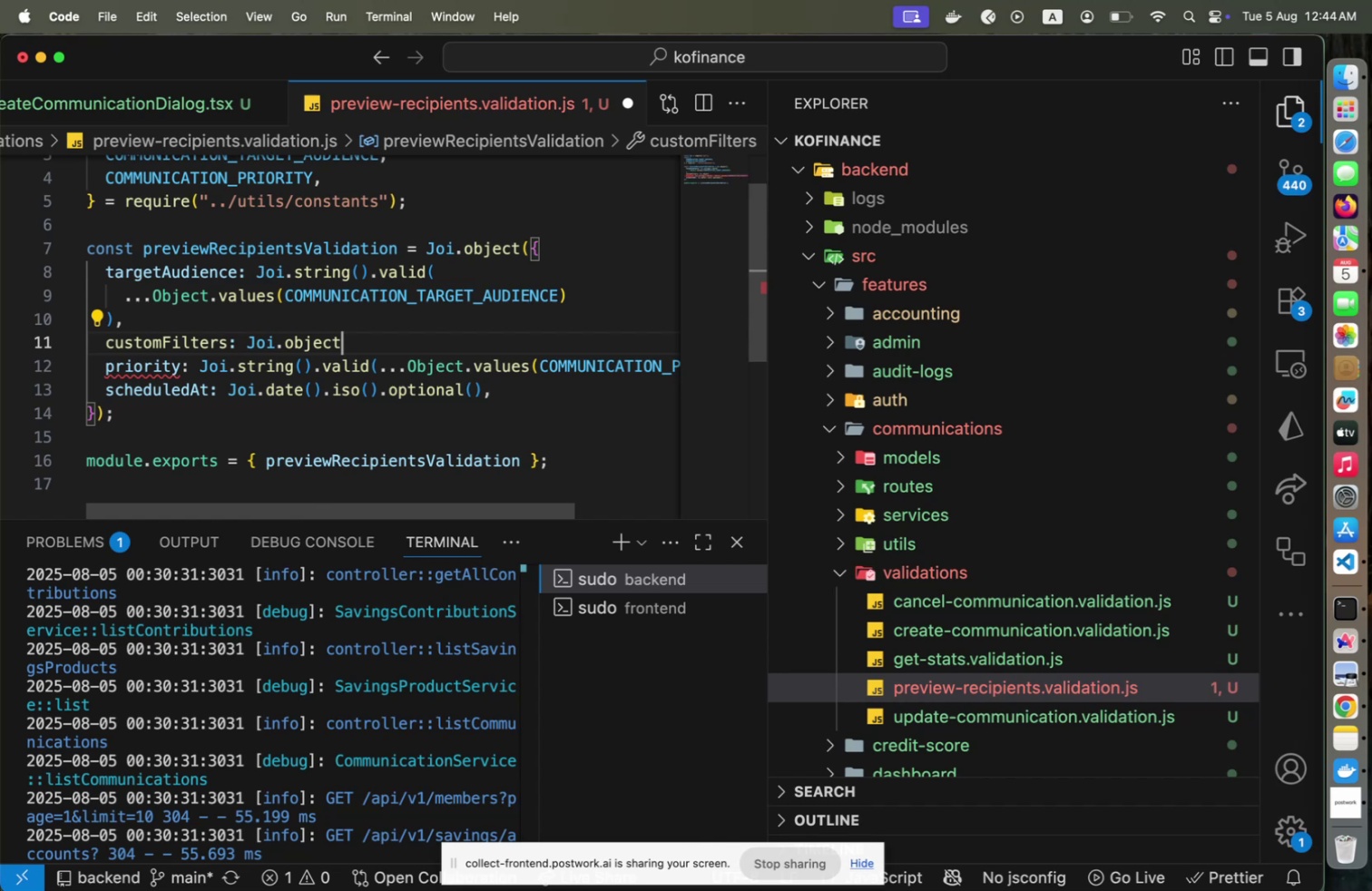 
type(().op)
 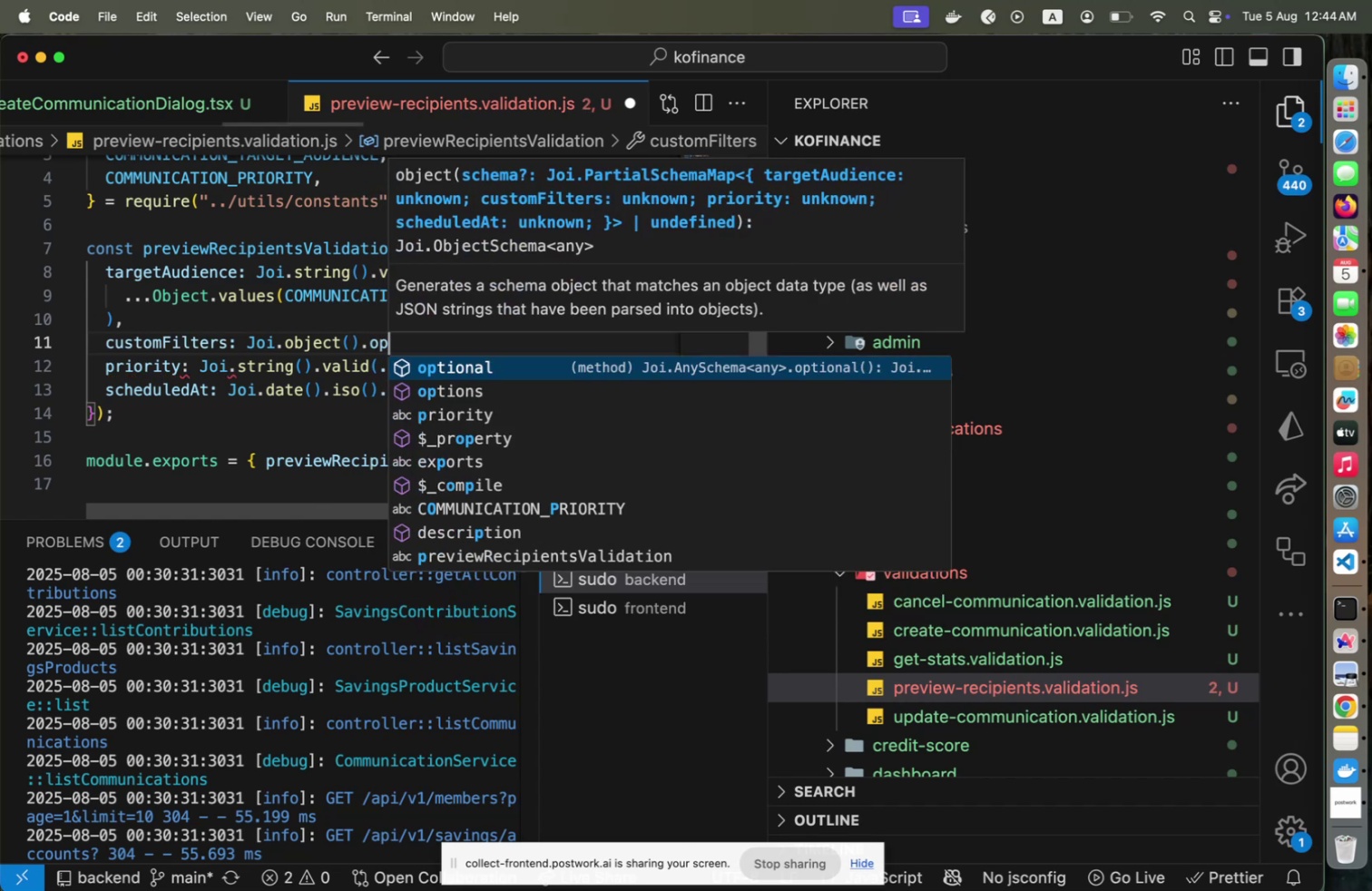 
key(Enter)
 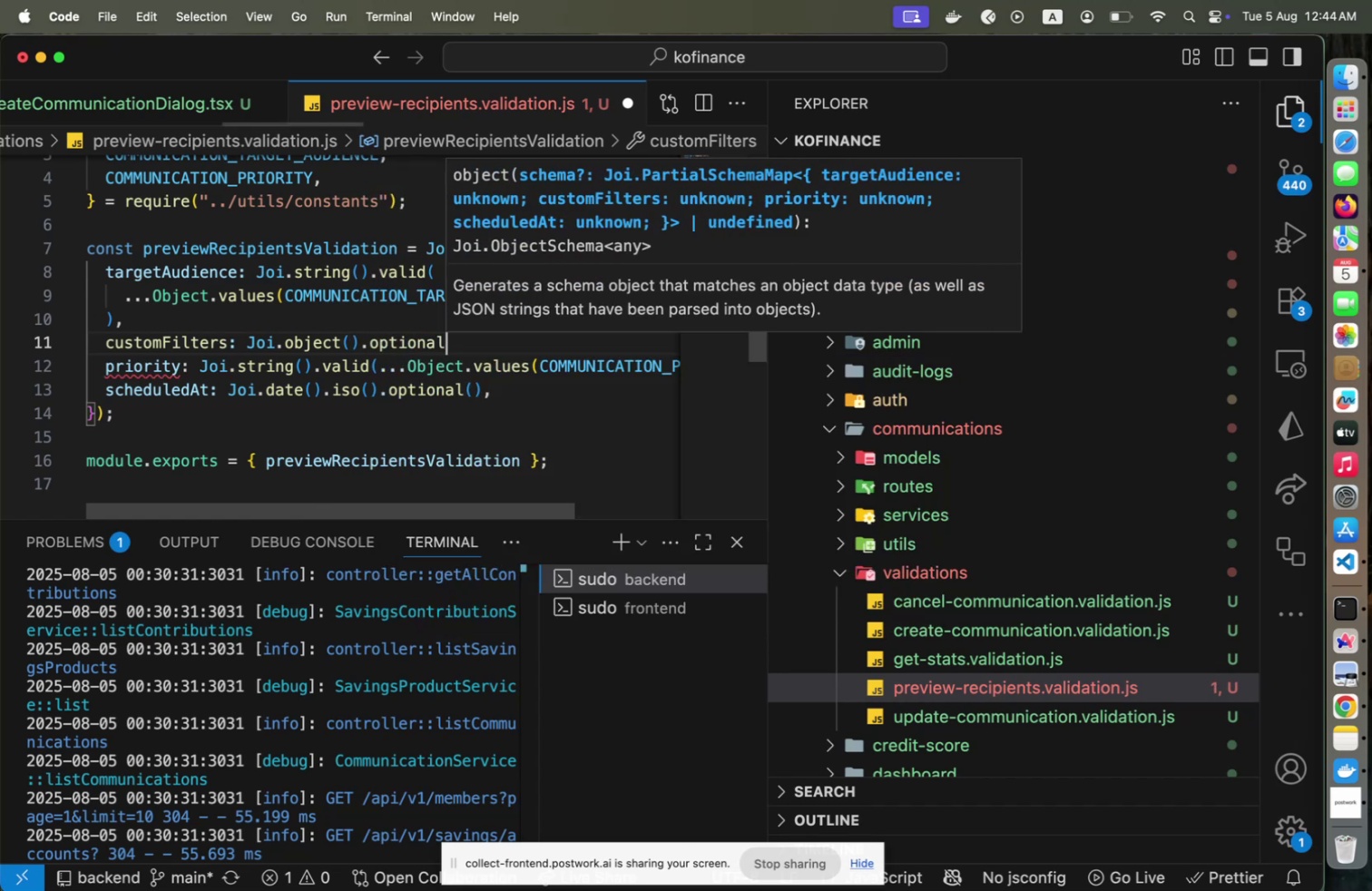 
key(Shift+9)
 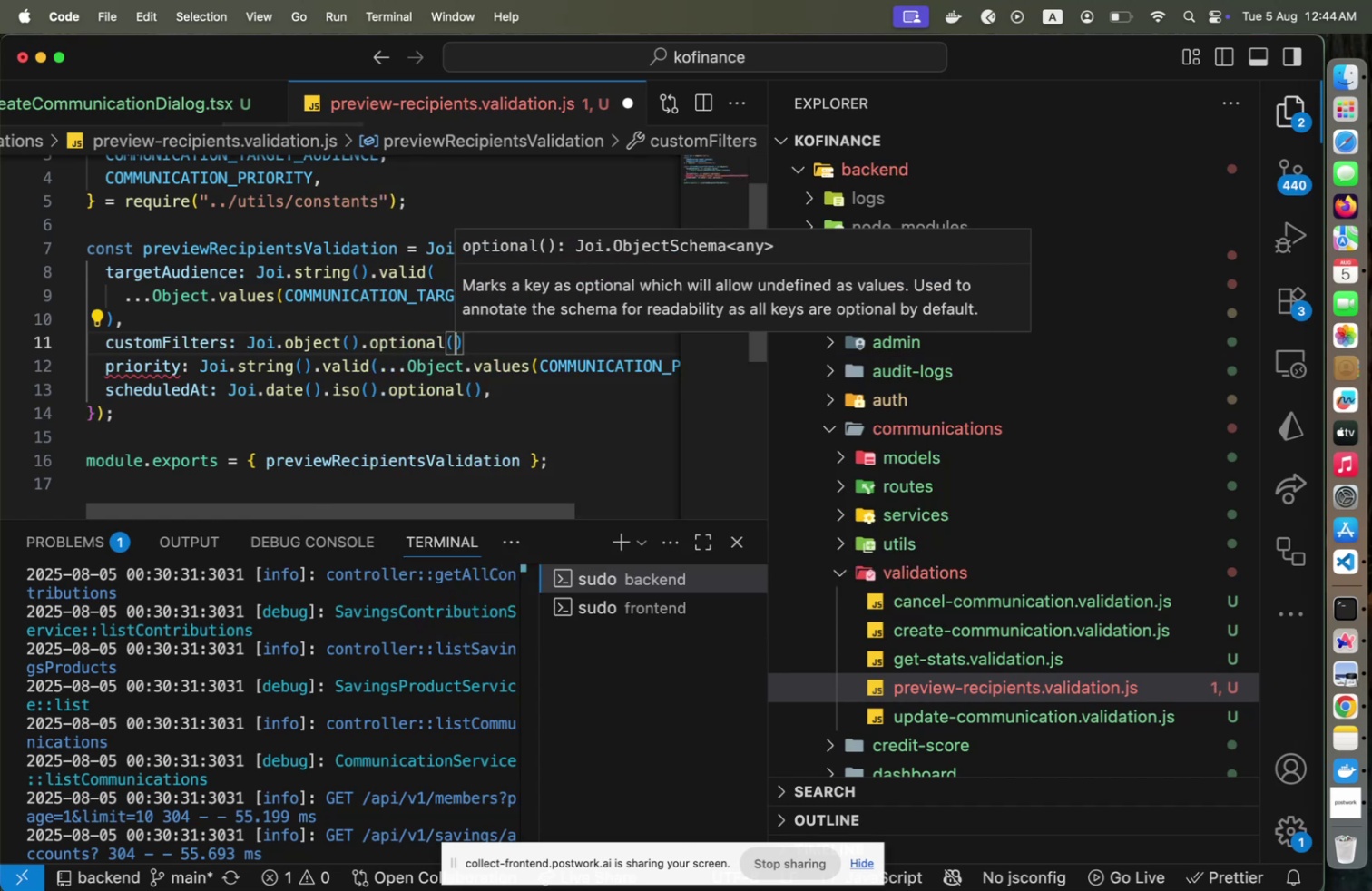 
key(Shift+BracketLeft)
 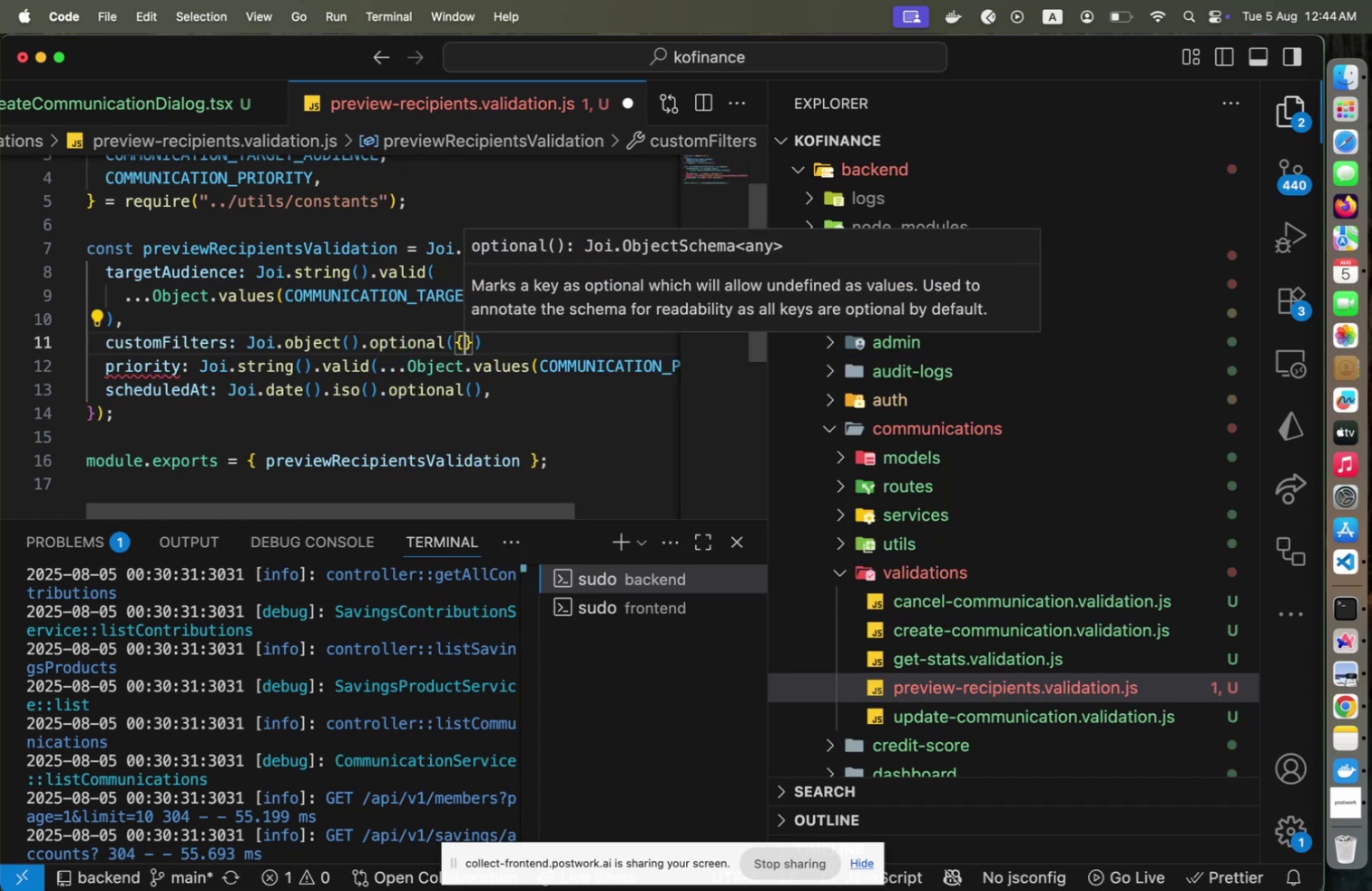 
key(Enter)
 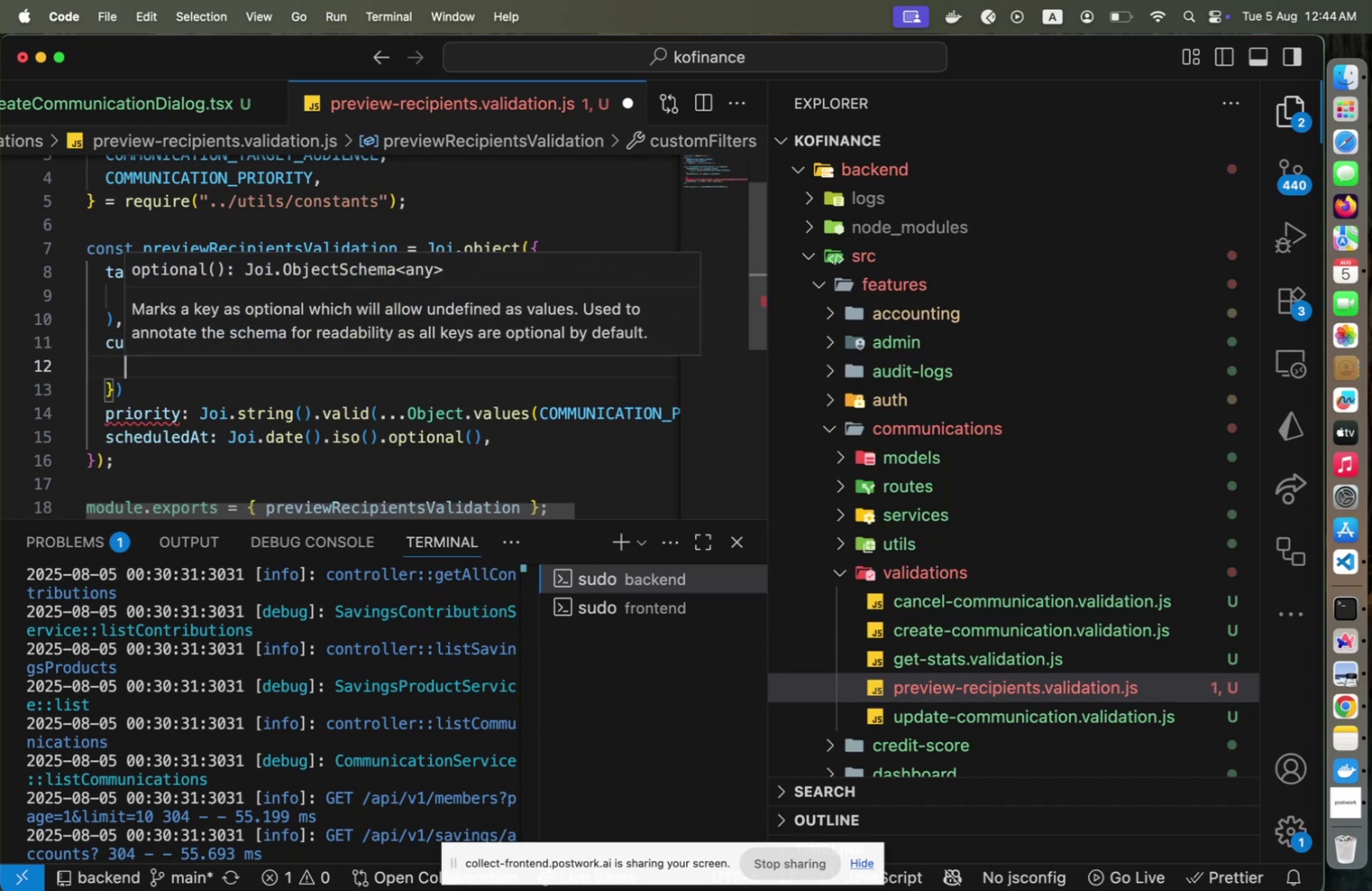 
key(Escape)
 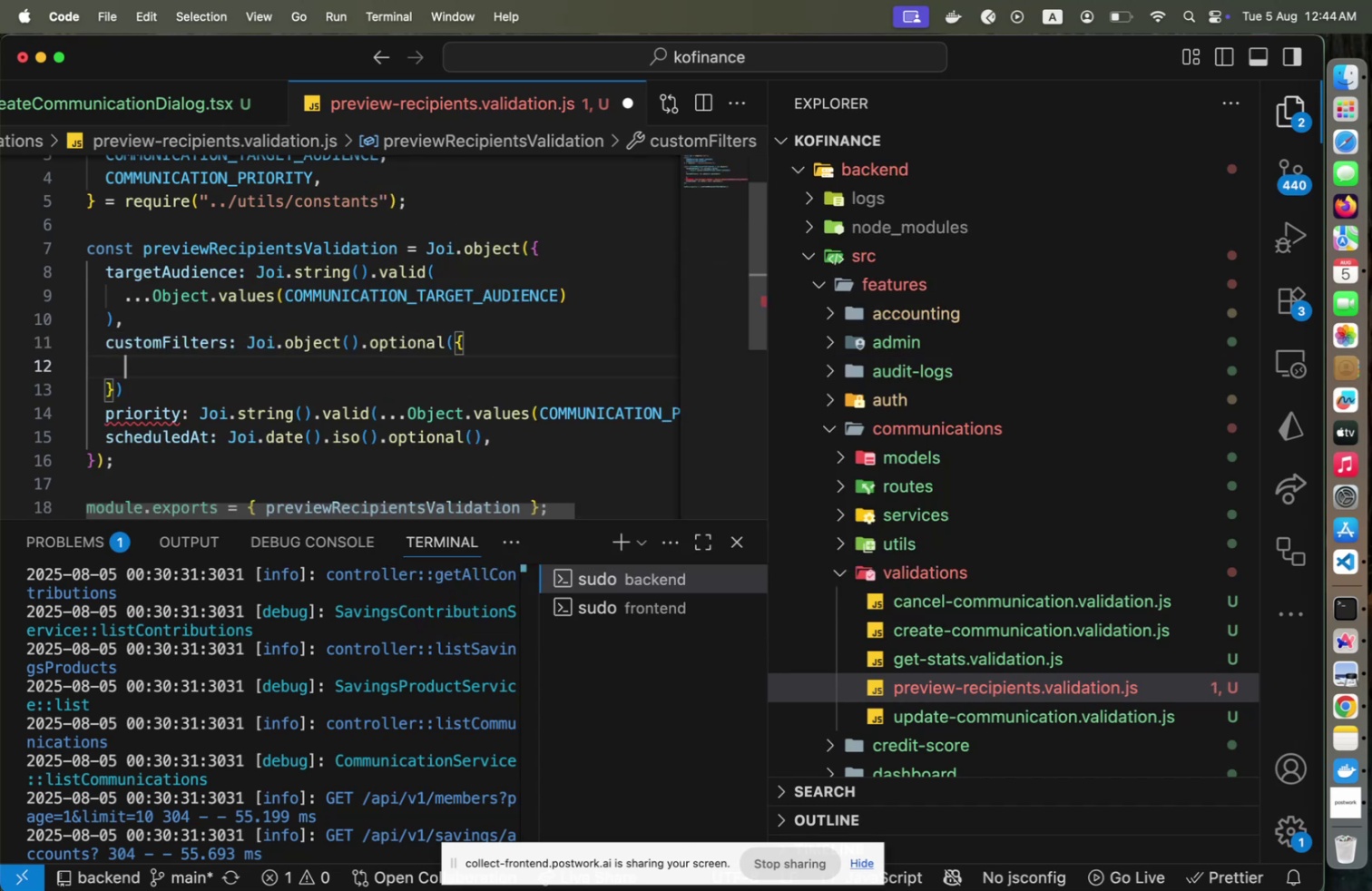 
key(ArrowUp)
 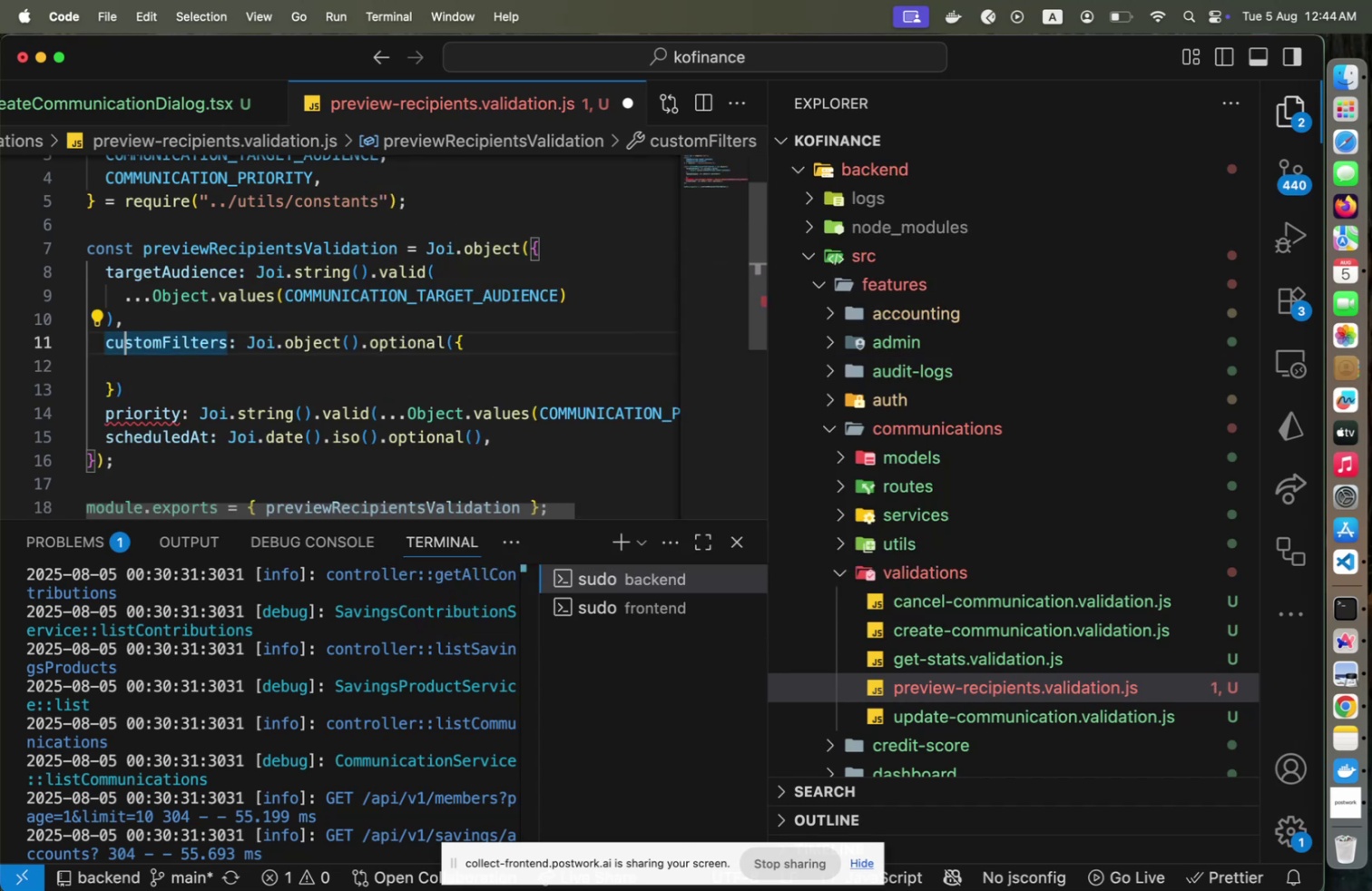 
key(ArrowDown)
 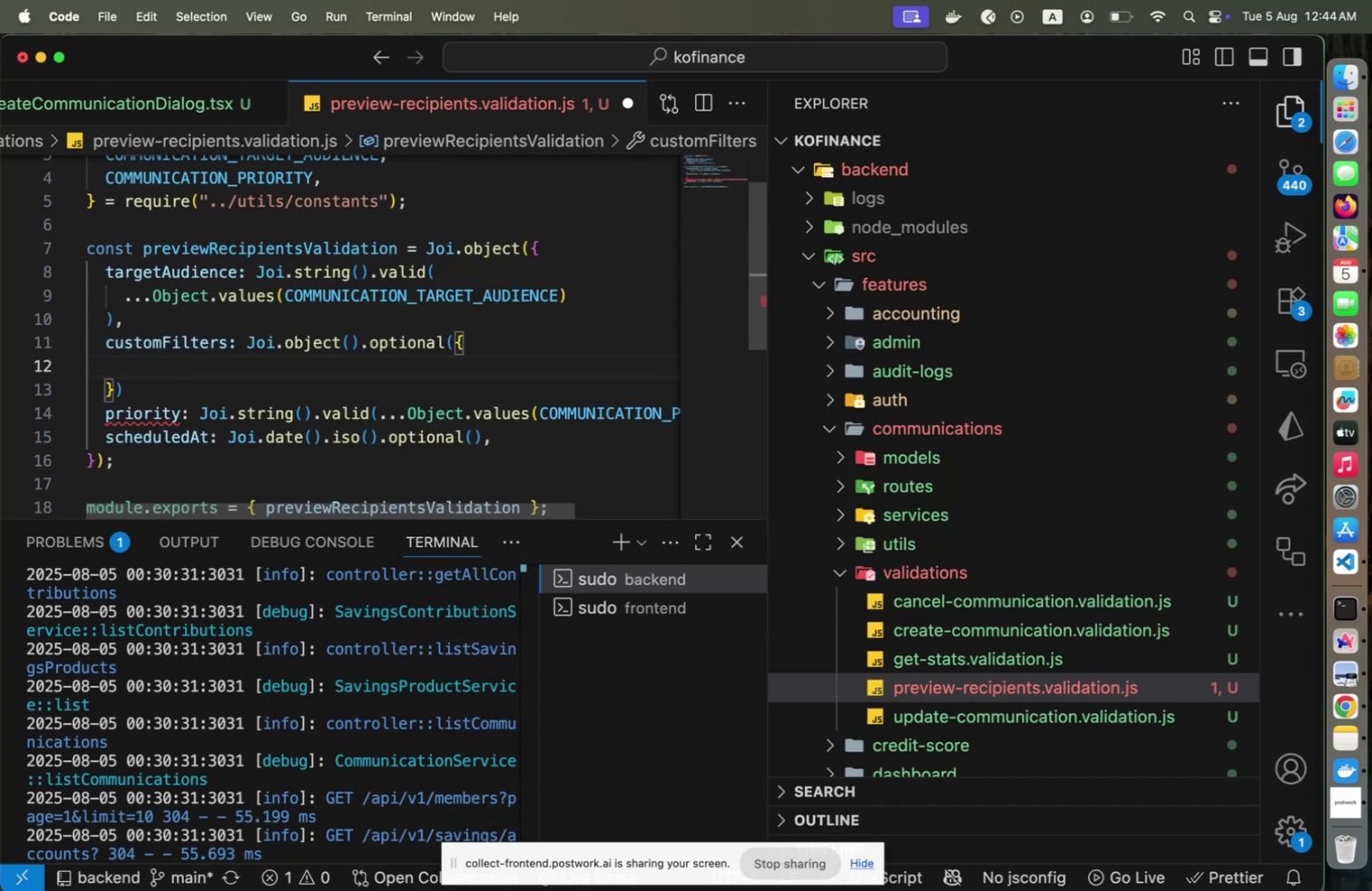 
key(ArrowUp)
 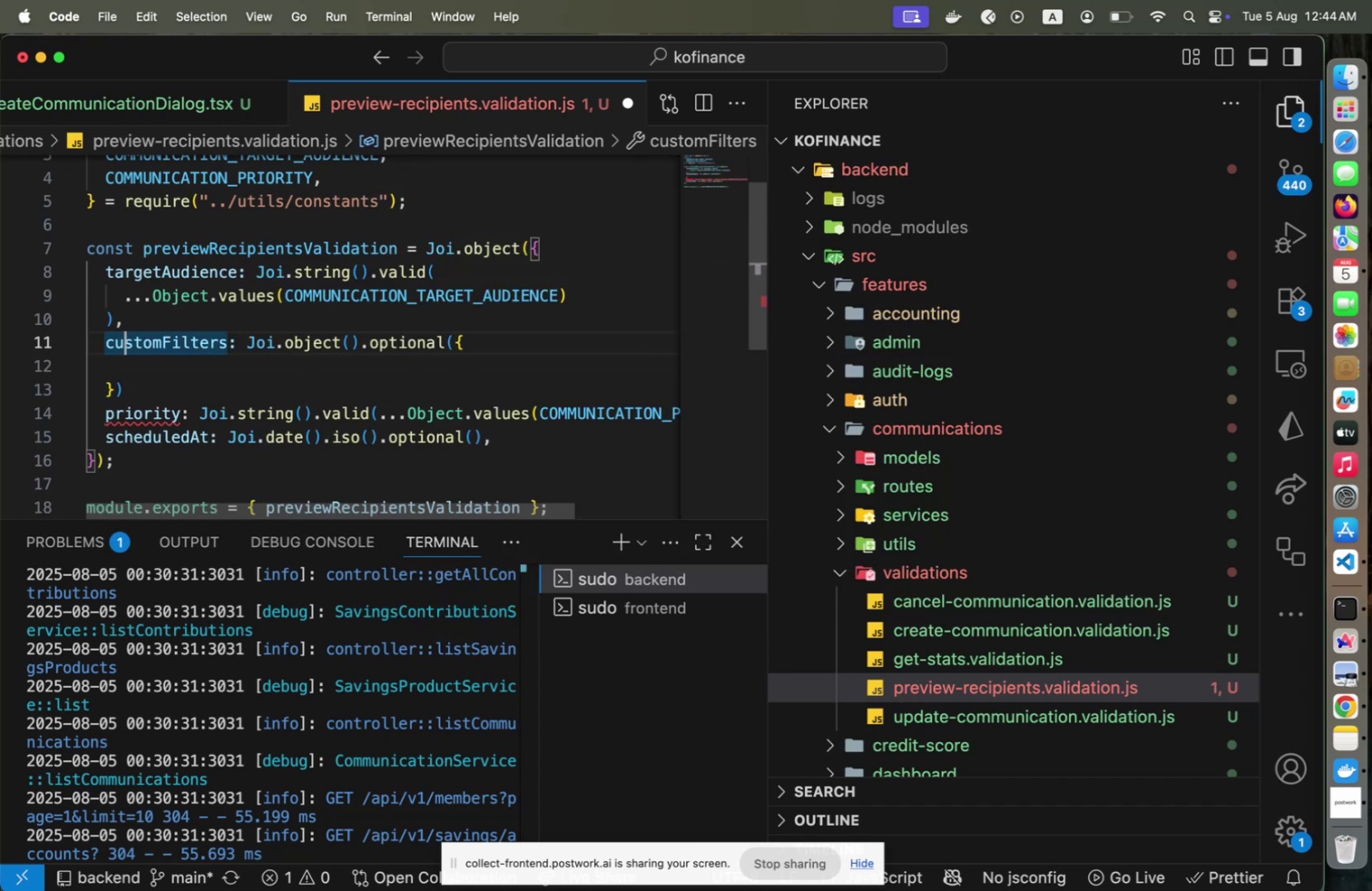 
key(End)
 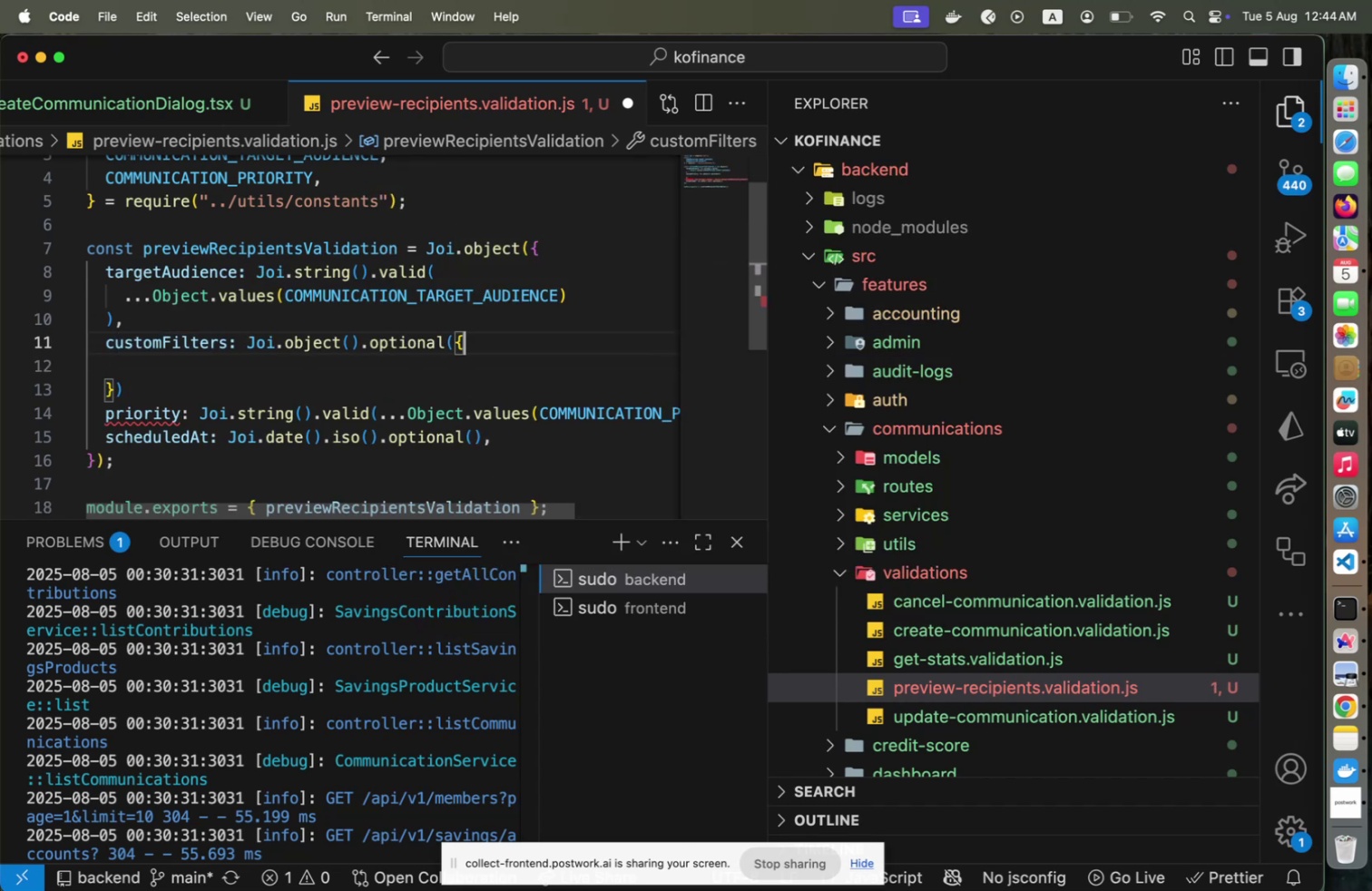 
hold_key(key=ArrowLeft, duration=0.51)
 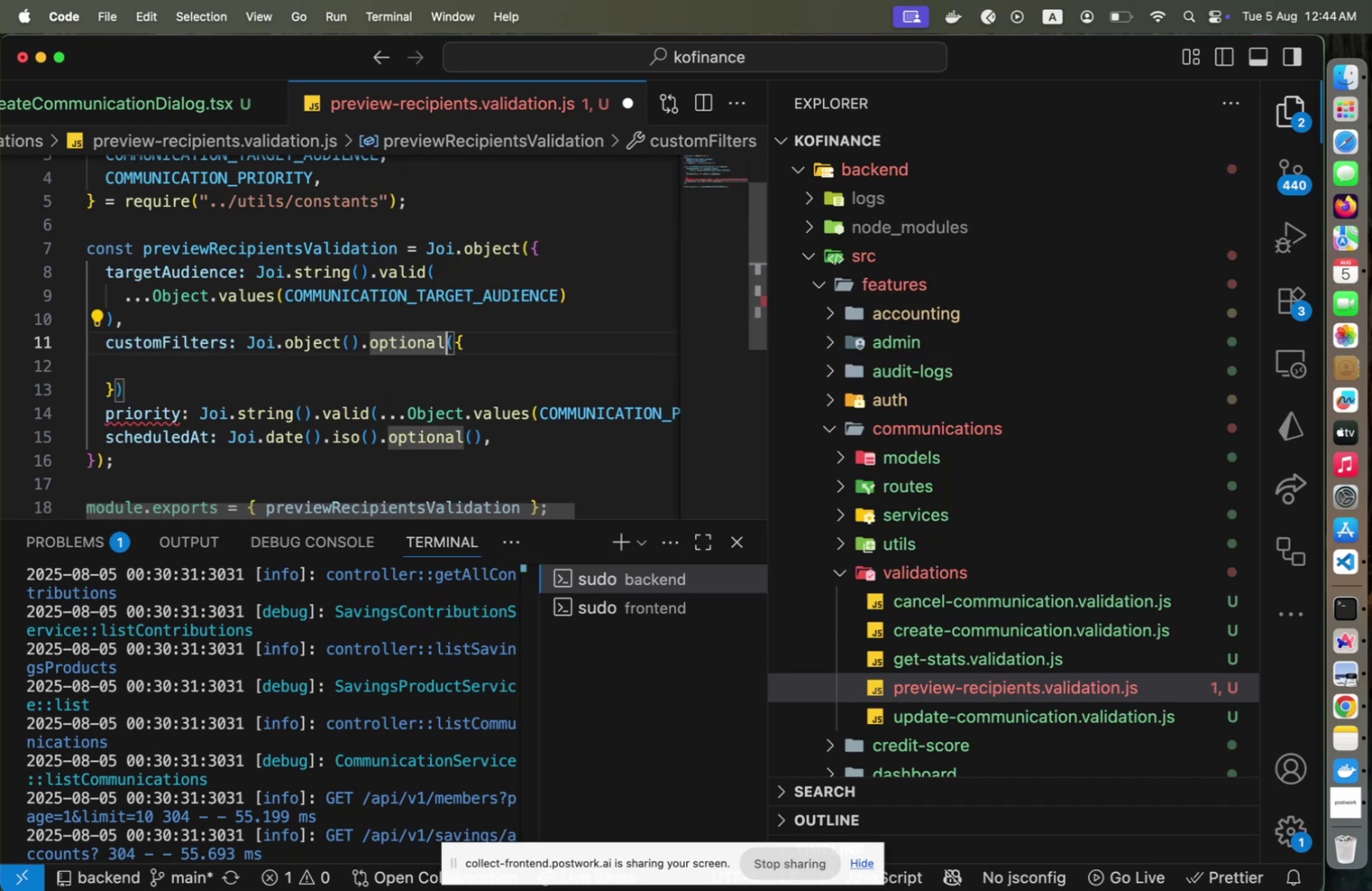 
hold_key(key=ArrowLeft, duration=1.31)
 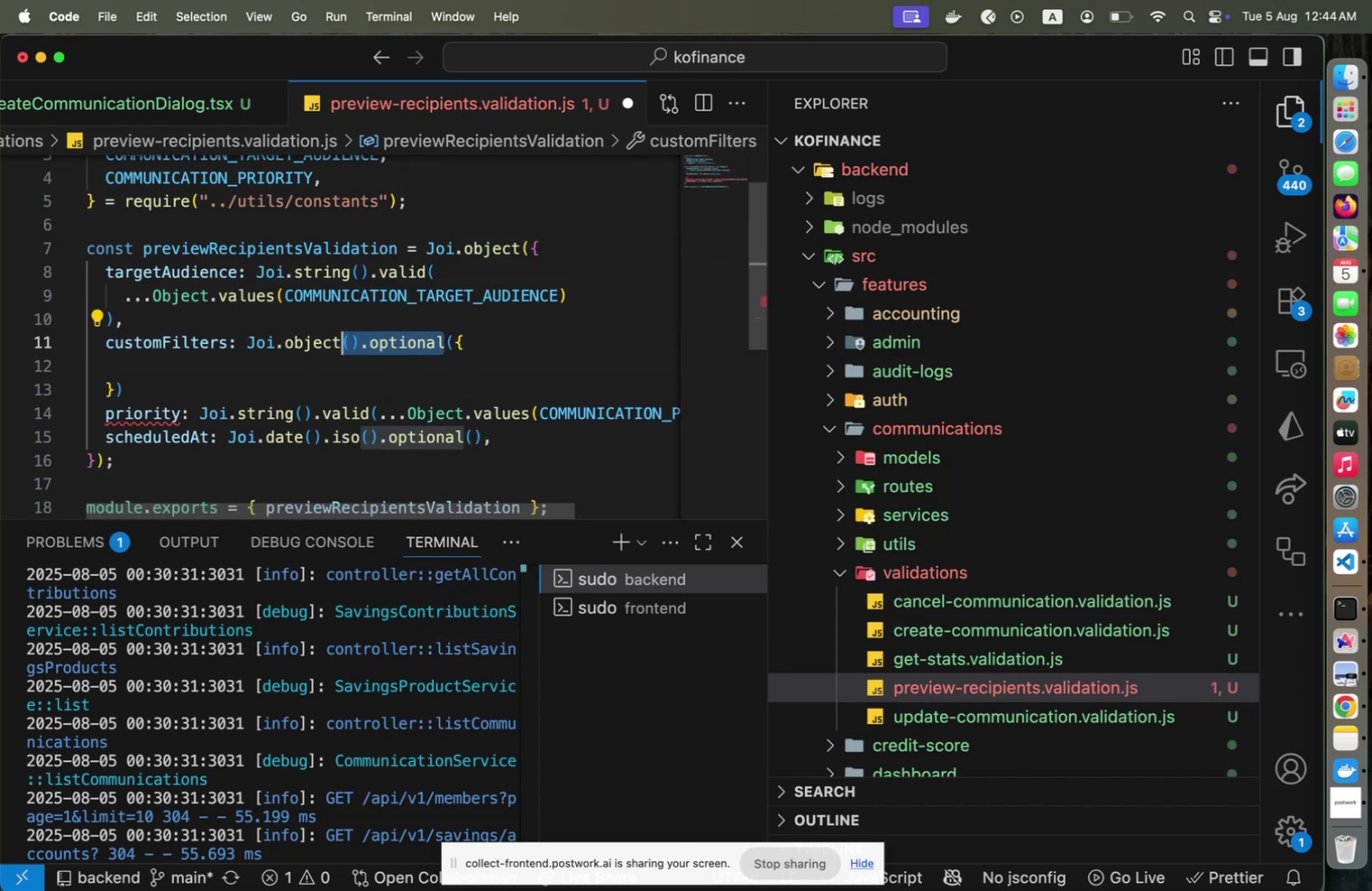 
key(Shift+ArrowRight)
 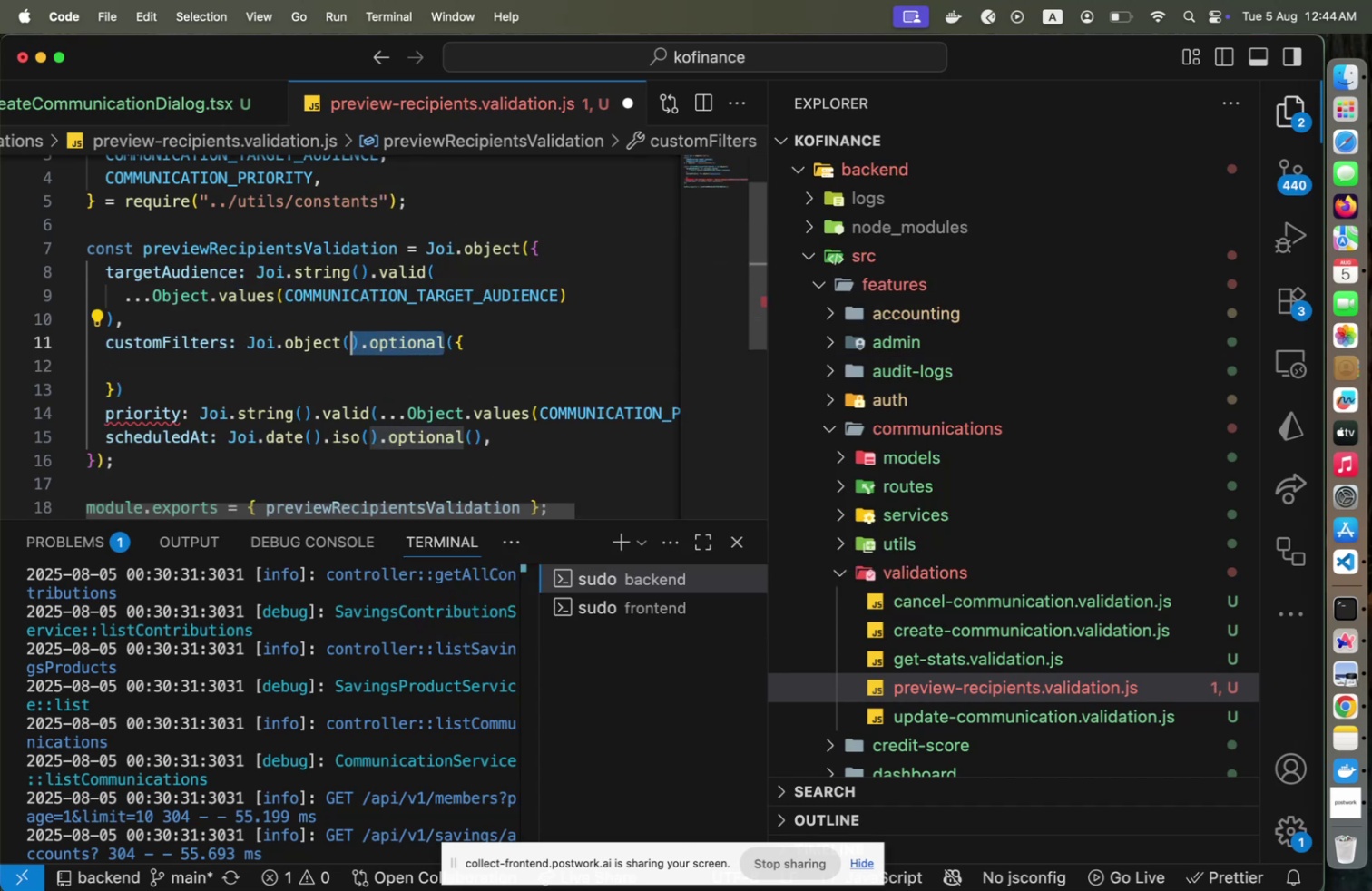 
key(Shift+ArrowLeft)
 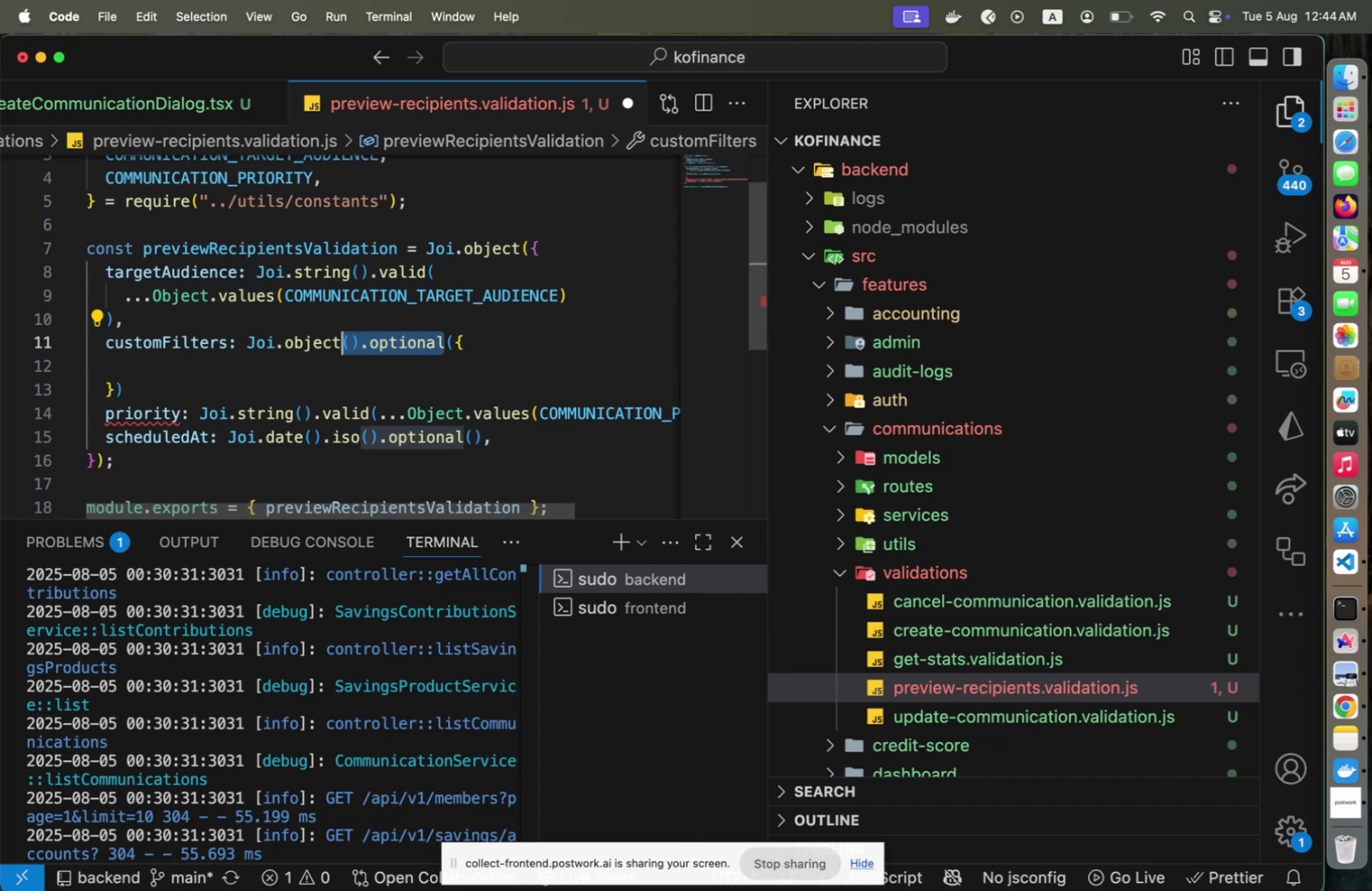 
key(Backspace)
 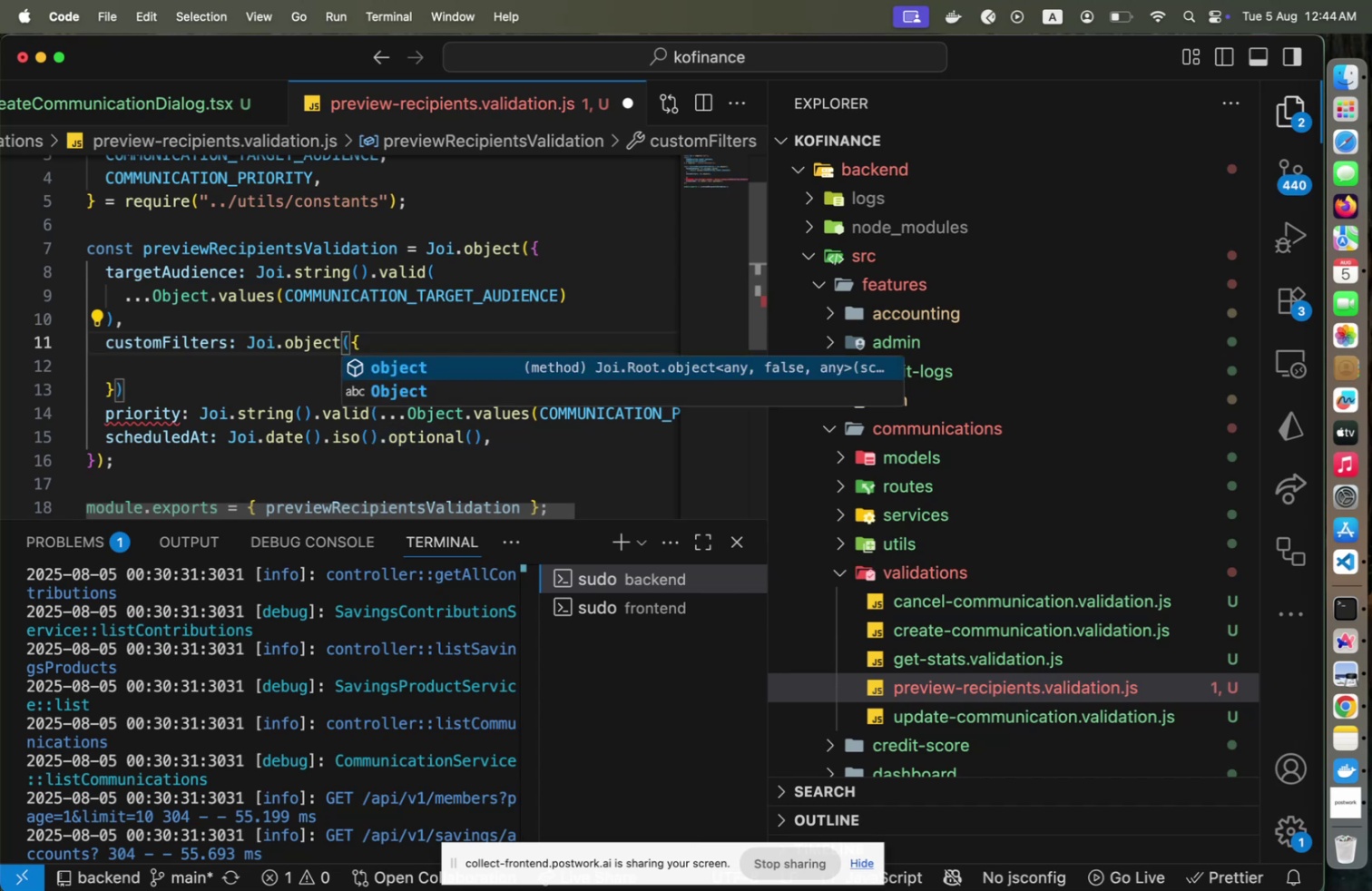 
key(ArrowRight)
 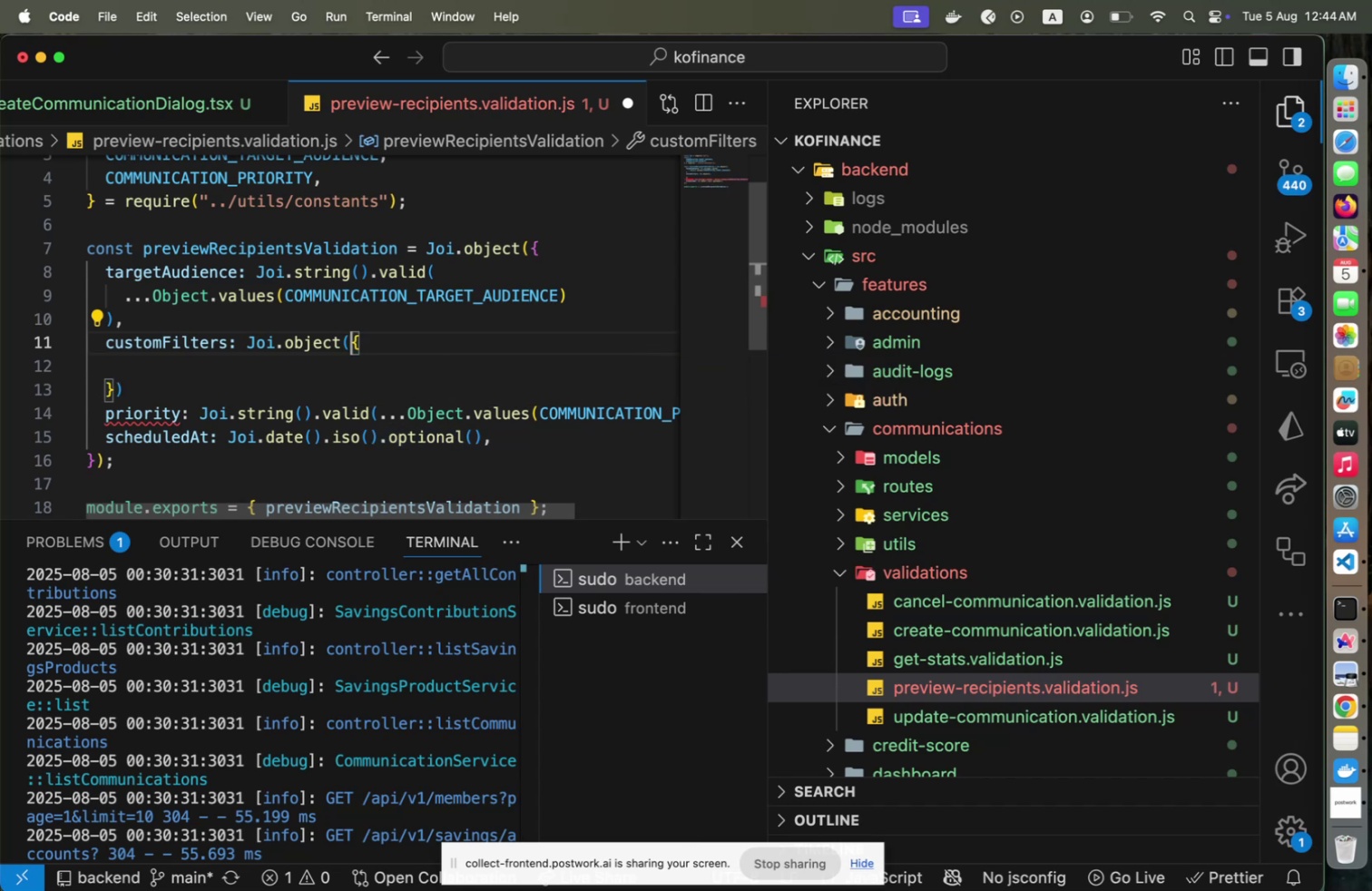 
key(ArrowRight)
 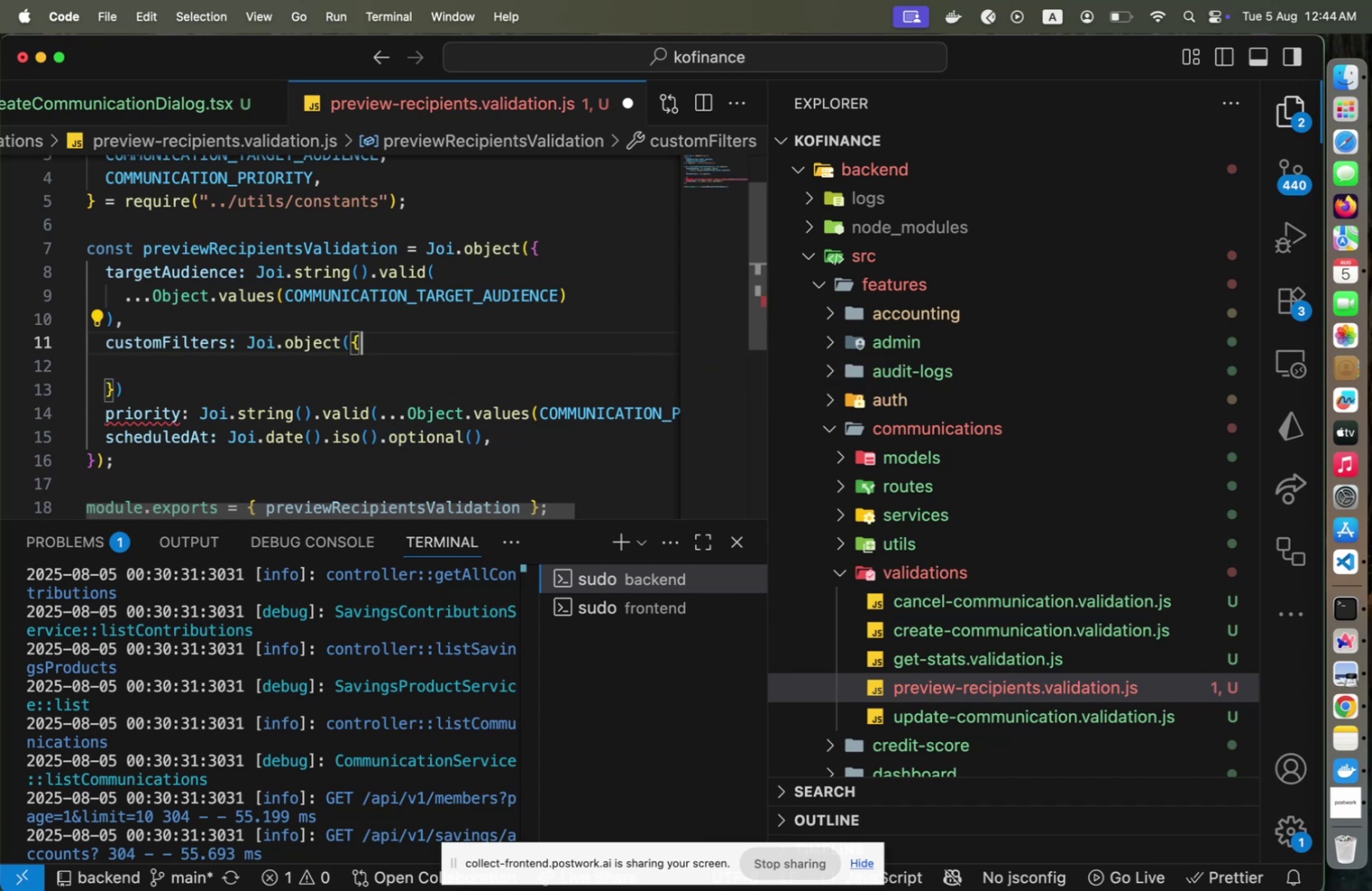 
key(ArrowDown)
 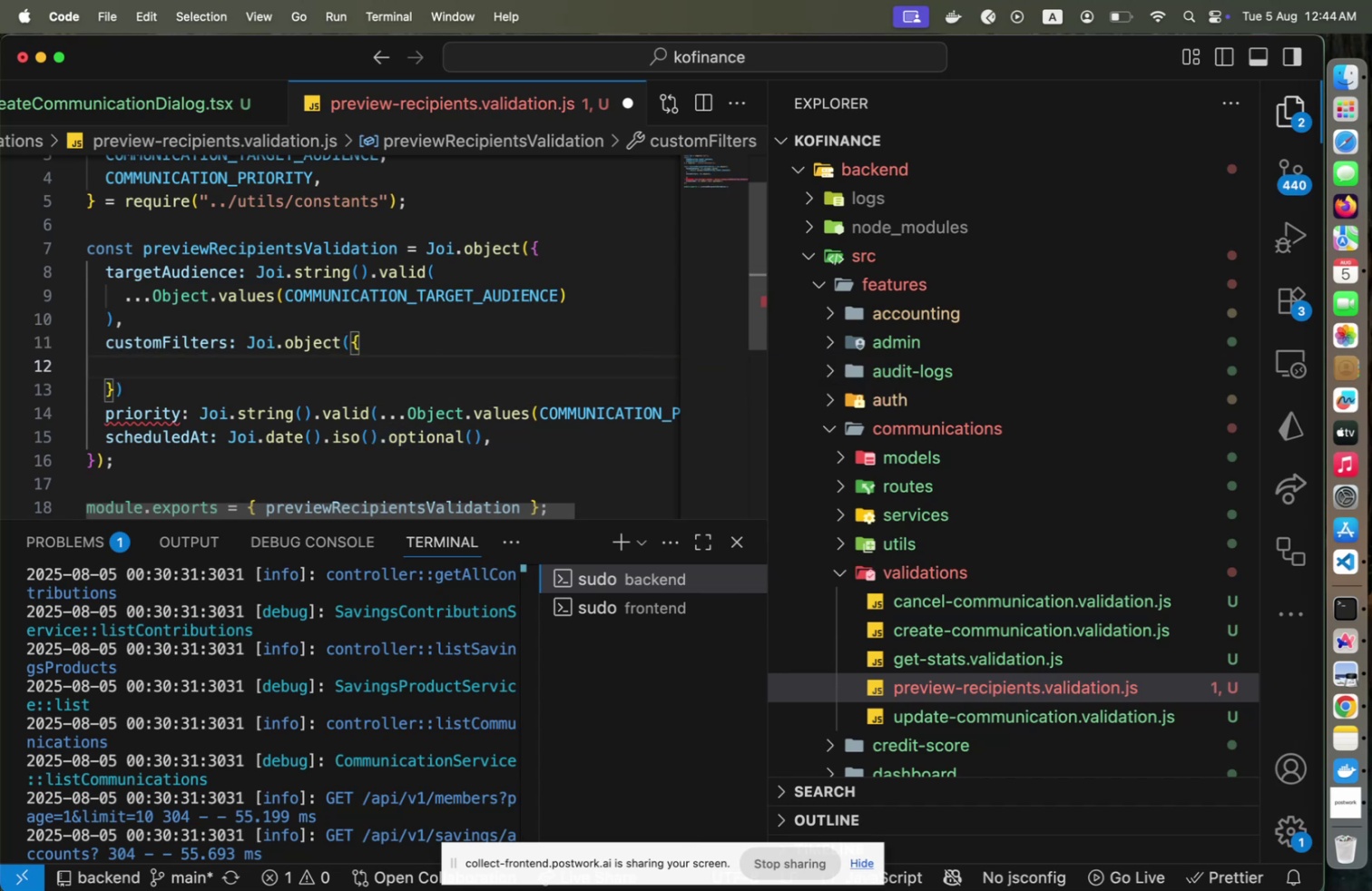 
key(ArrowDown)
 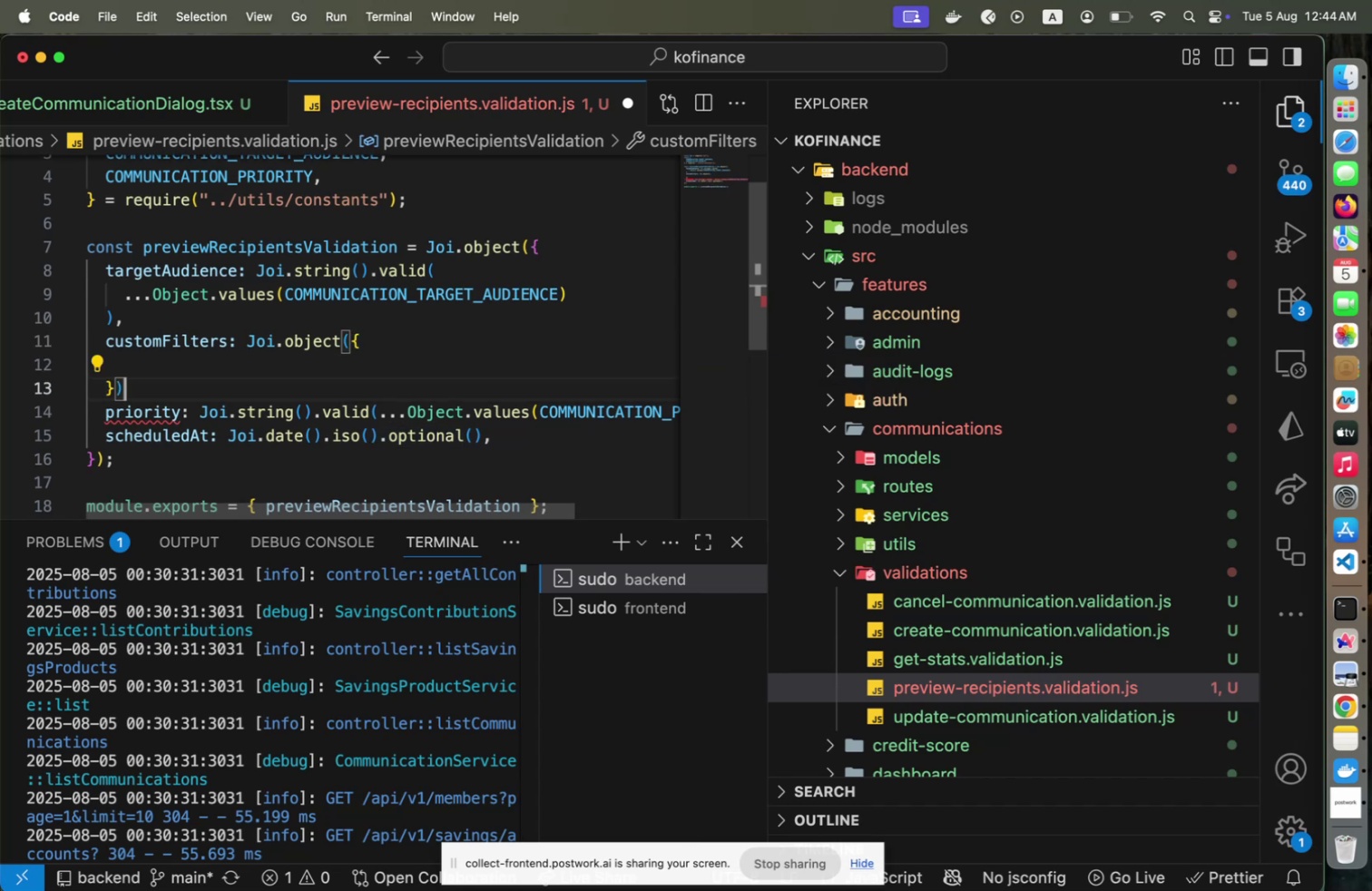 
key(Comma)
 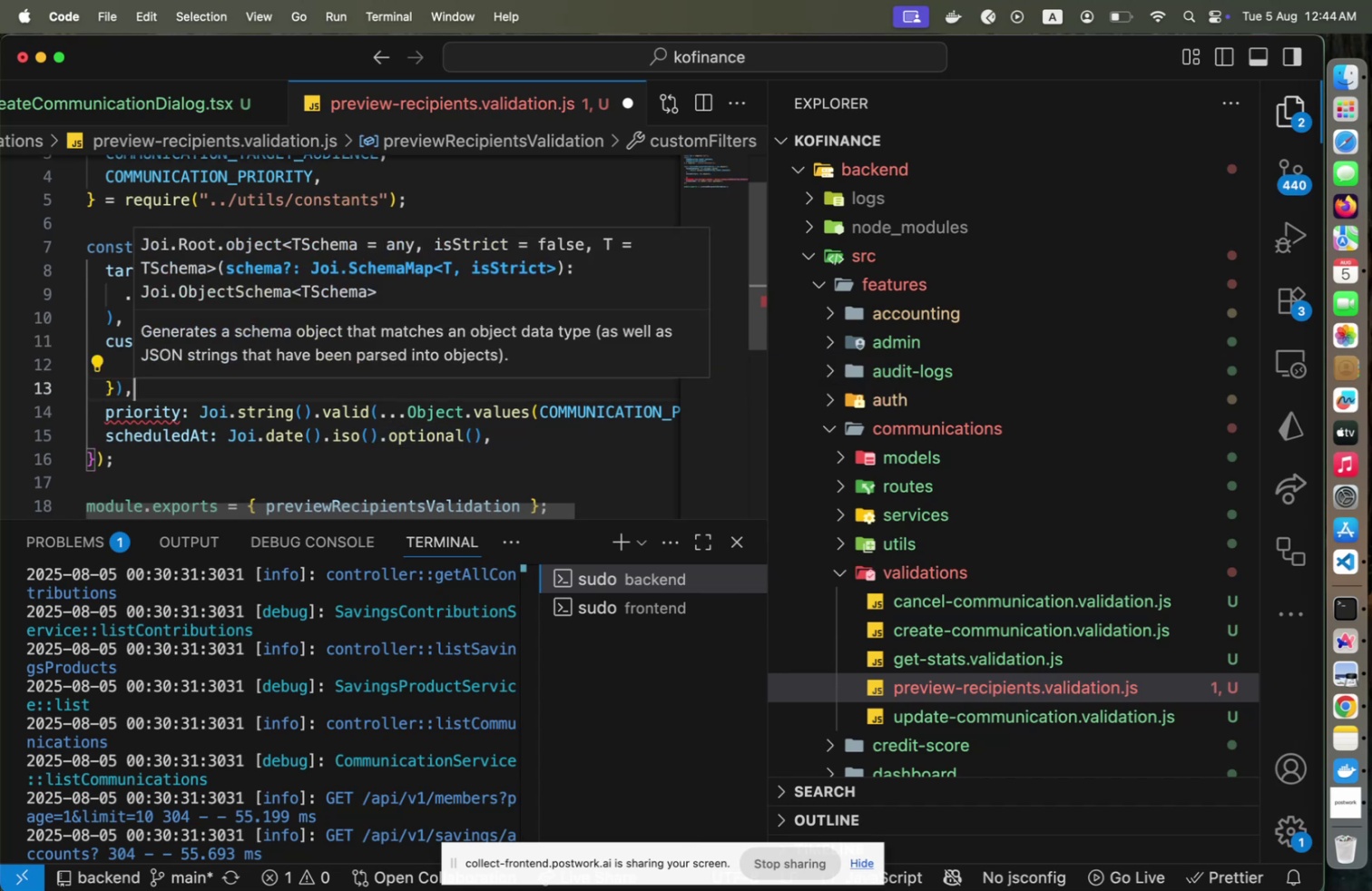 
key(ArrowUp)
 